 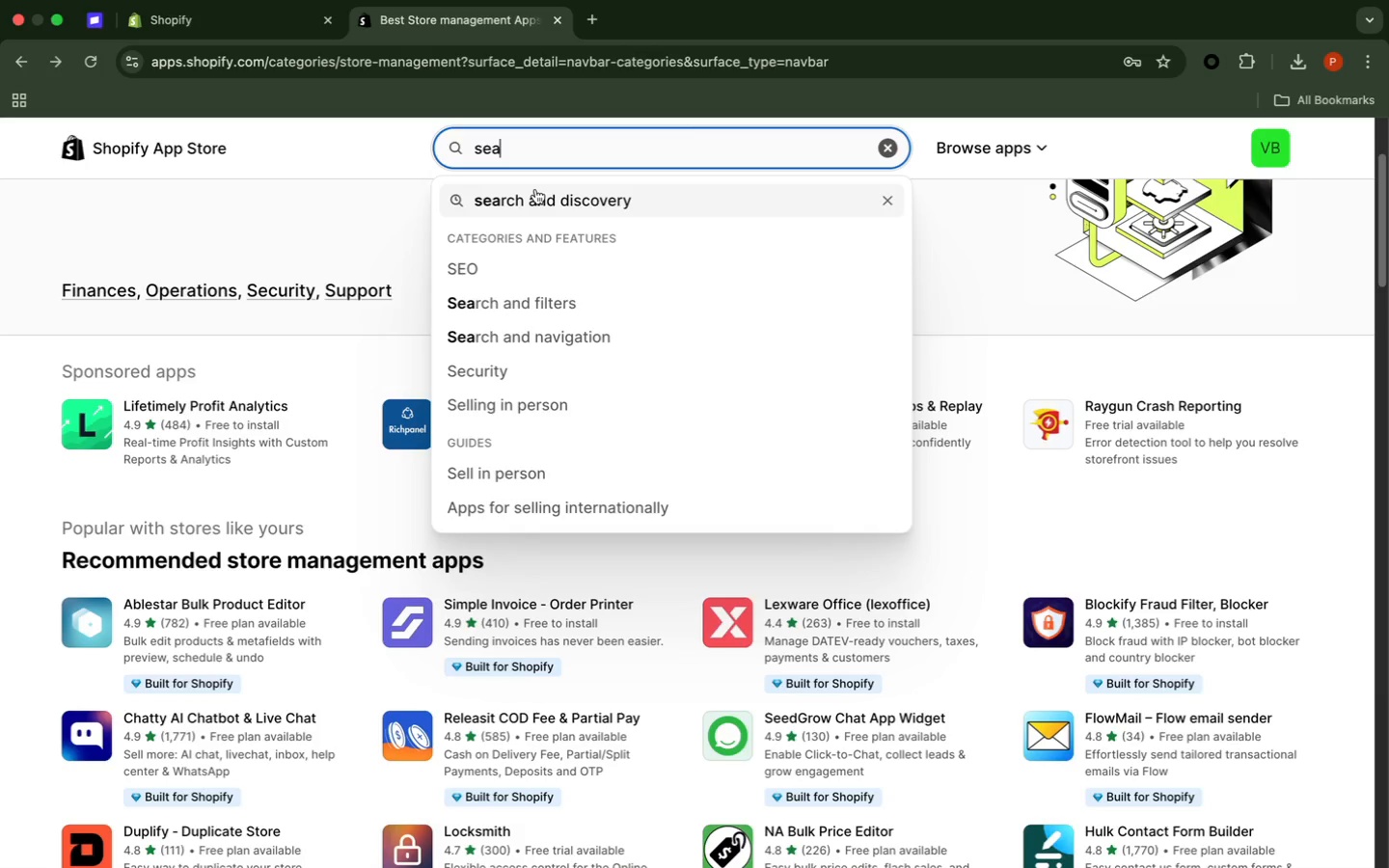 
left_click([568, 200])
 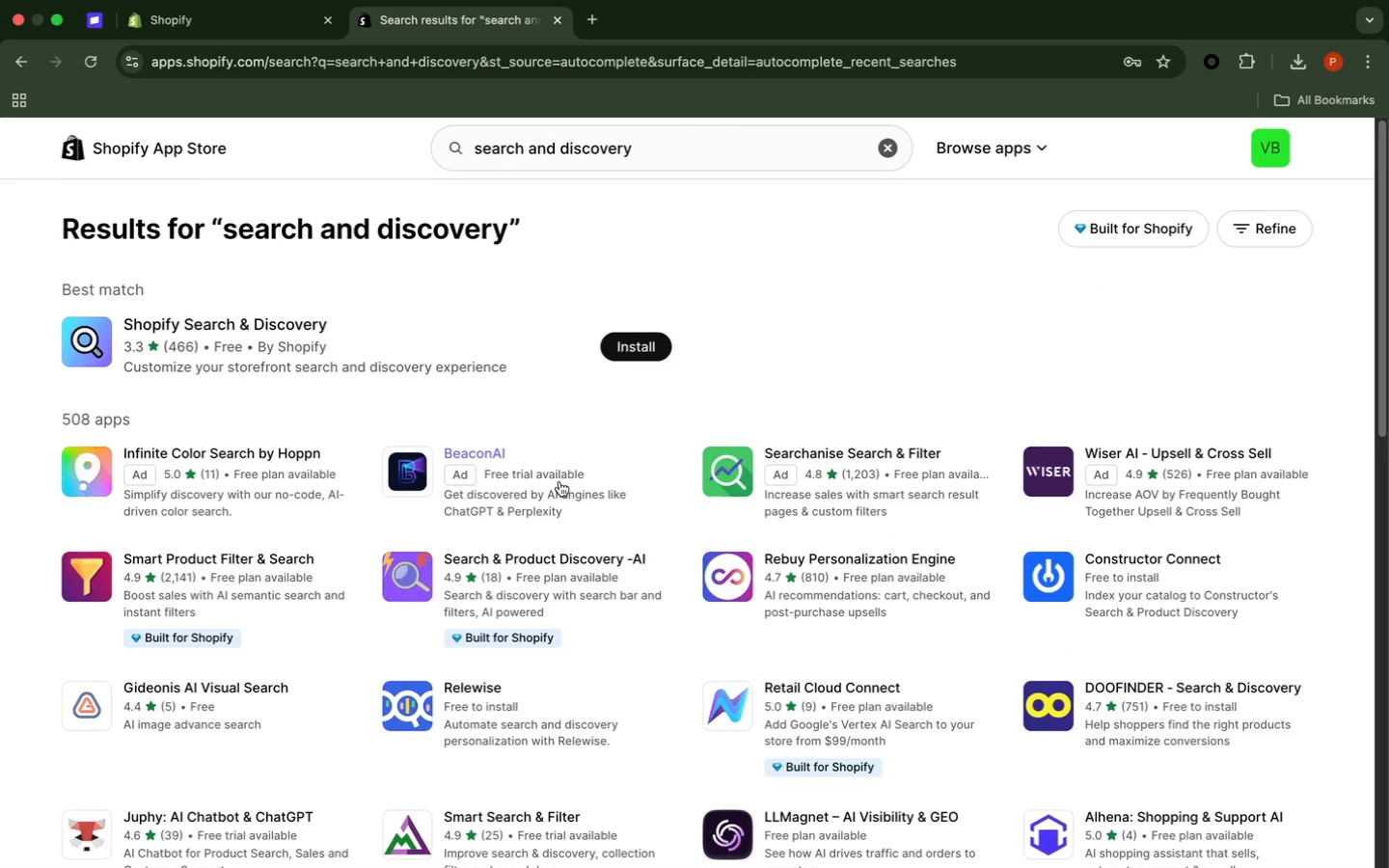 
wait(10.49)
 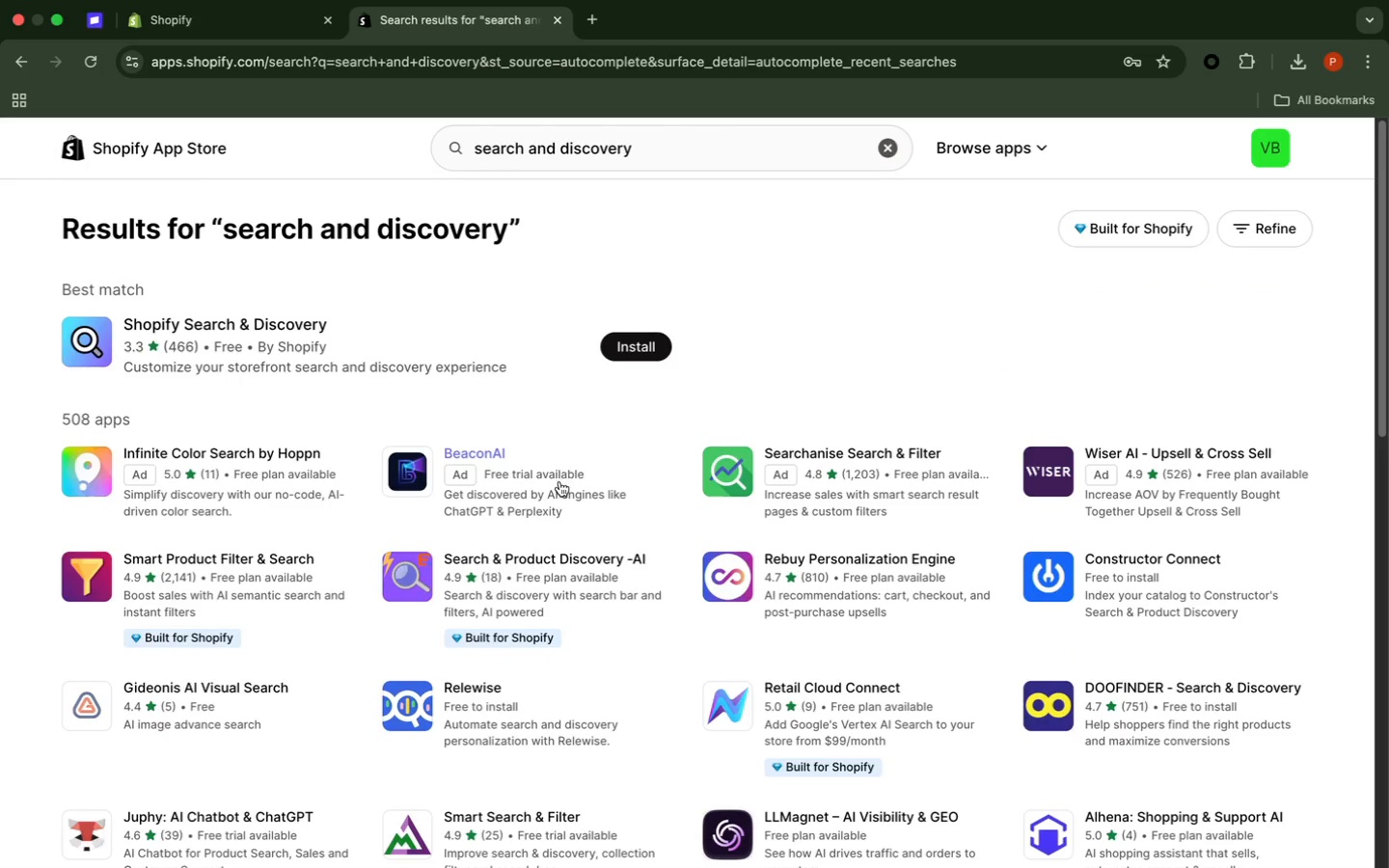 
left_click([245, 555])
 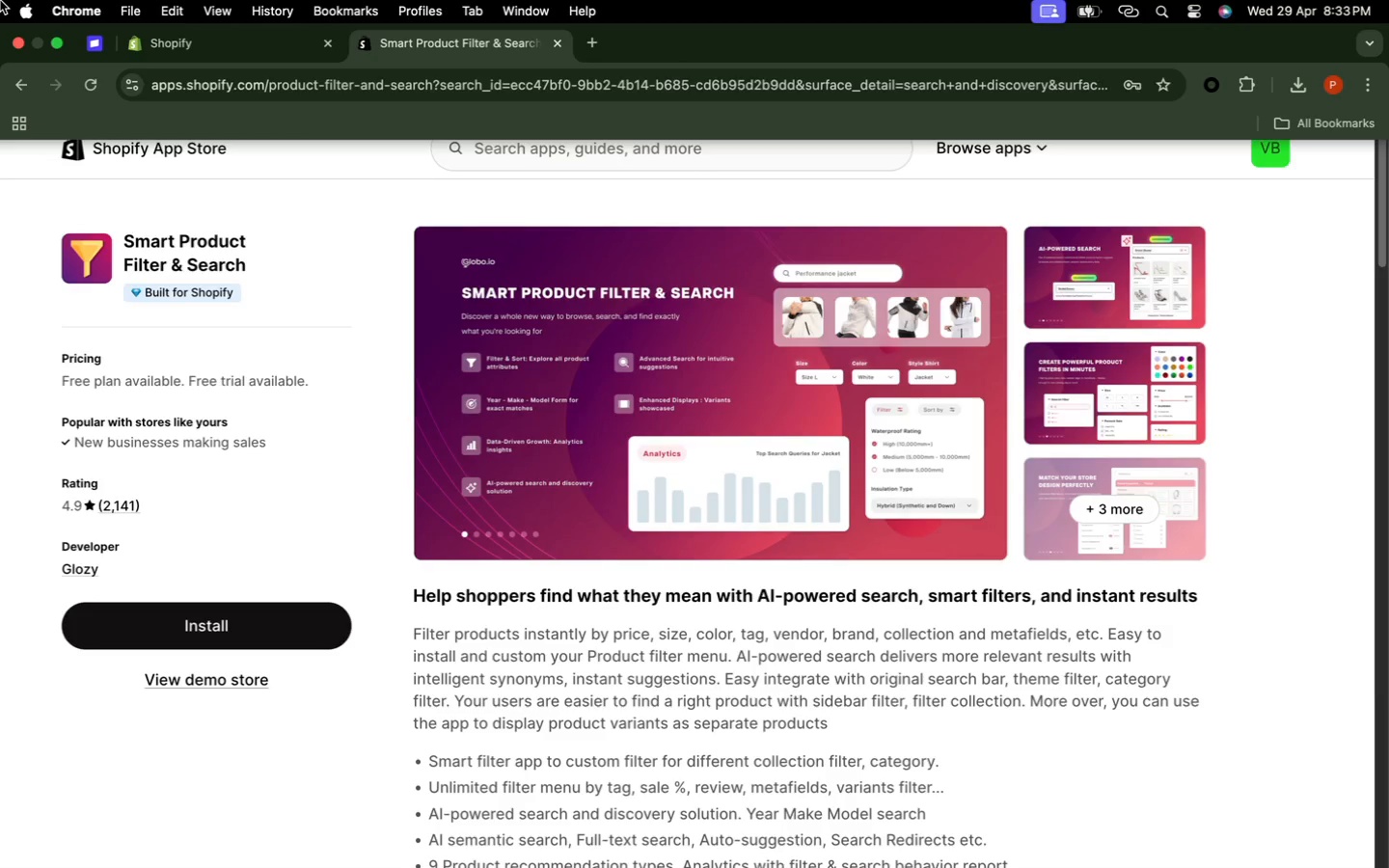 
wait(21.76)
 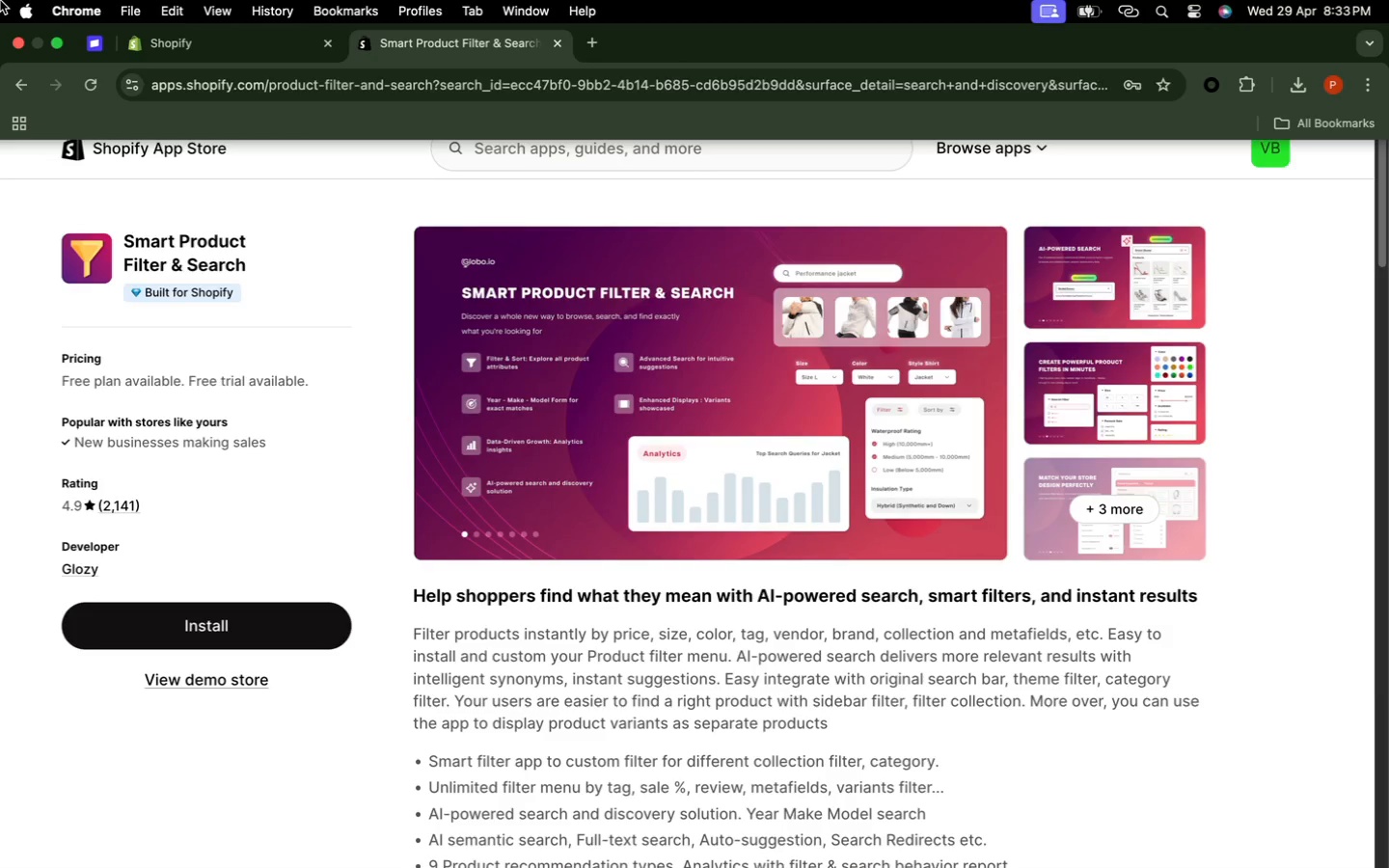 
left_click([1336, 400])
 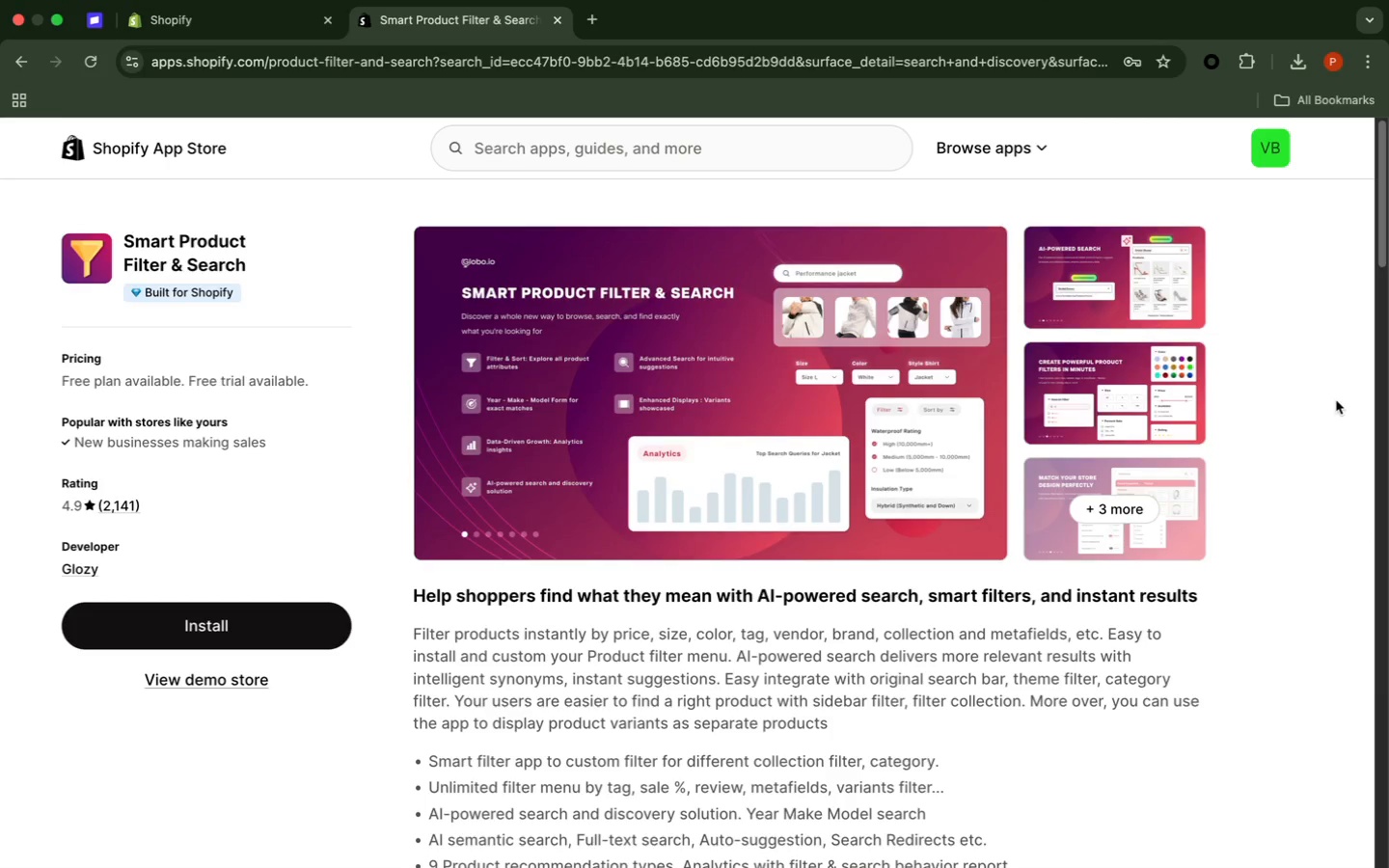 
scroll: coordinate [1336, 399], scroll_direction: down, amount: 9.0
 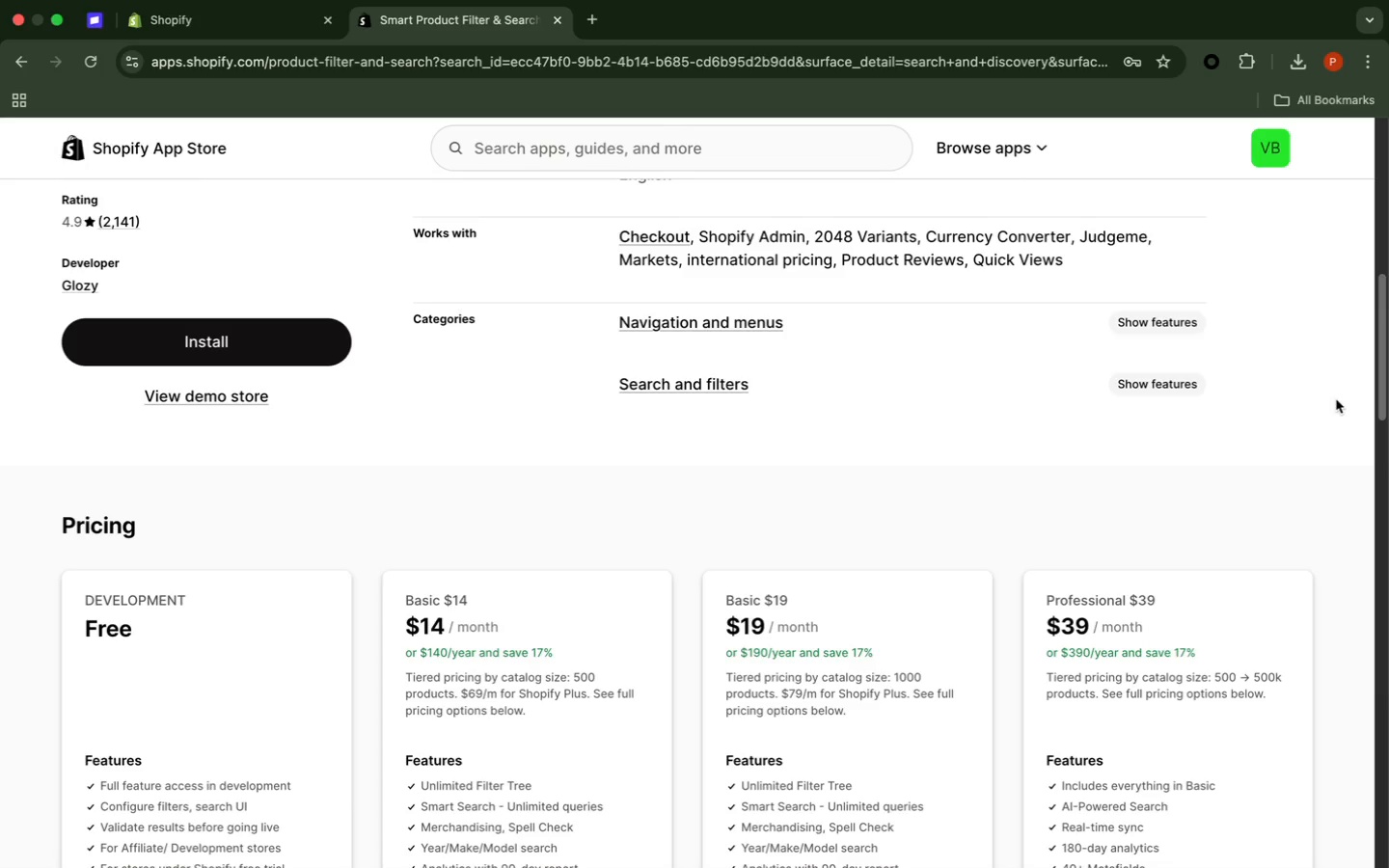 
wait(20.41)
 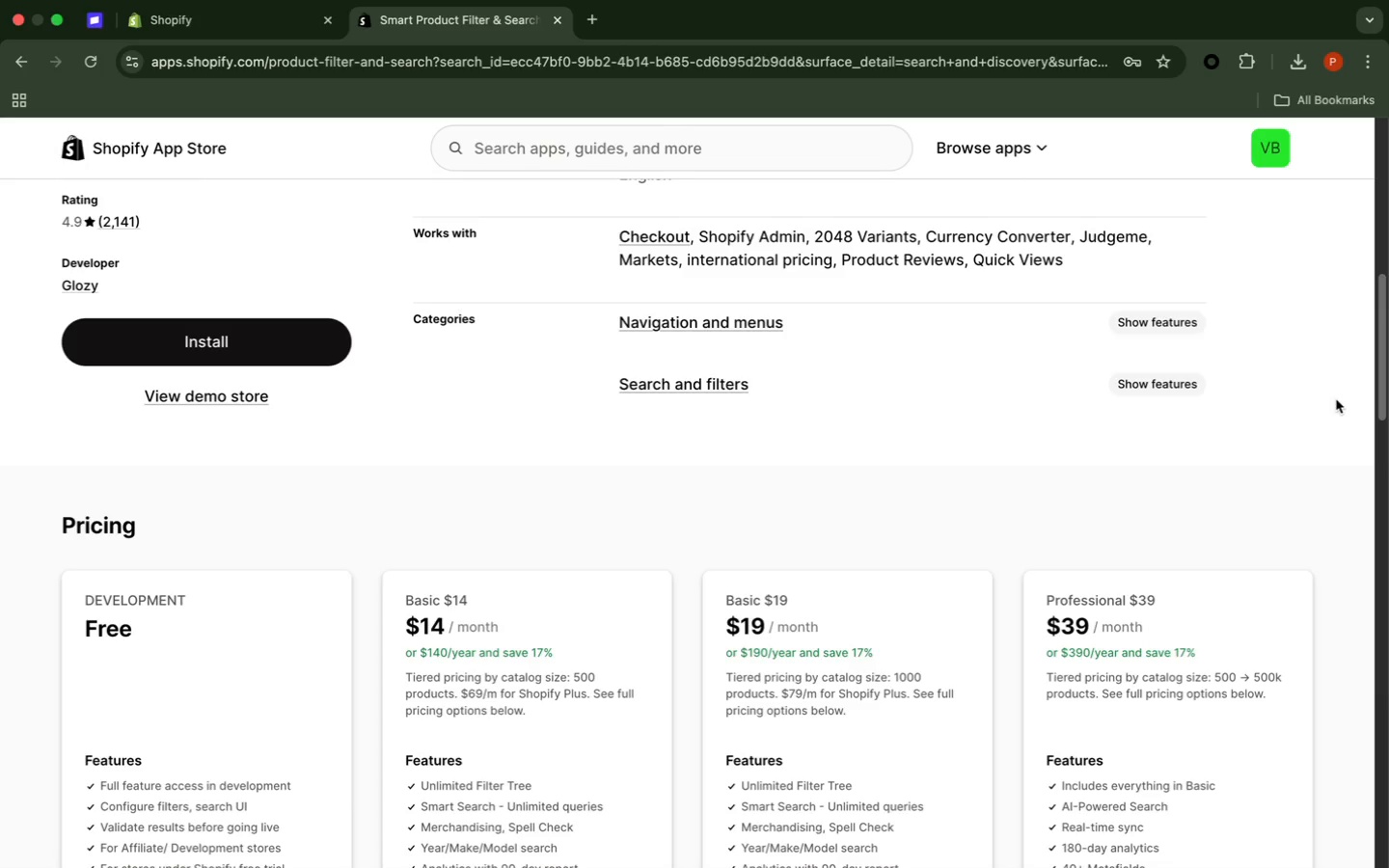 
scroll: coordinate [1336, 398], scroll_direction: up, amount: 5.0
 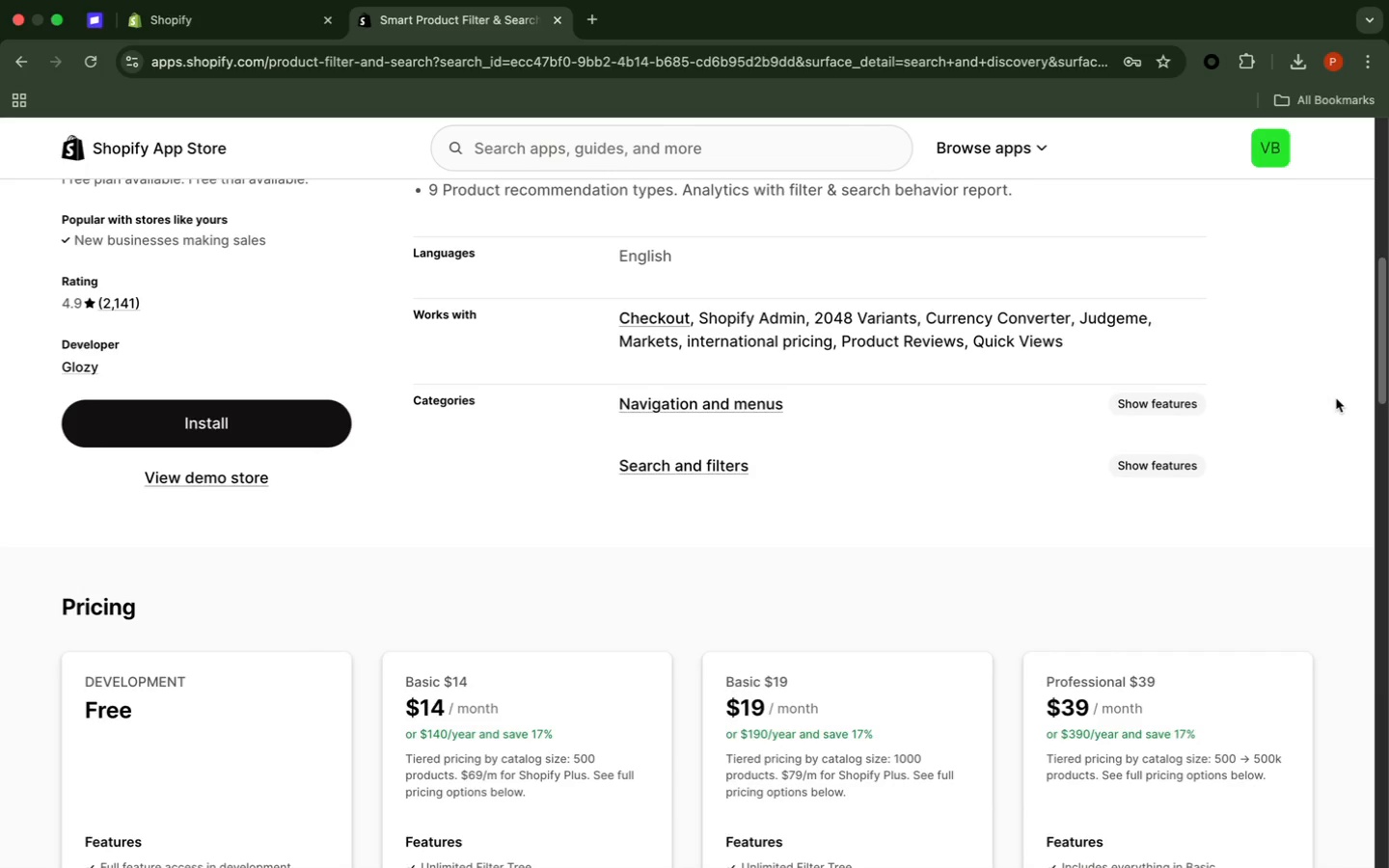 
wait(12.89)
 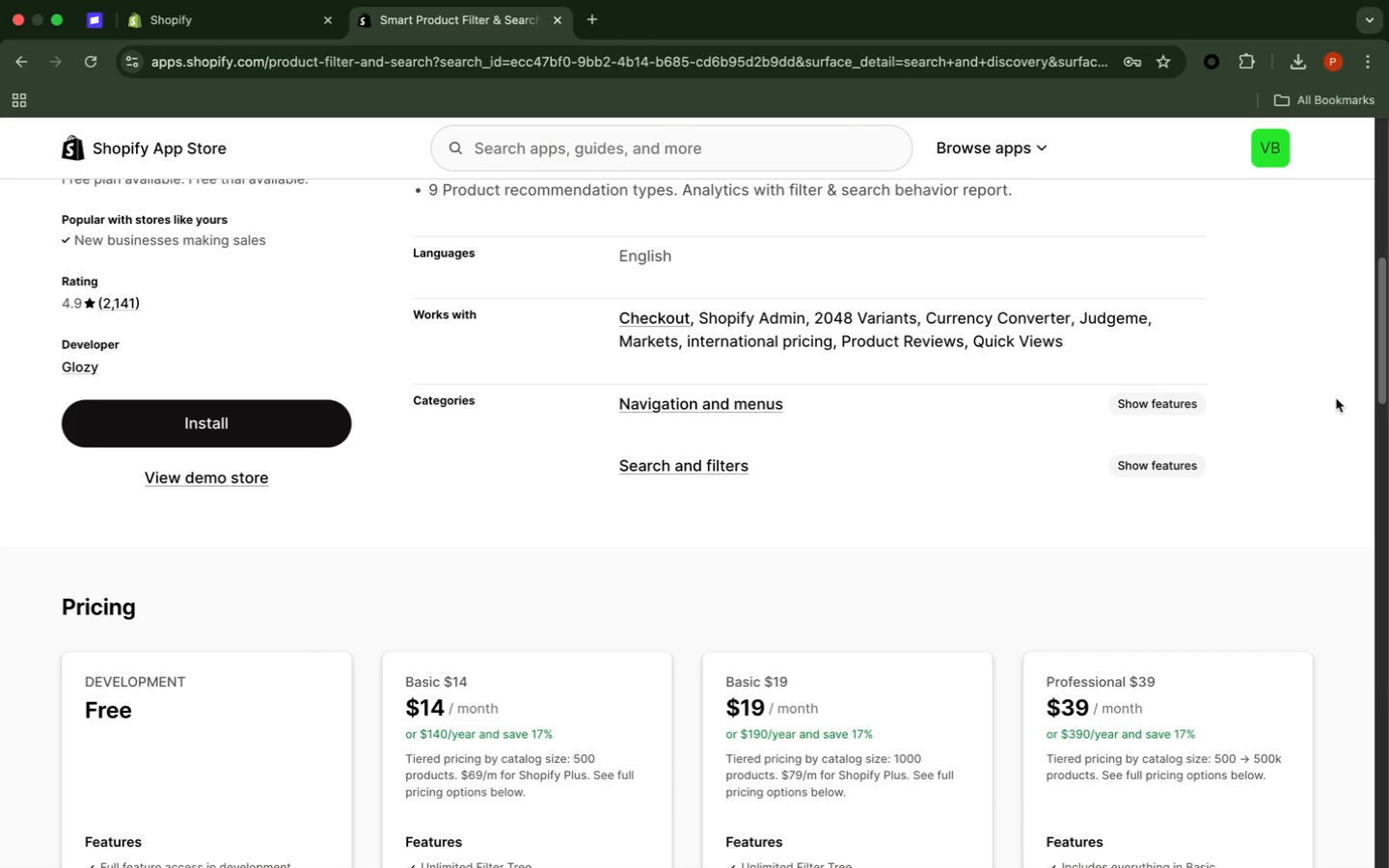 
scroll: coordinate [1336, 398], scroll_direction: up, amount: 3.0
 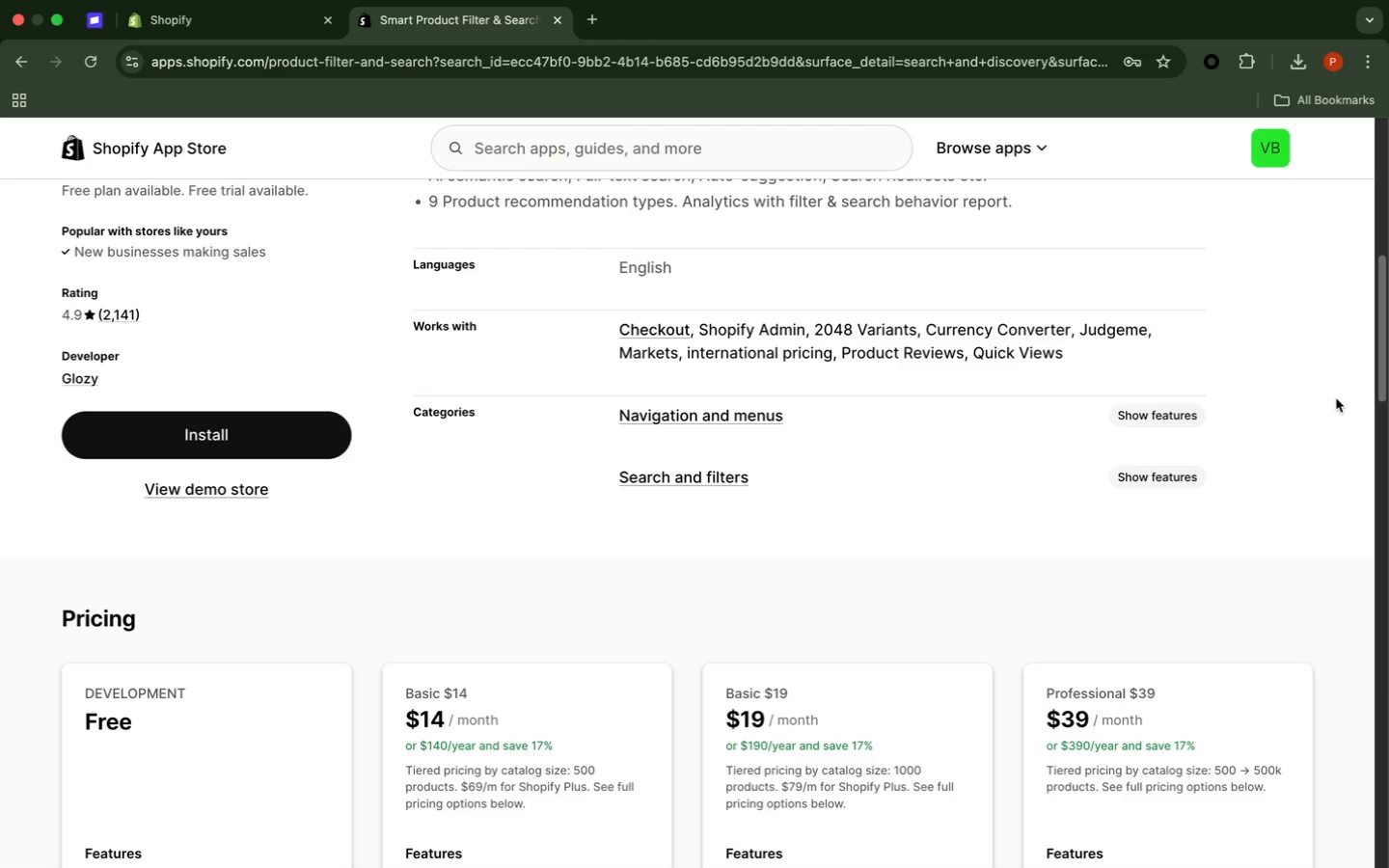 
scroll: coordinate [1335, 398], scroll_direction: down, amount: 1.0
 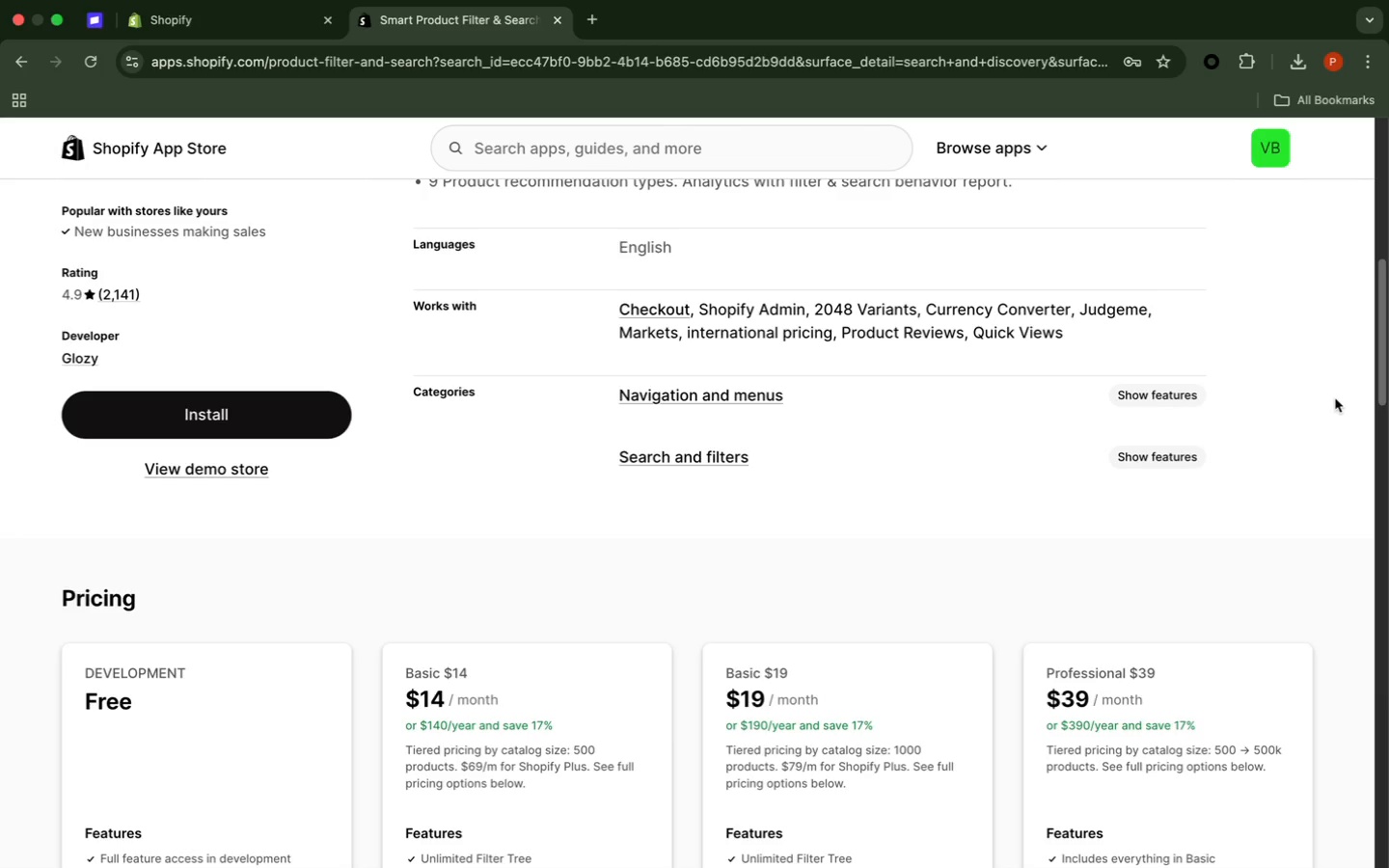 
wait(6.55)
 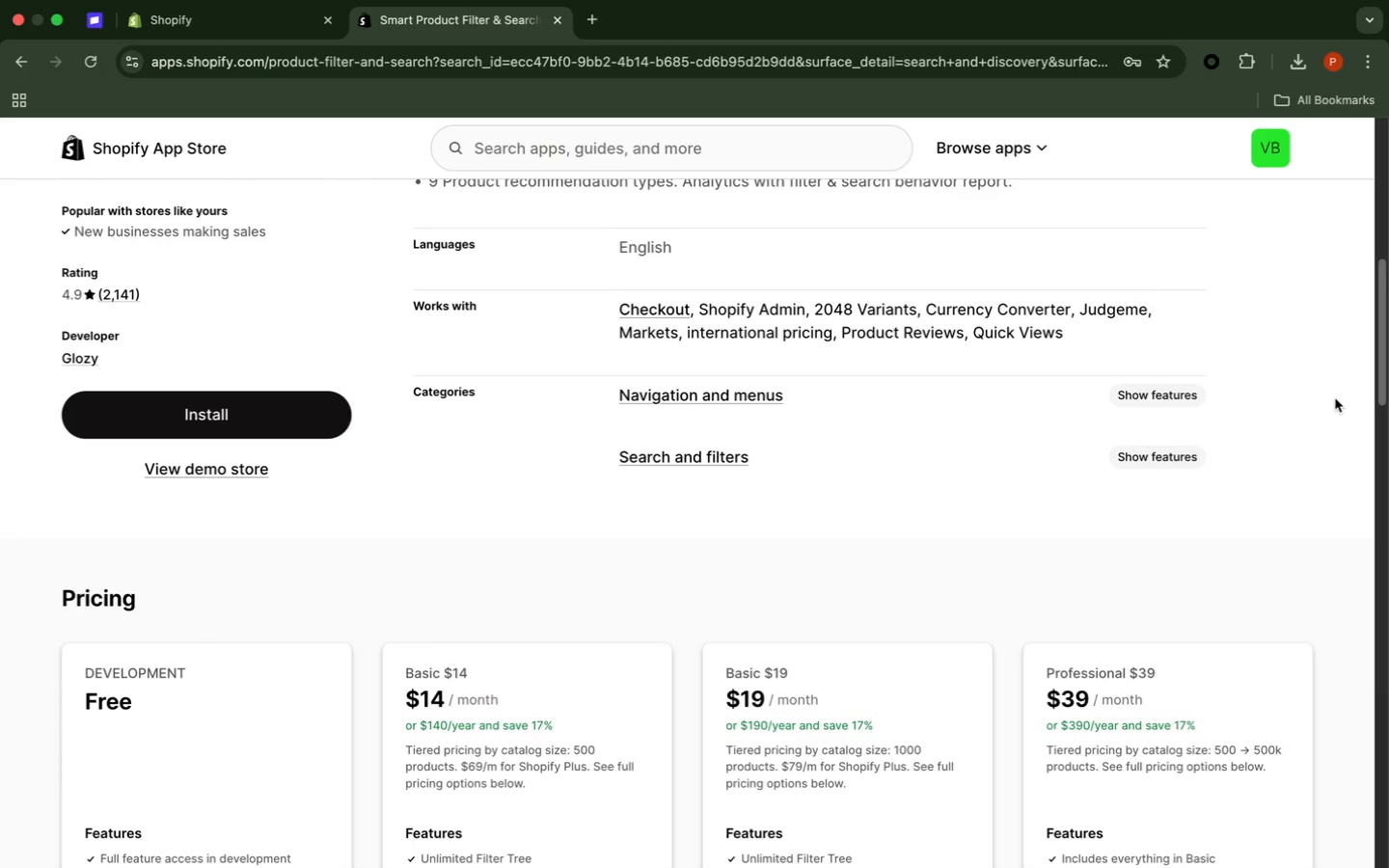 
scroll: coordinate [1337, 402], scroll_direction: down, amount: 10.0
 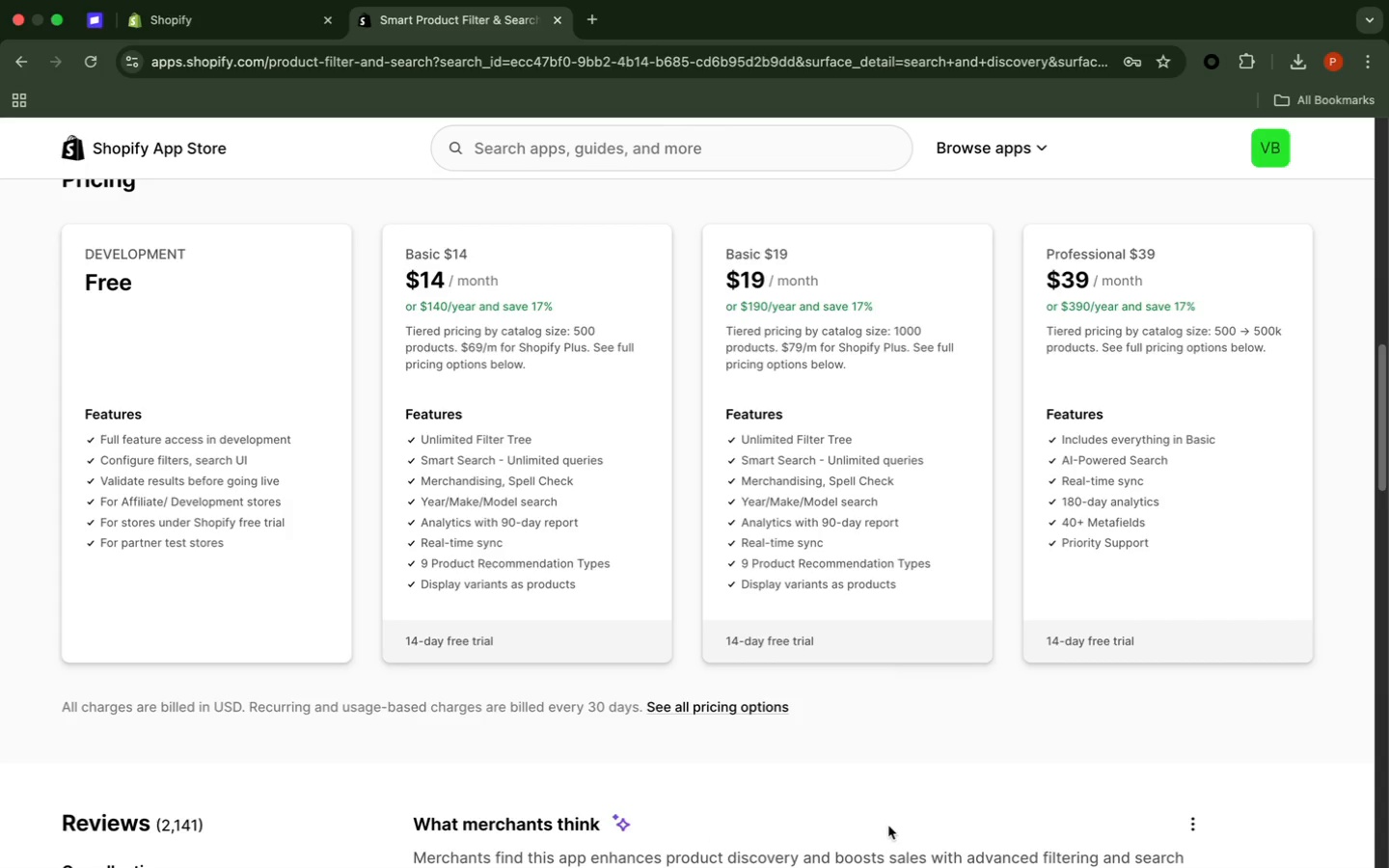 
wait(44.23)
 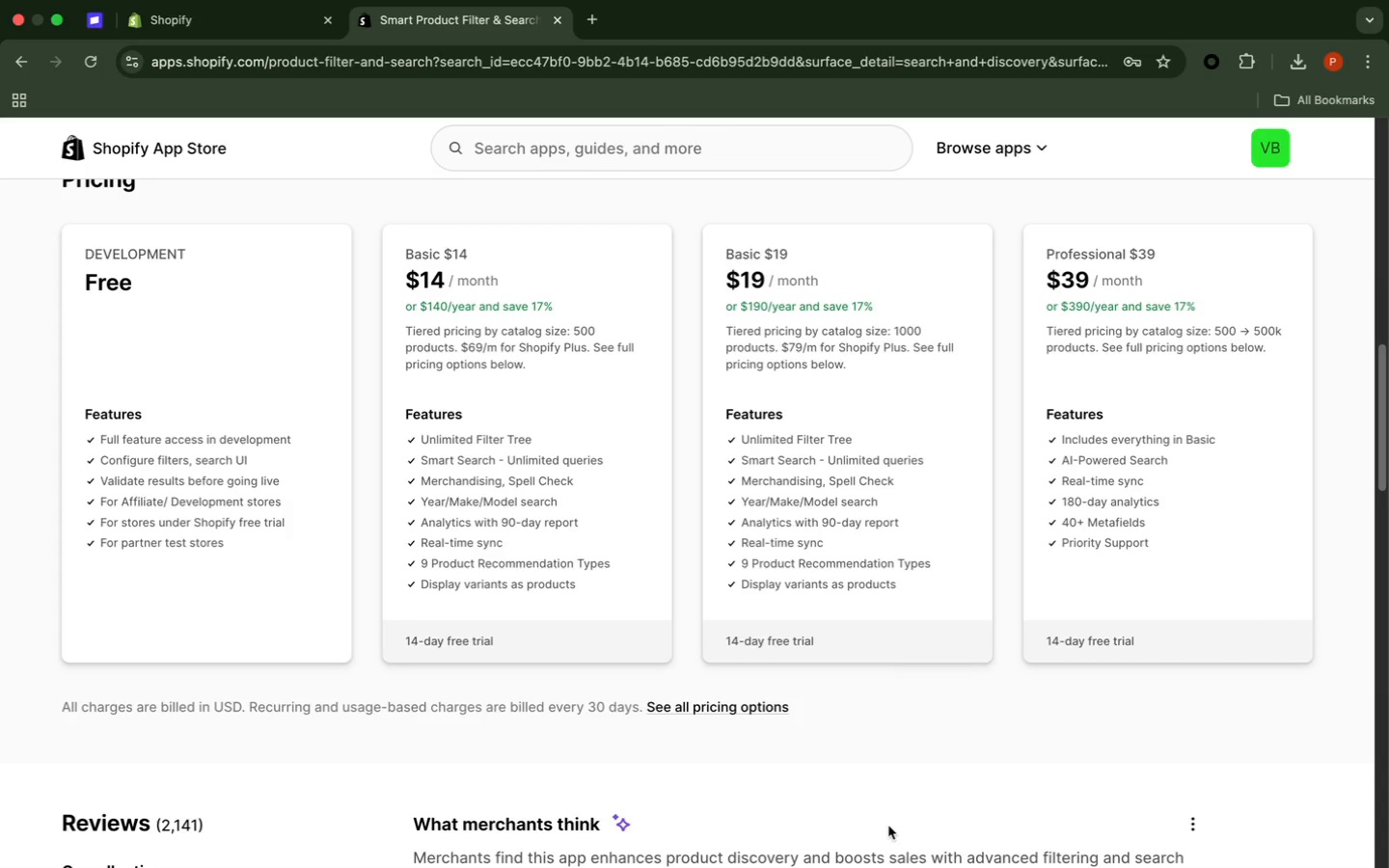 
scroll: coordinate [1130, 660], scroll_direction: down, amount: 16.0
 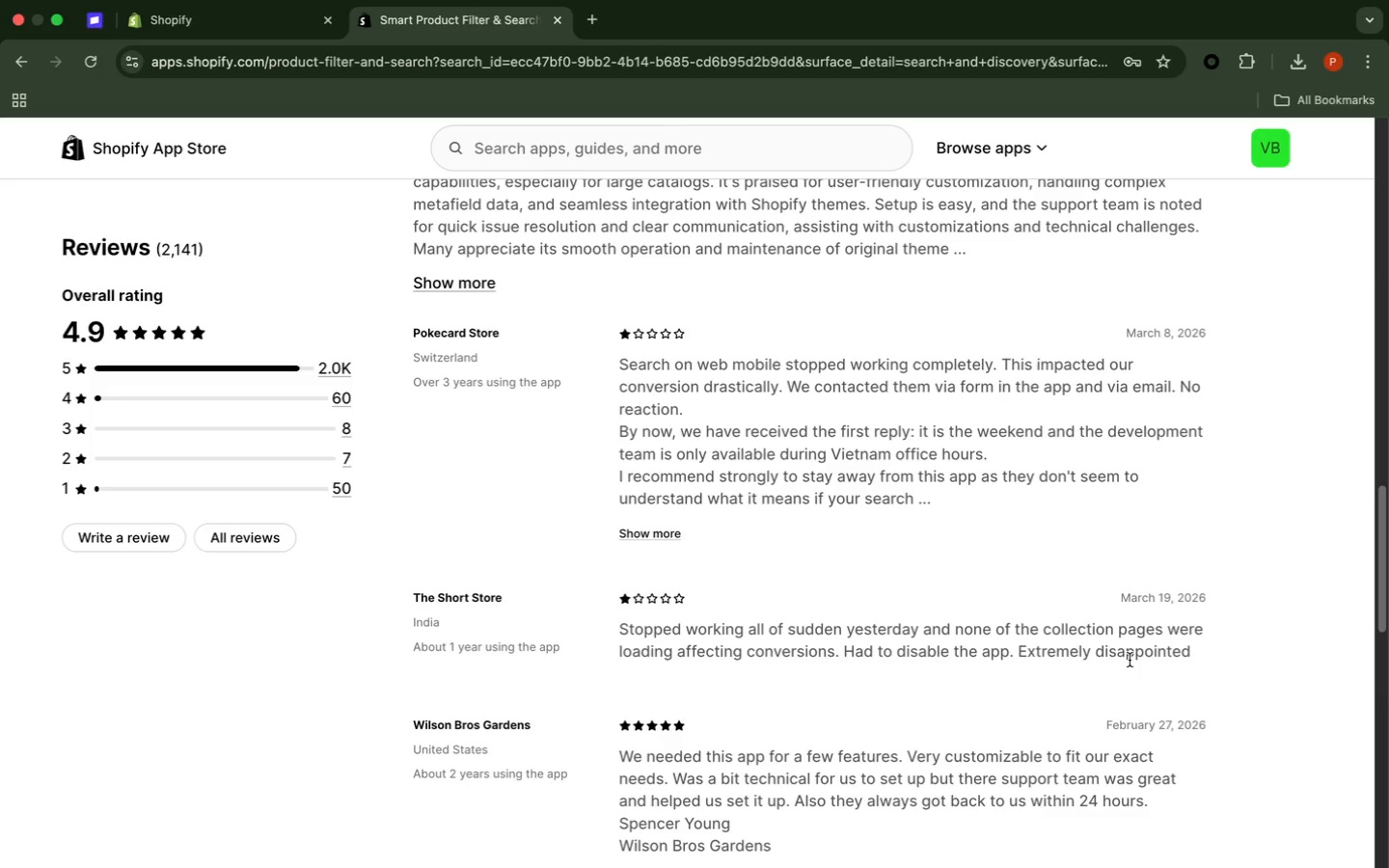 
scroll: coordinate [1130, 660], scroll_direction: down, amount: 5.0
 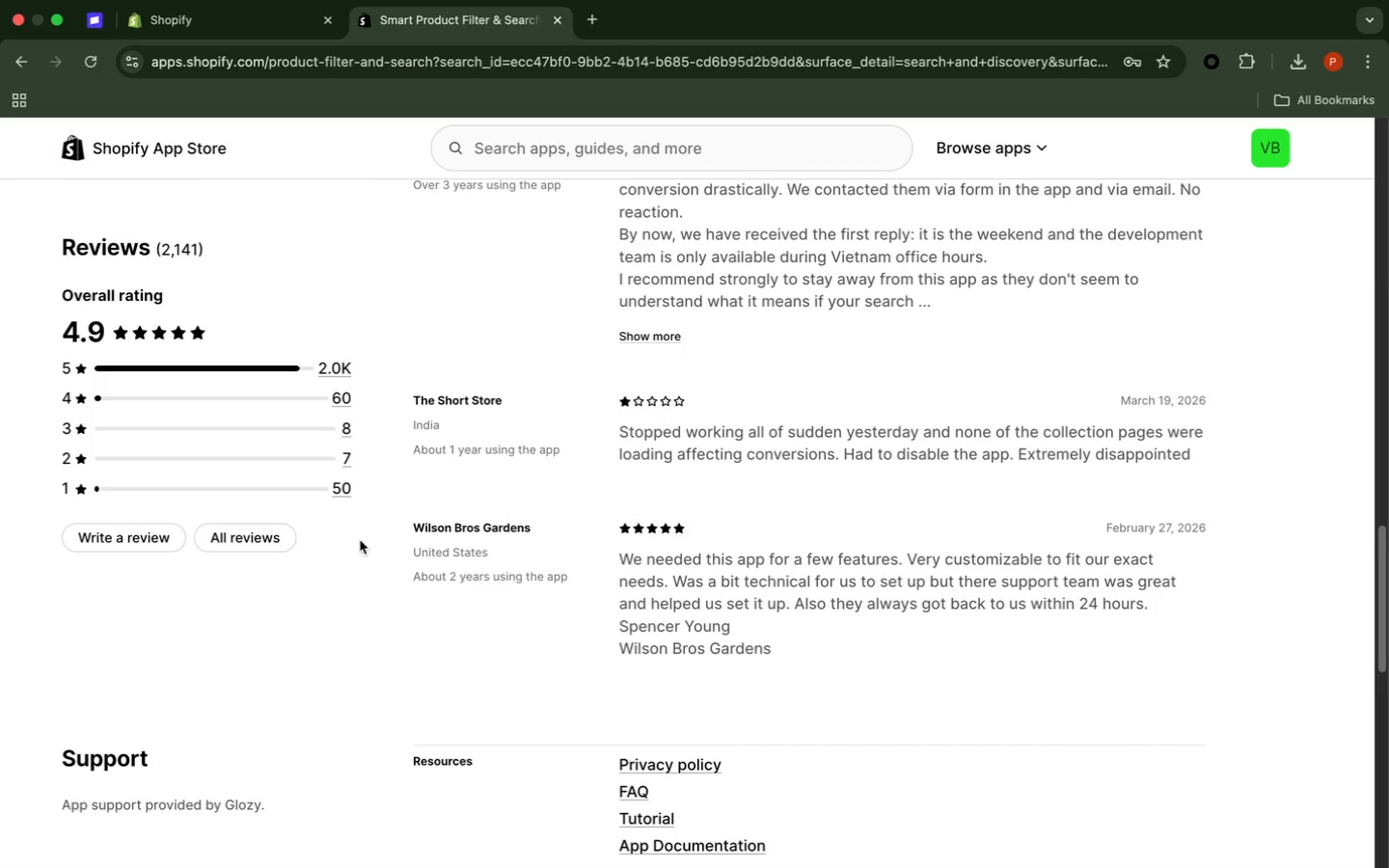 
wait(5.5)
 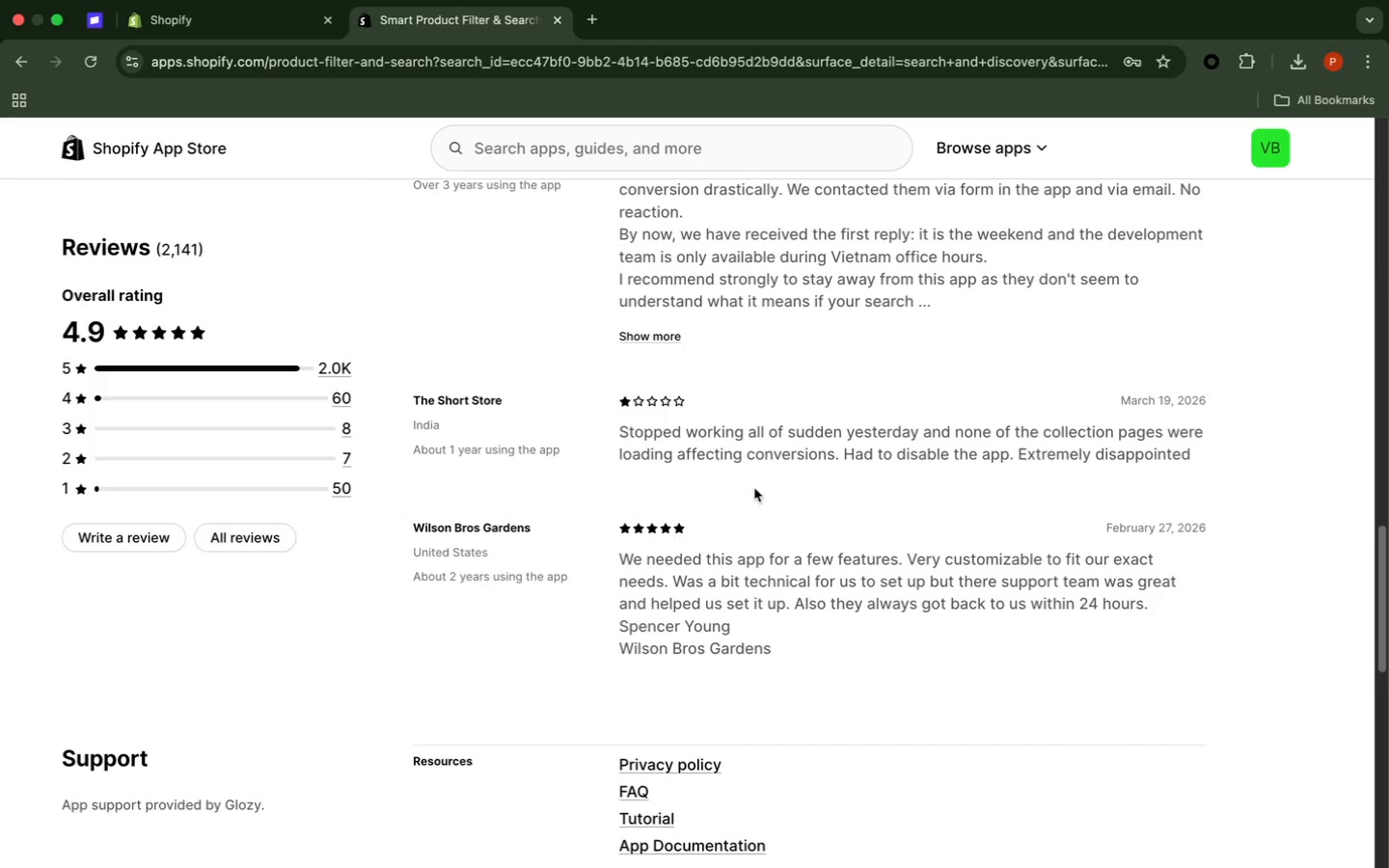 
scroll: coordinate [458, 572], scroll_direction: down, amount: 6.0
 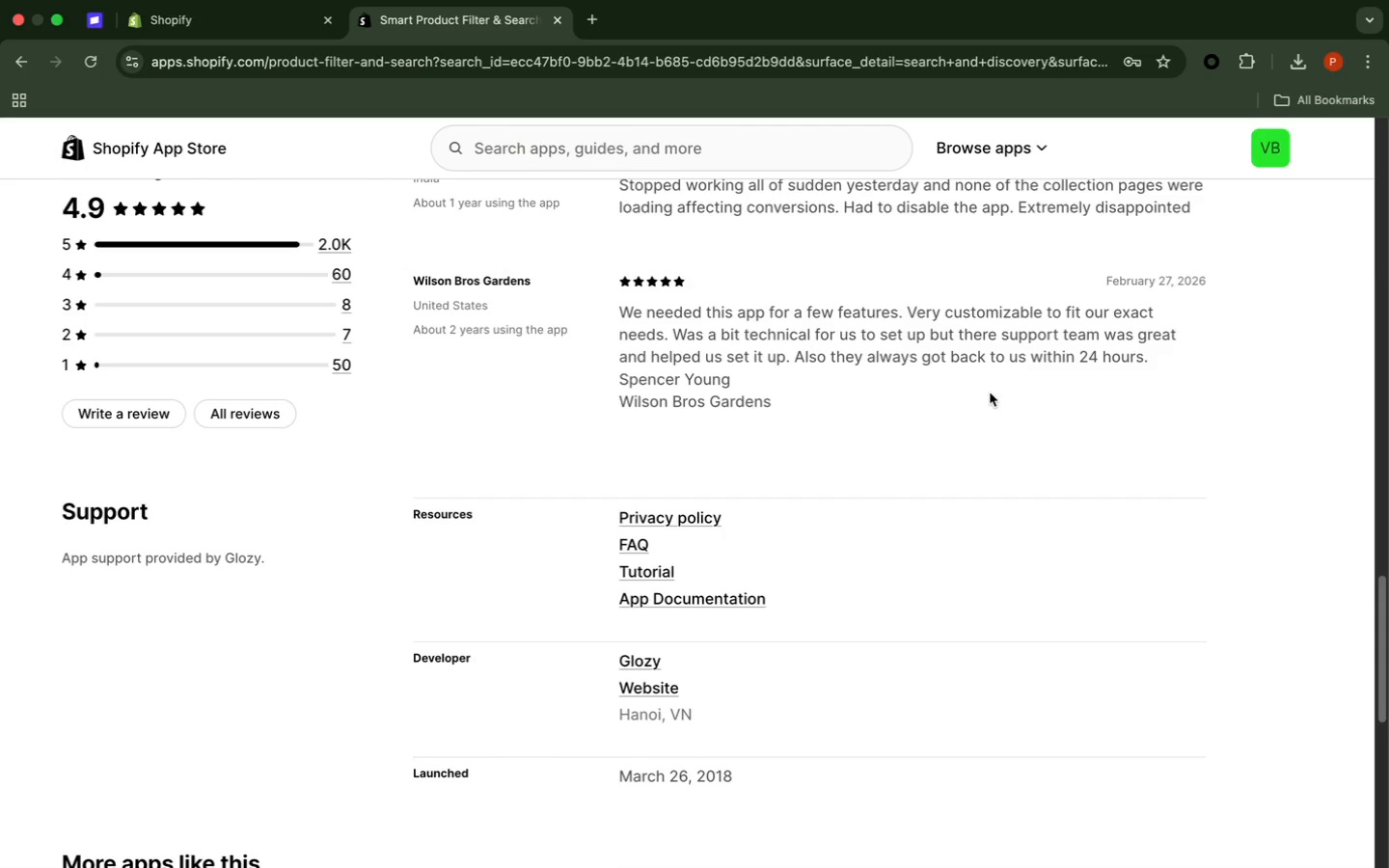 
wait(9.32)
 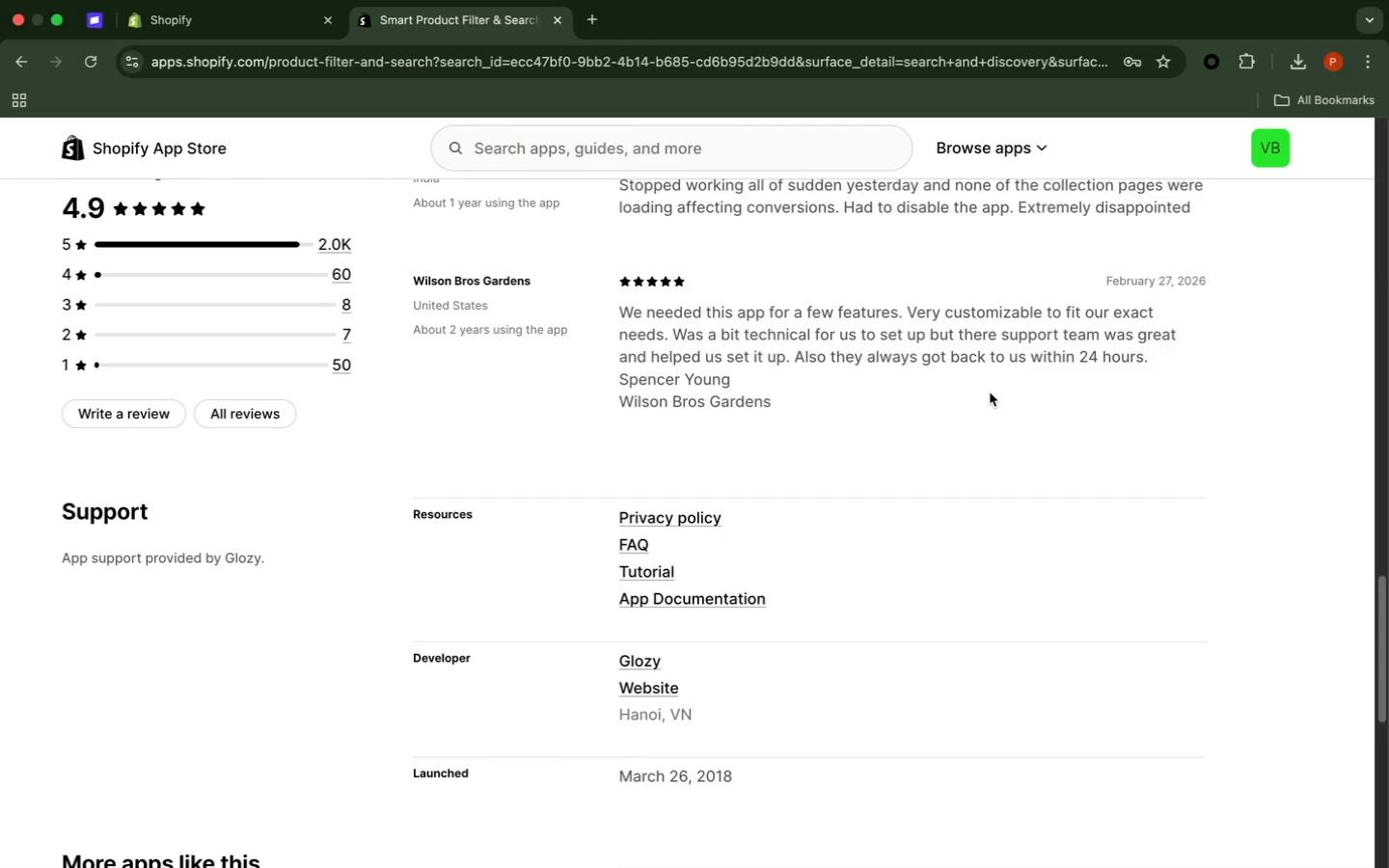 
scroll: coordinate [640, 444], scroll_direction: down, amount: 6.0
 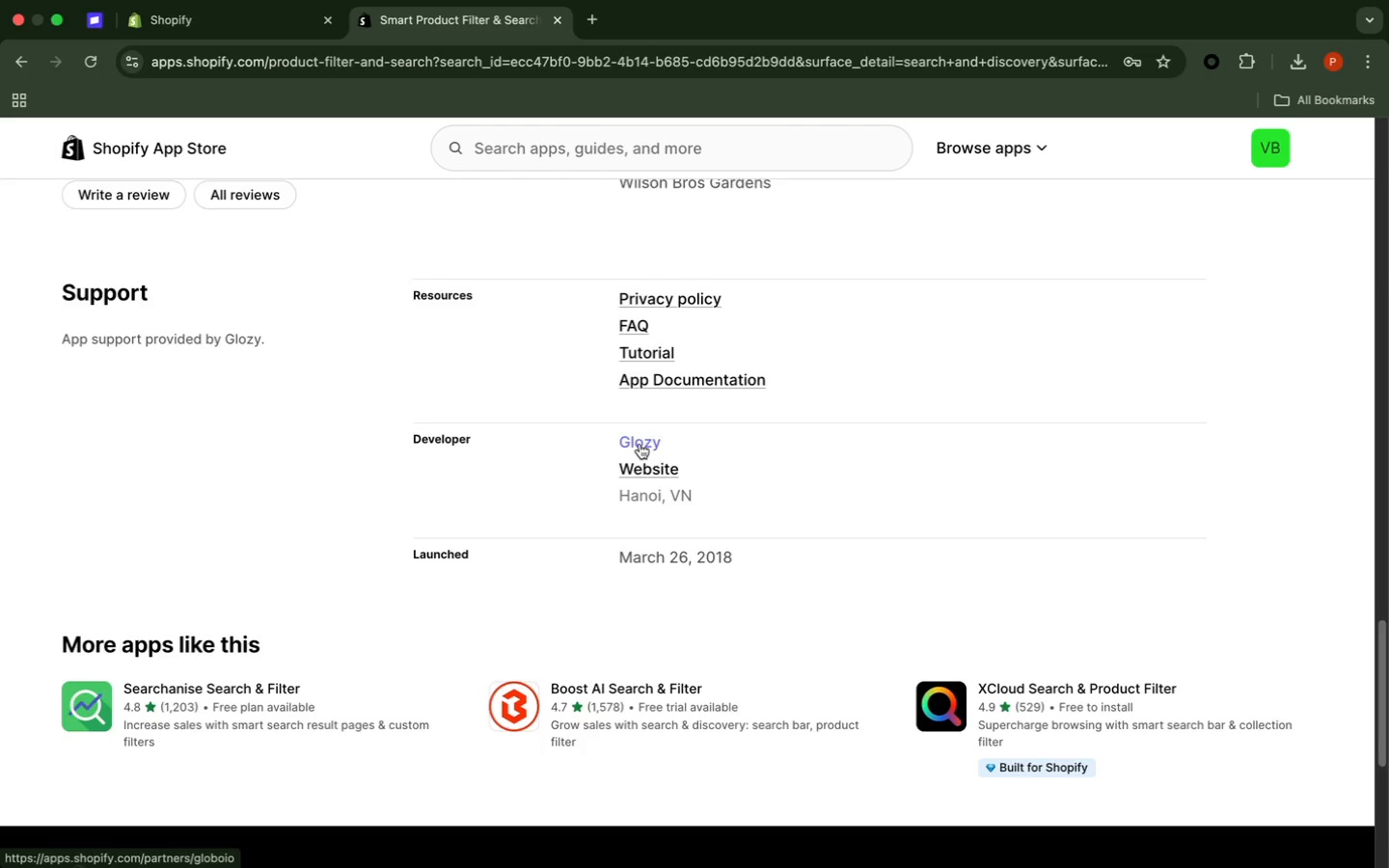 
scroll: coordinate [639, 444], scroll_direction: up, amount: 130.0
 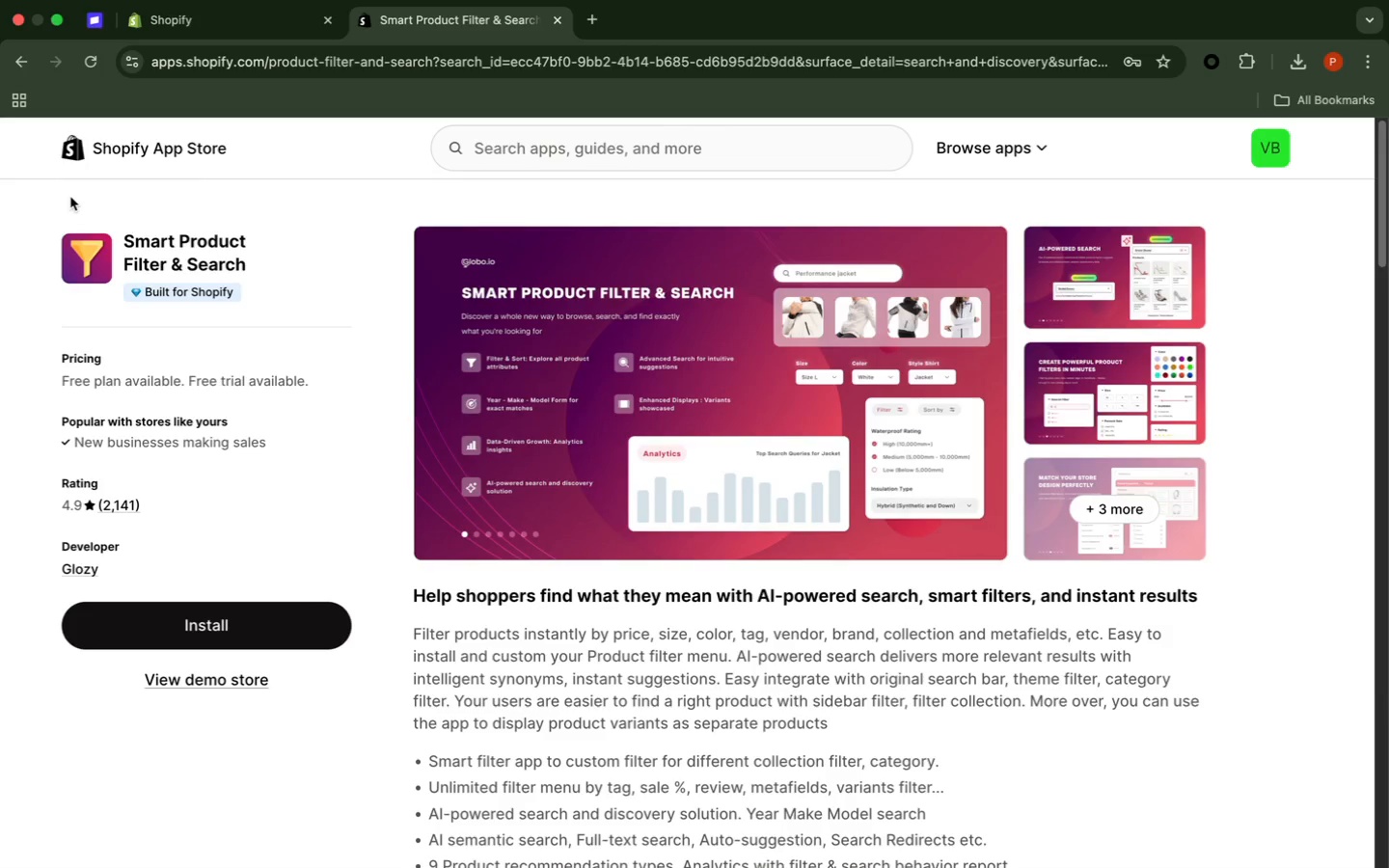 
wait(11.01)
 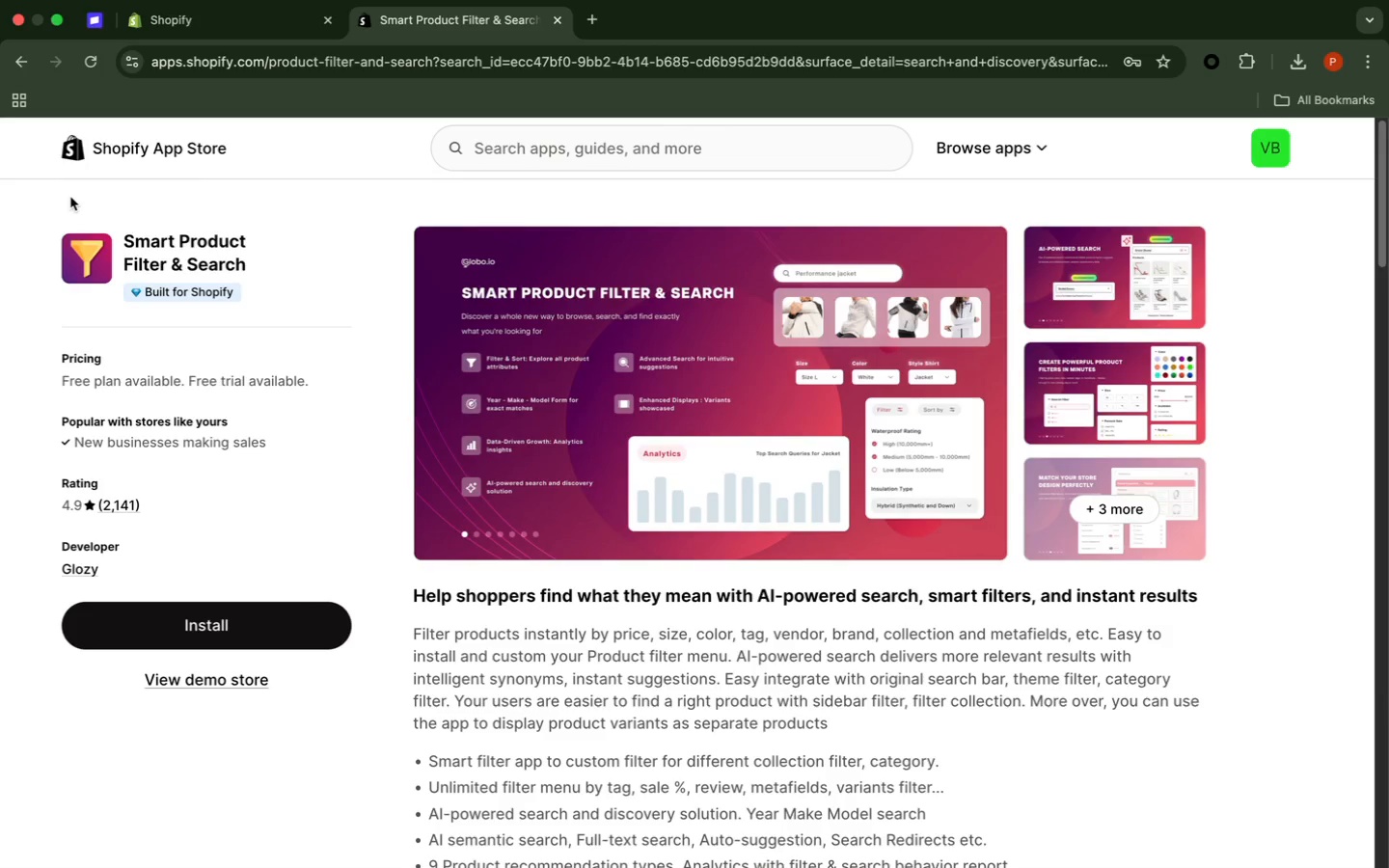 
left_click([35, 70])
 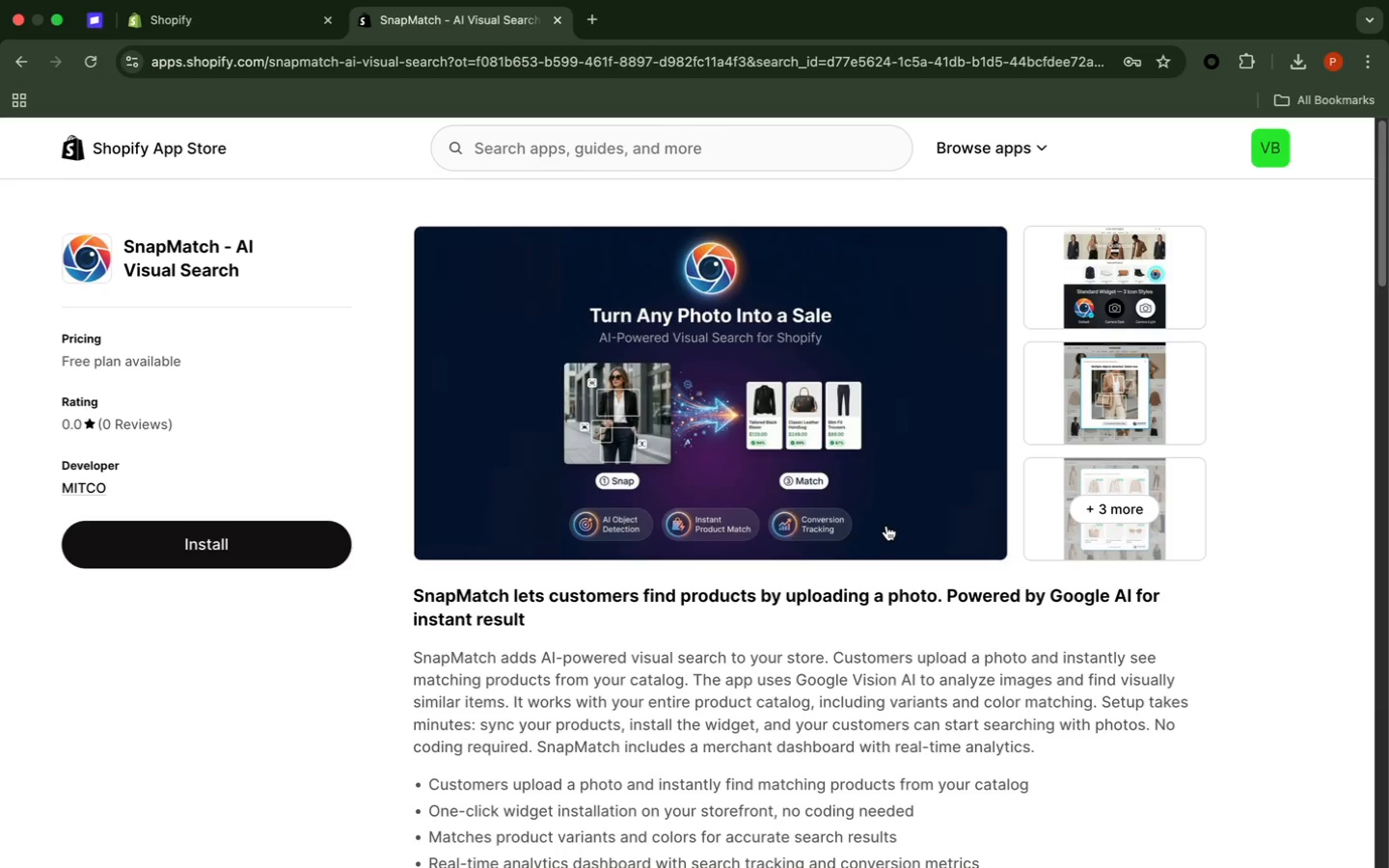 
wait(43.36)
 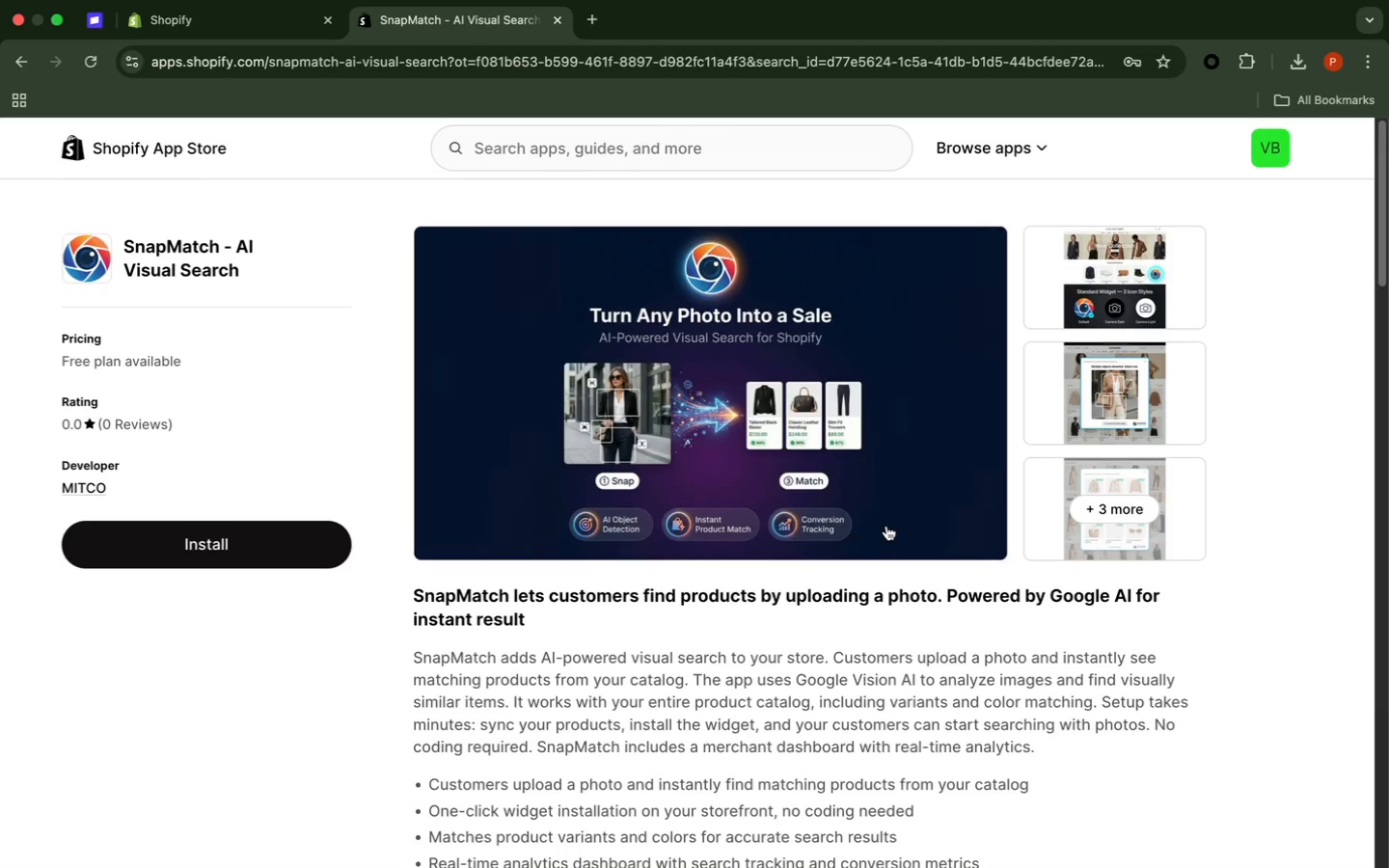 
scroll: coordinate [919, 530], scroll_direction: down, amount: 11.0
 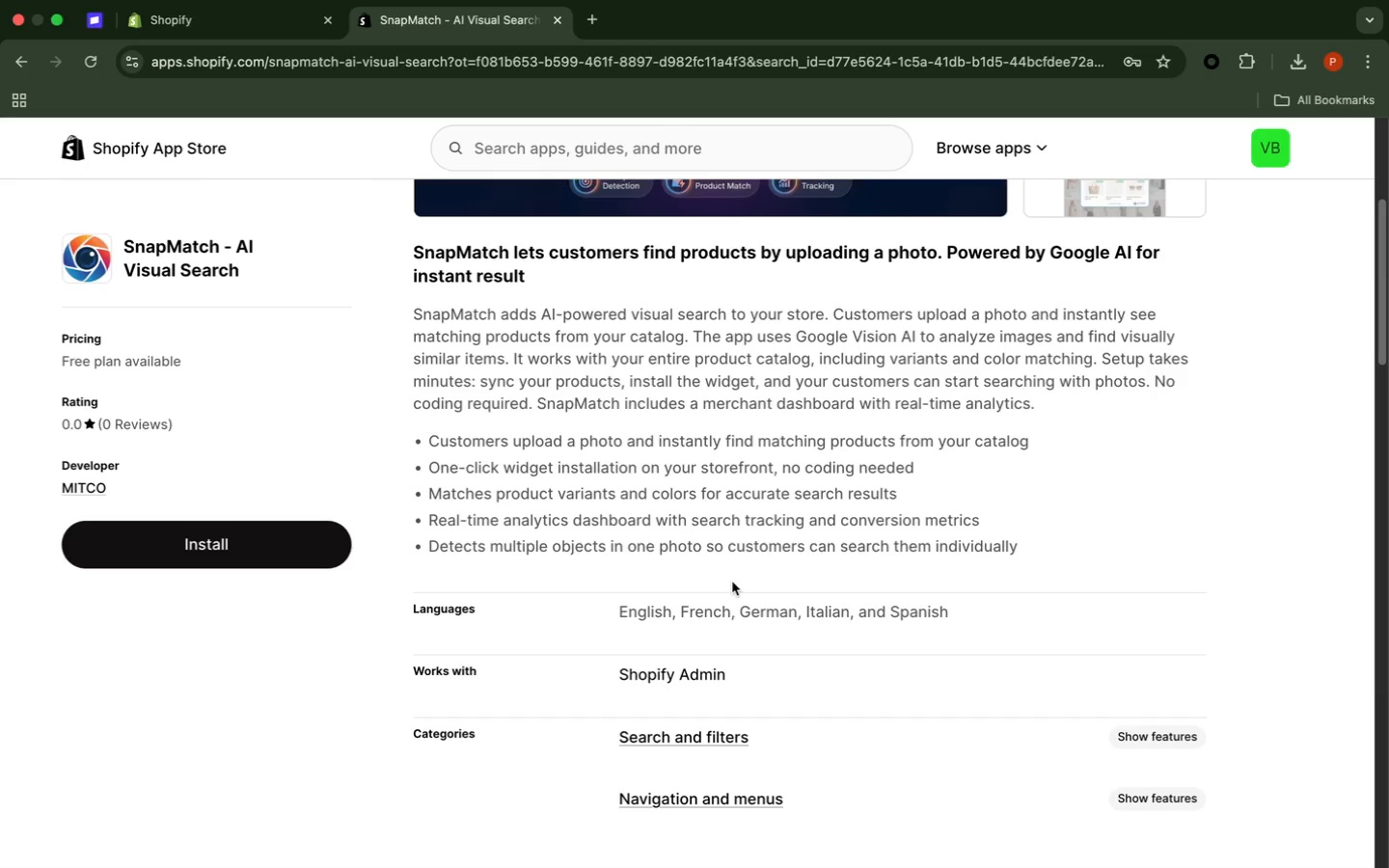 
wait(22.73)
 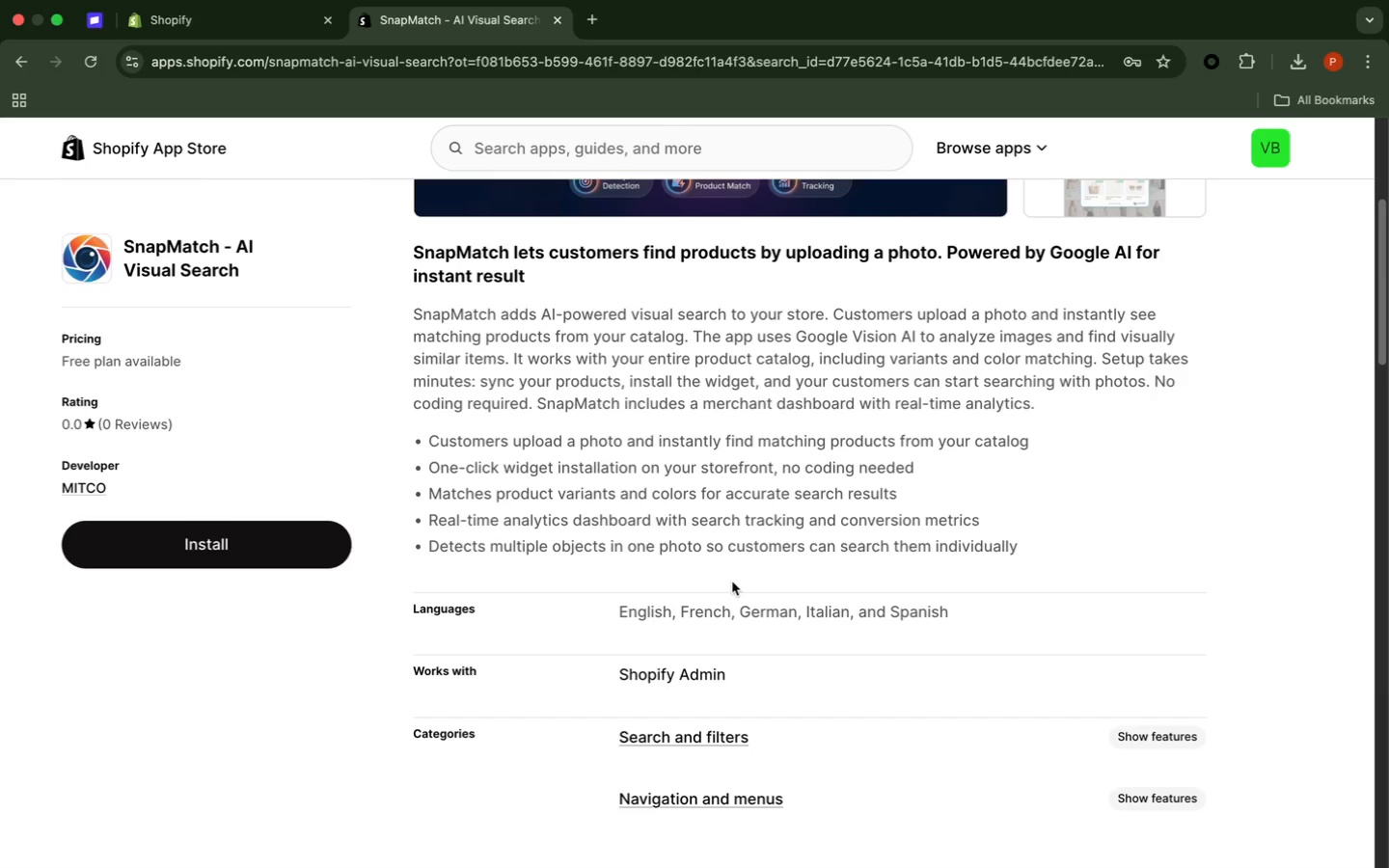 
scroll: coordinate [688, 543], scroll_direction: down, amount: 7.0
 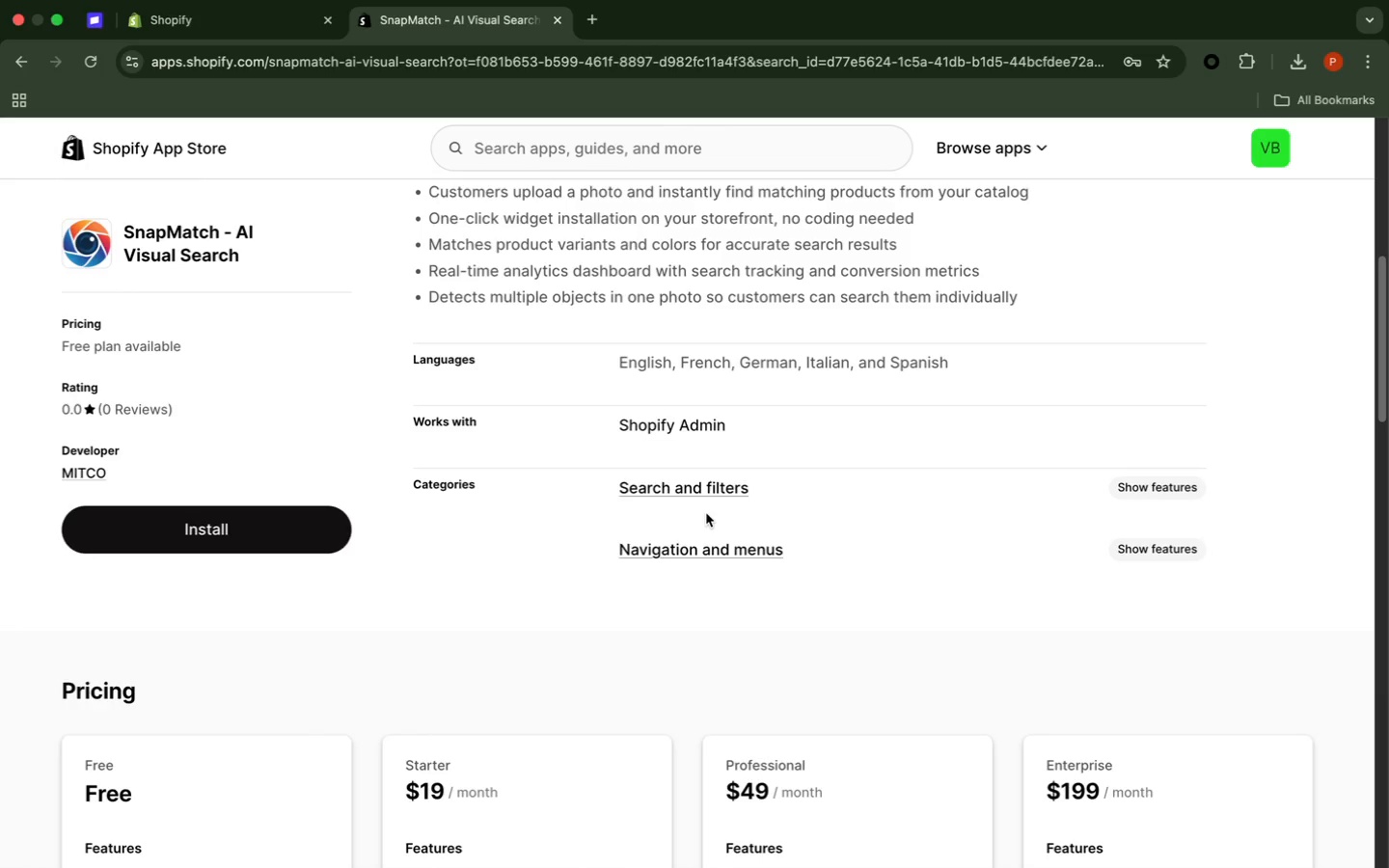 
wait(21.2)
 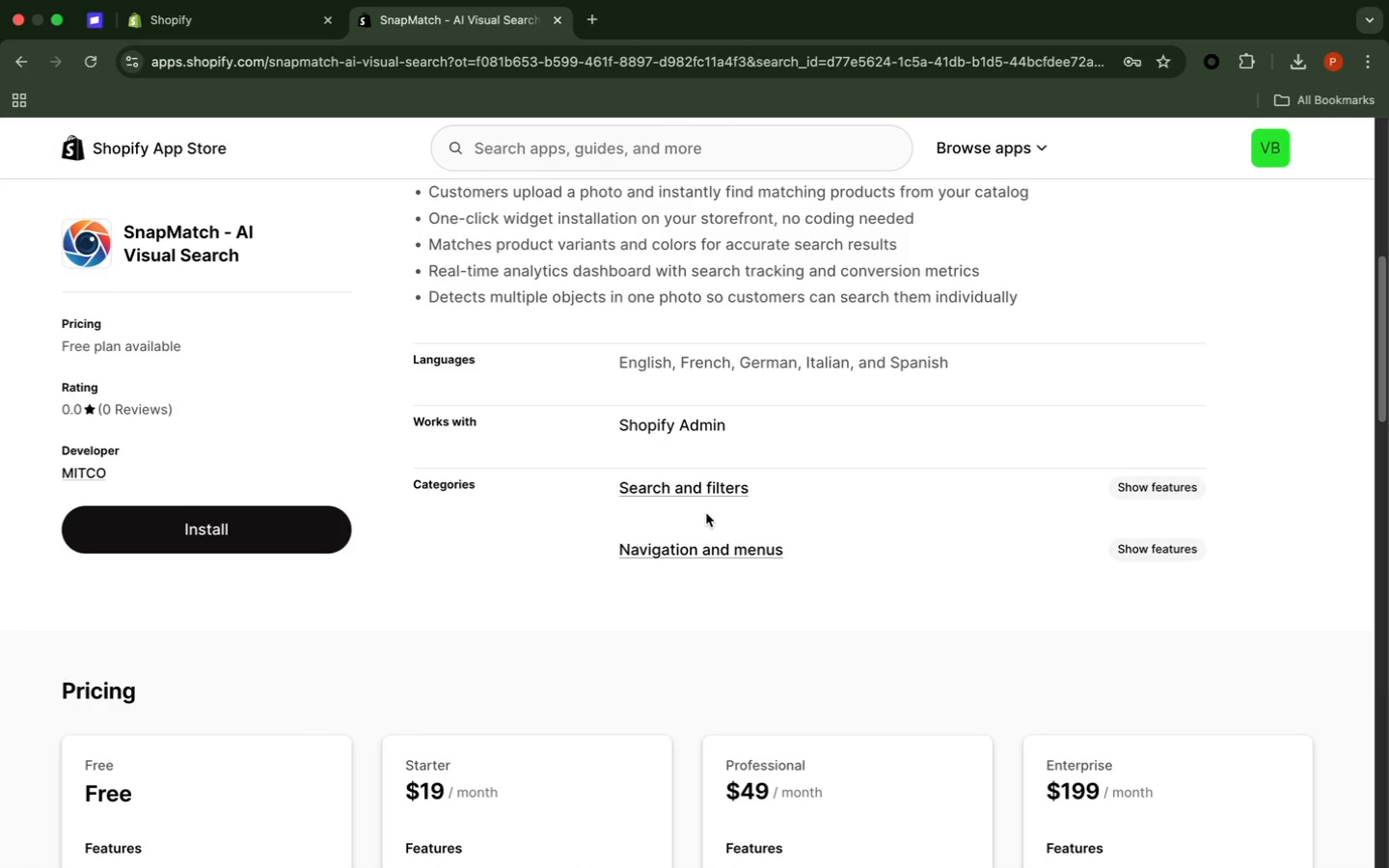 
scroll: coordinate [704, 506], scroll_direction: down, amount: 13.0
 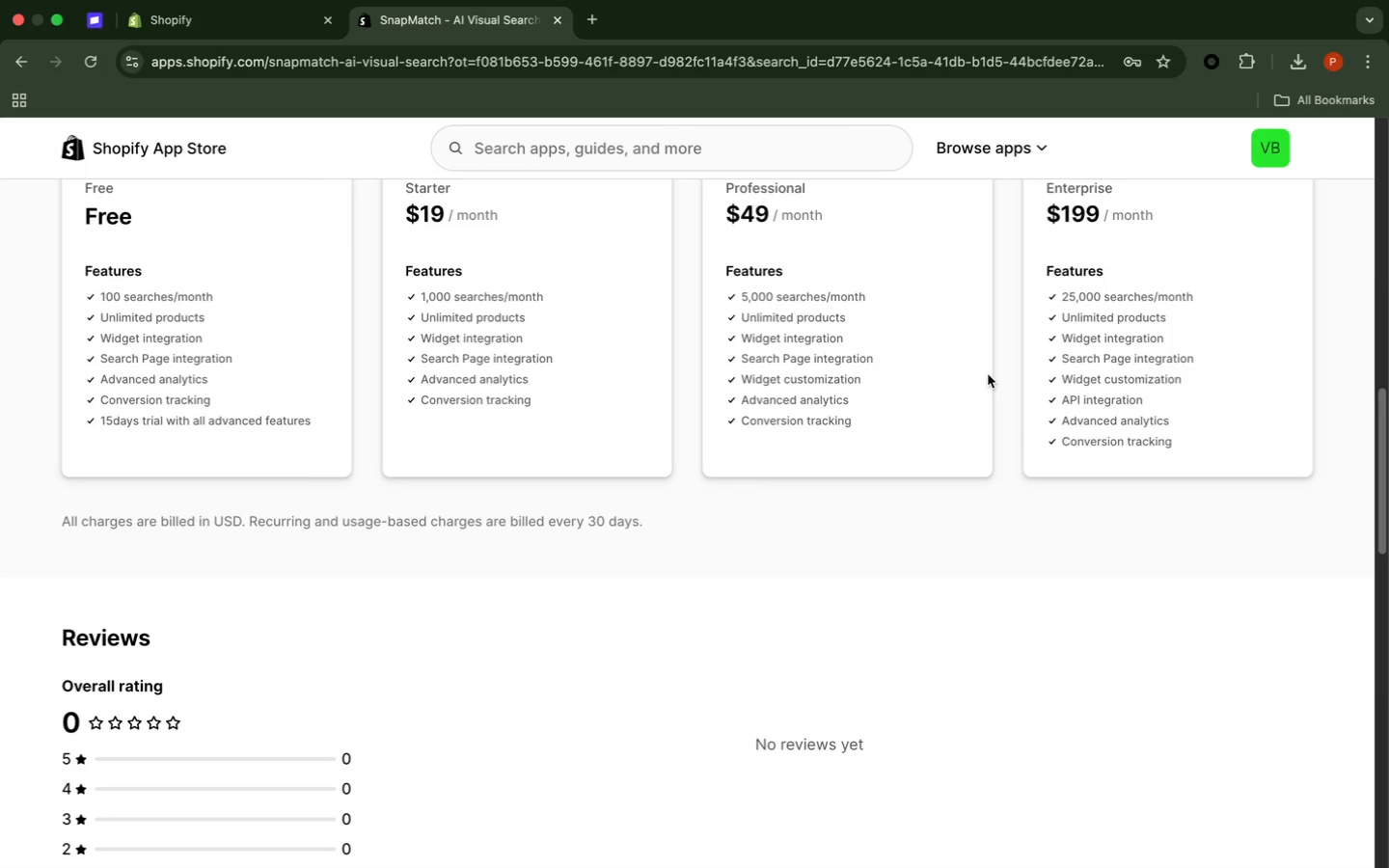 
wait(26.69)
 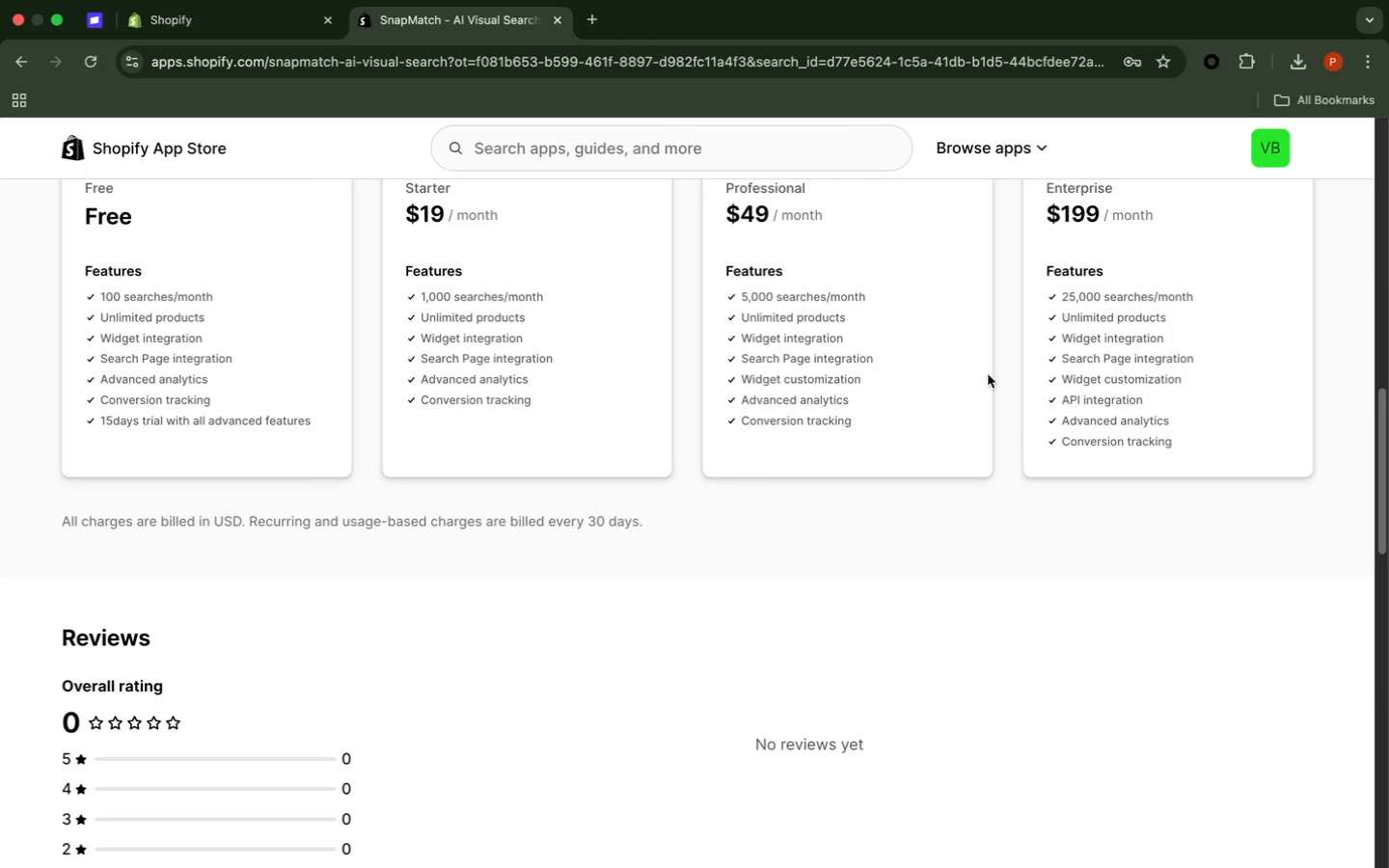 
scroll: coordinate [984, 377], scroll_direction: down, amount: 5.0
 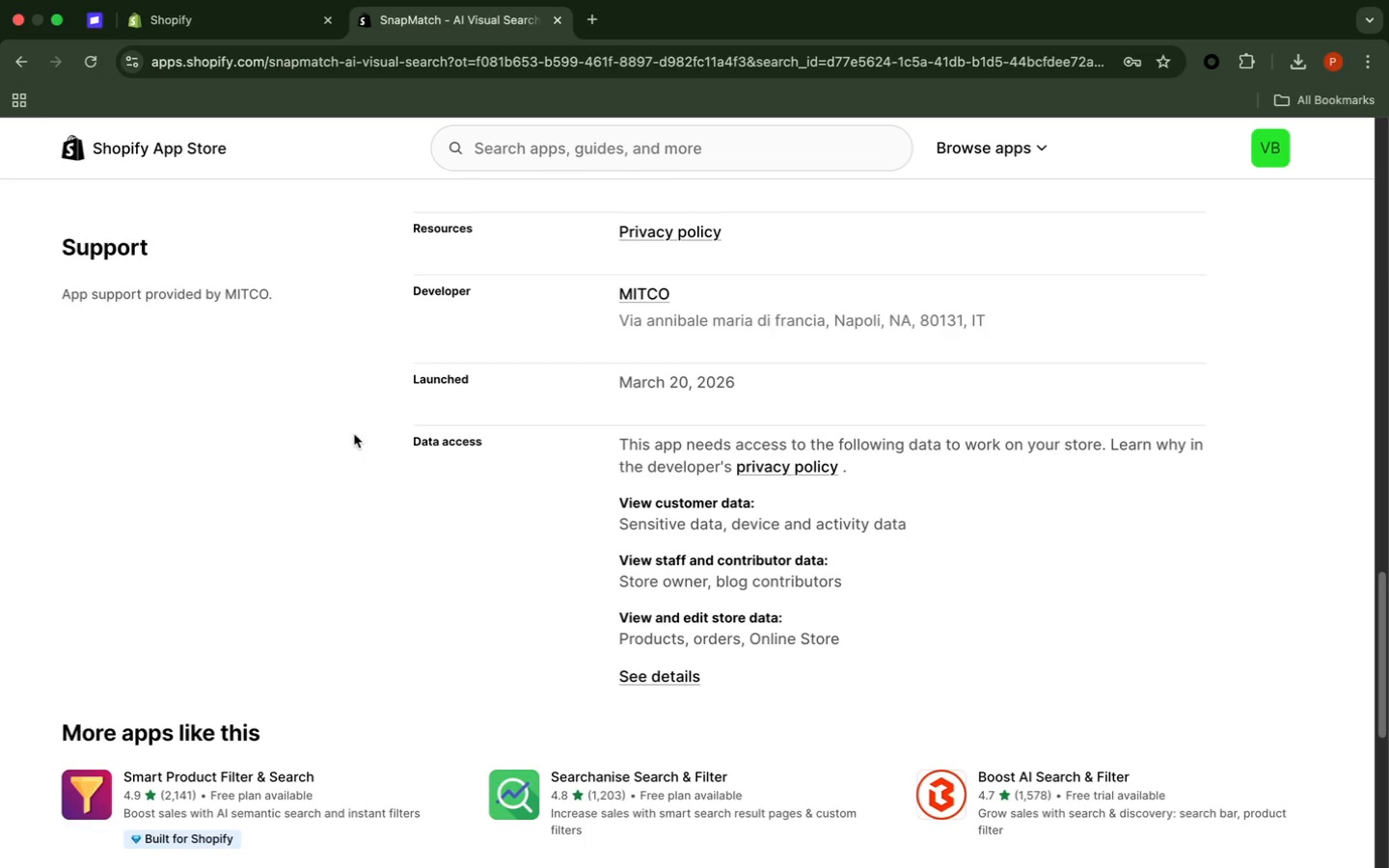 
wait(8.98)
 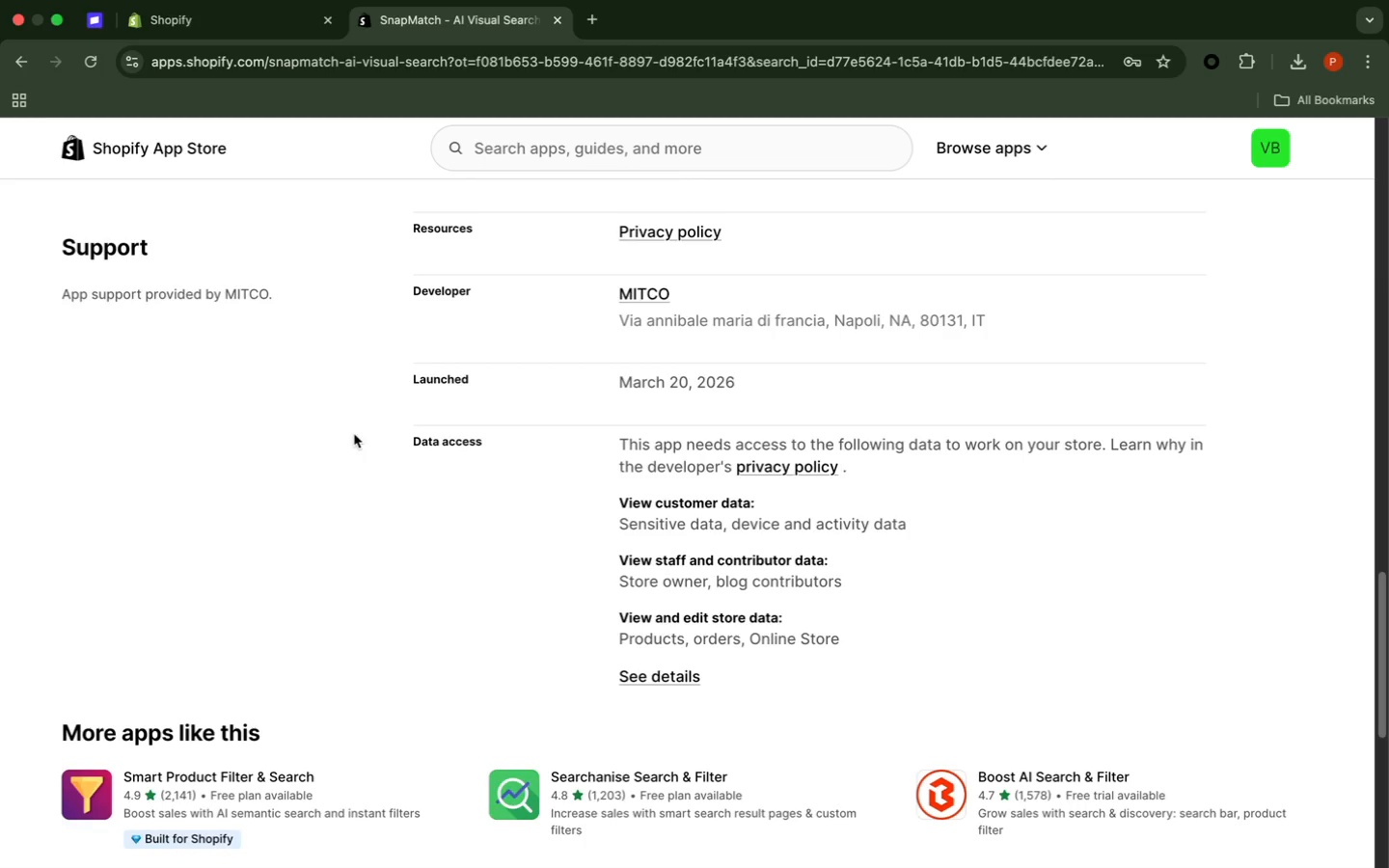 
scroll: coordinate [725, 649], scroll_direction: down, amount: 17.0
 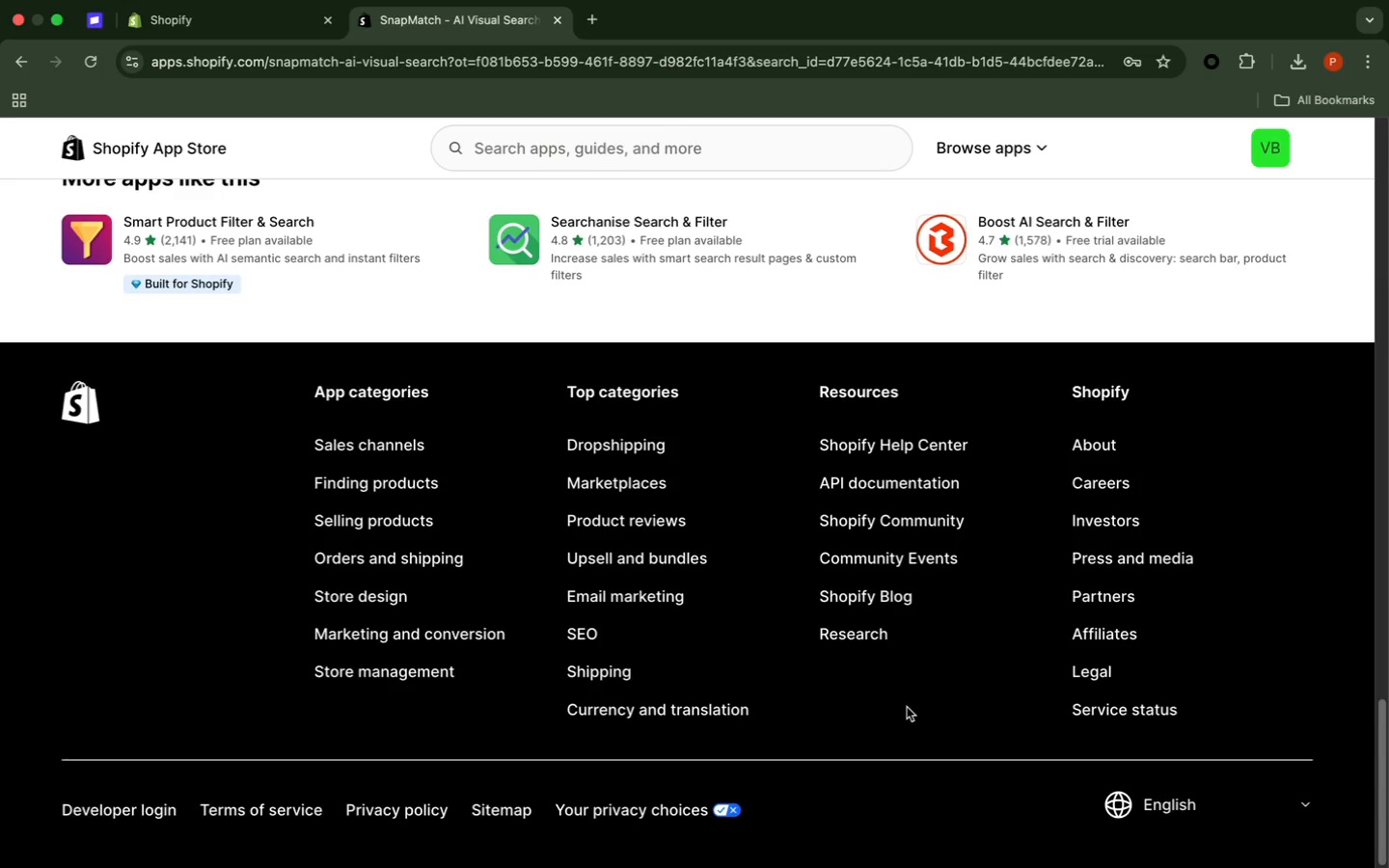 
wait(18.07)
 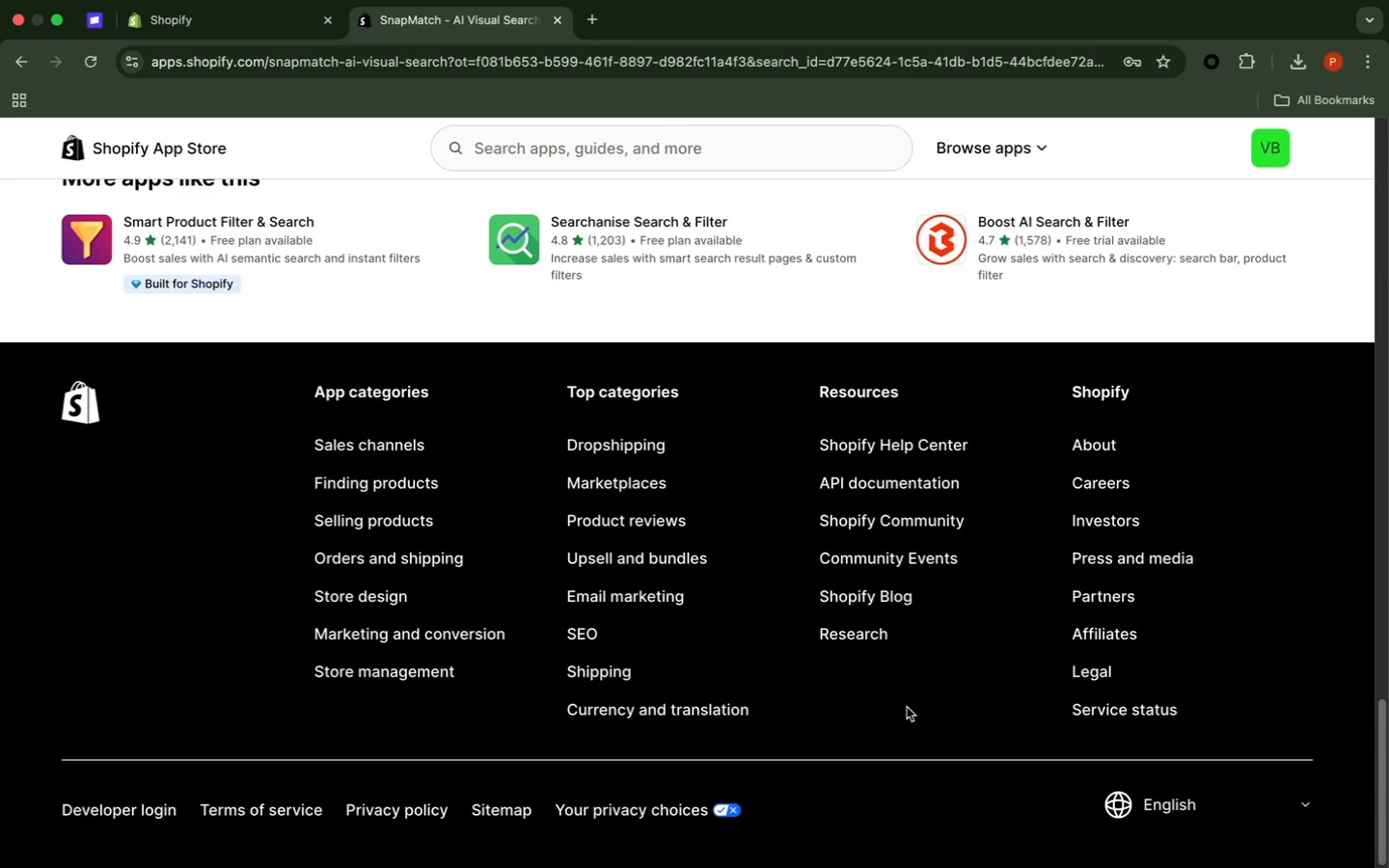 
left_click([23, 63])
 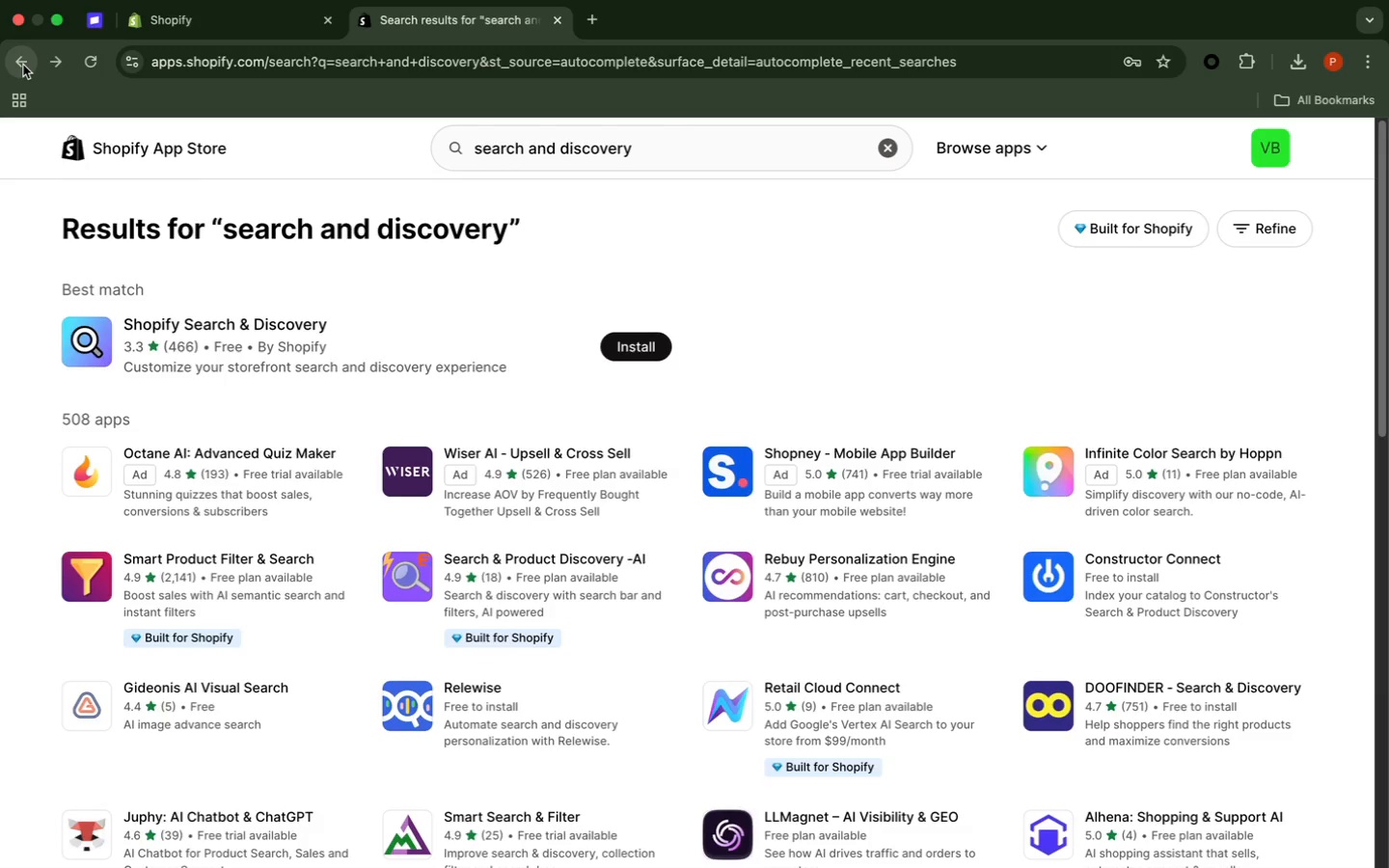 
wait(23.19)
 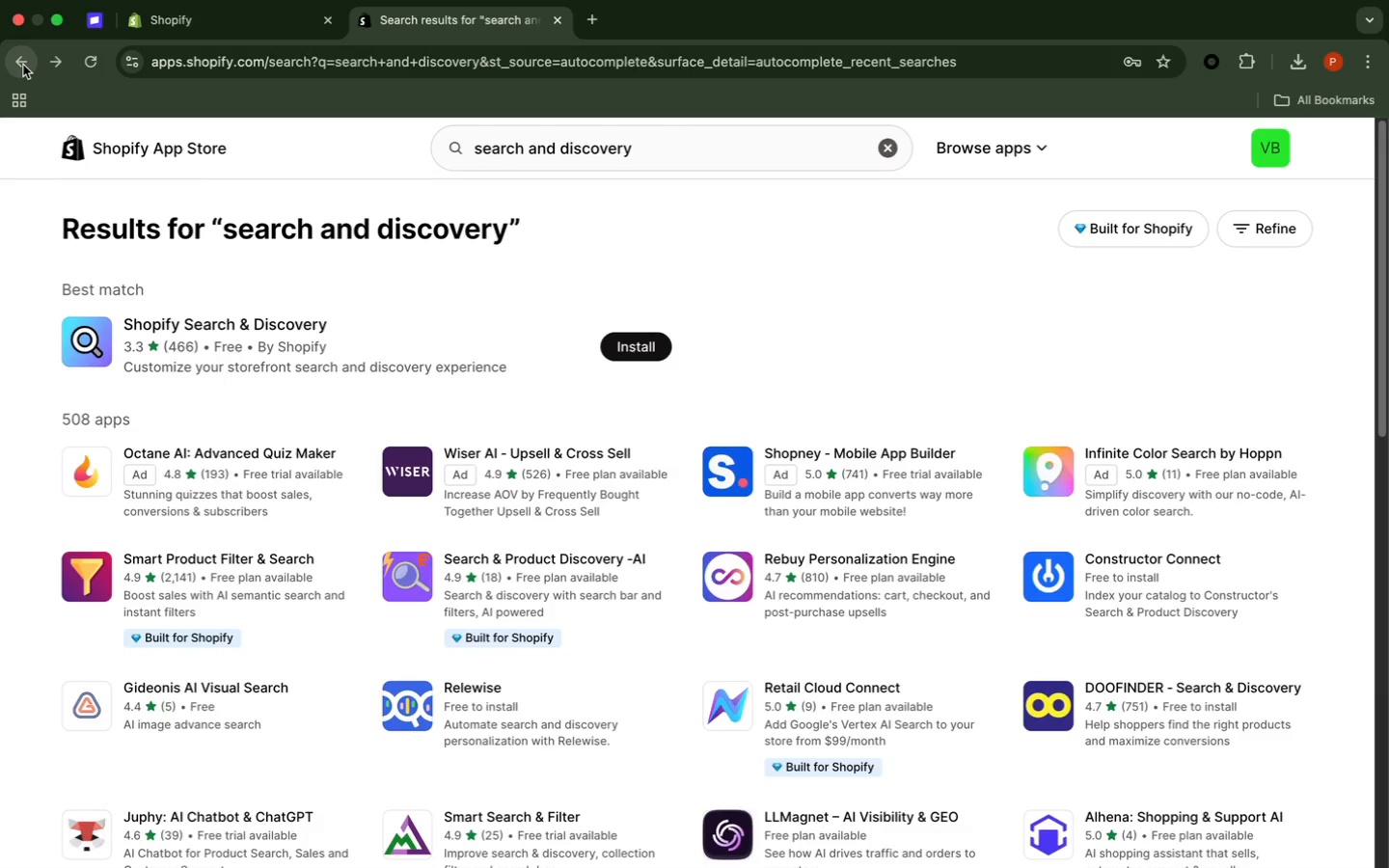 
scroll: coordinate [21, 66], scroll_direction: up, amount: 1.0
 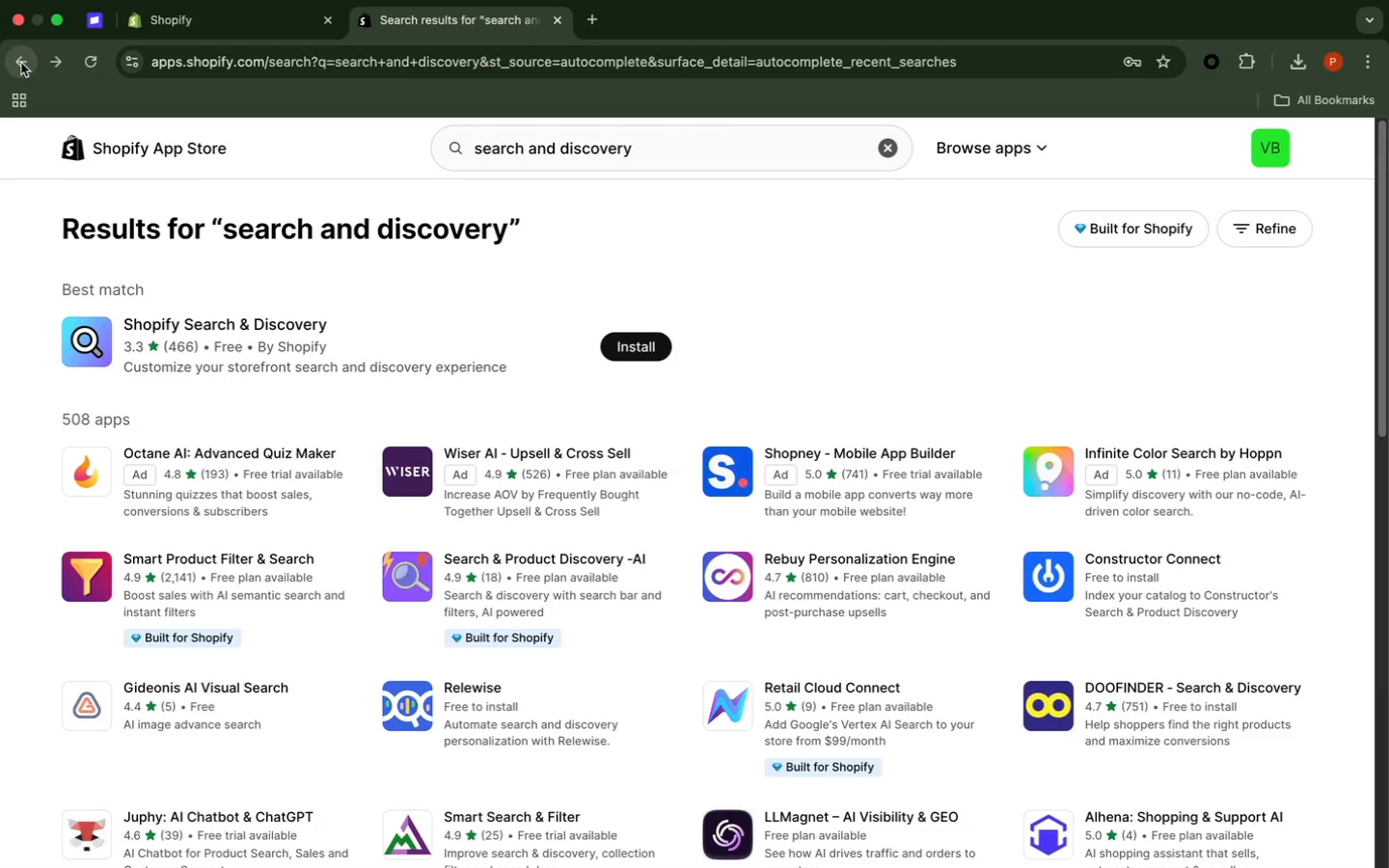 
scroll: coordinate [21, 63], scroll_direction: down, amount: 8.0
 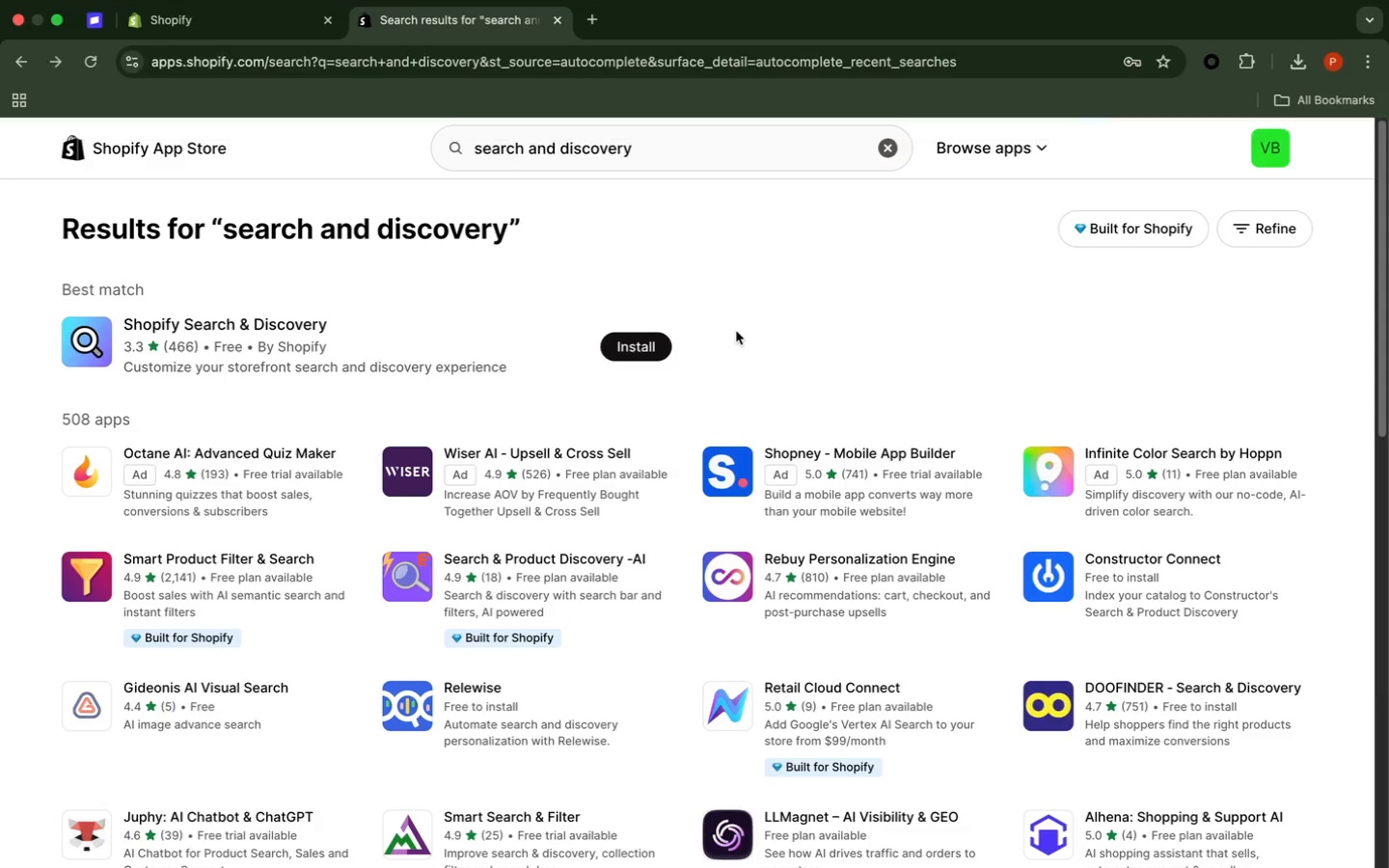 
left_click([736, 331])
 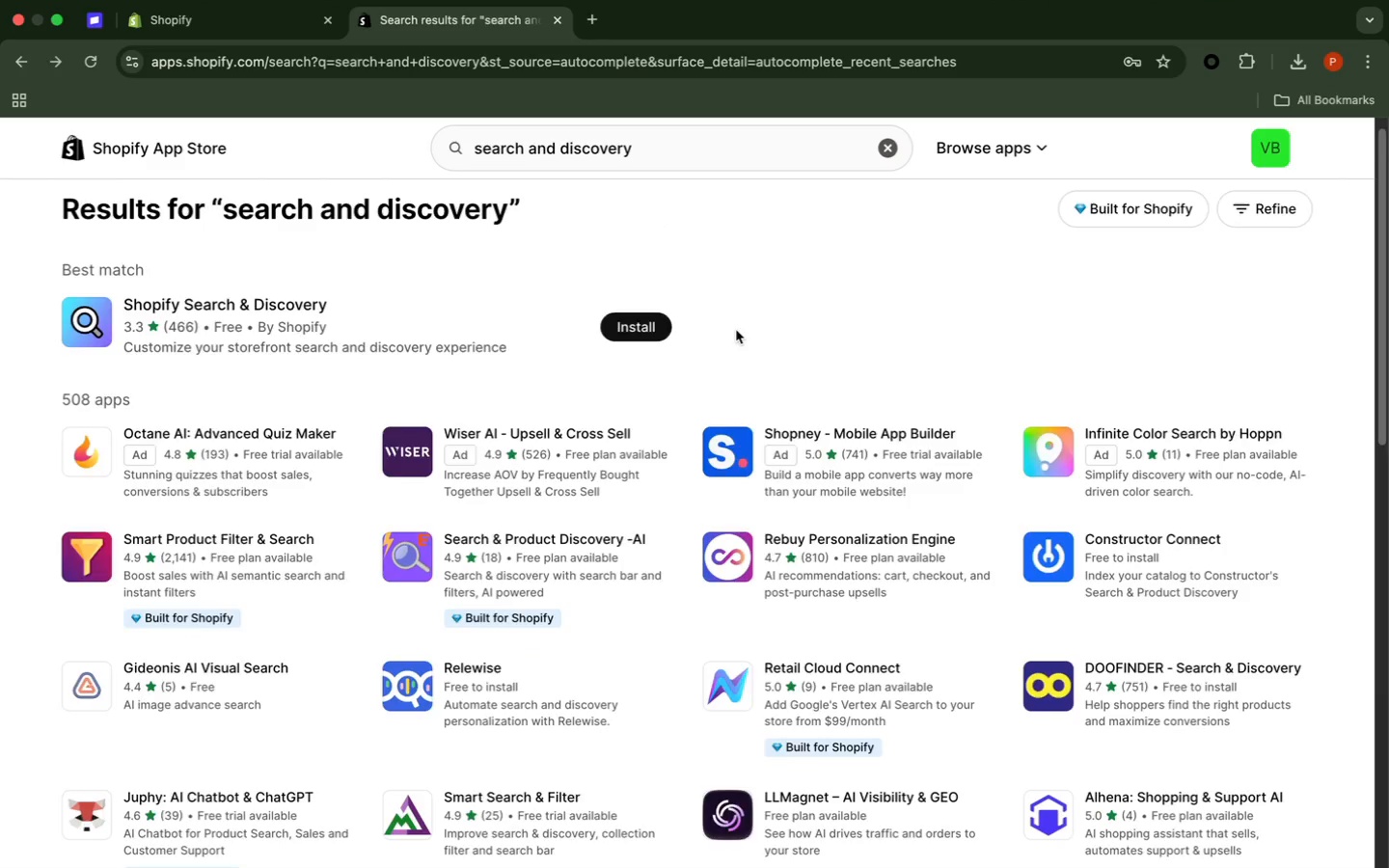 
scroll: coordinate [736, 330], scroll_direction: down, amount: 11.0
 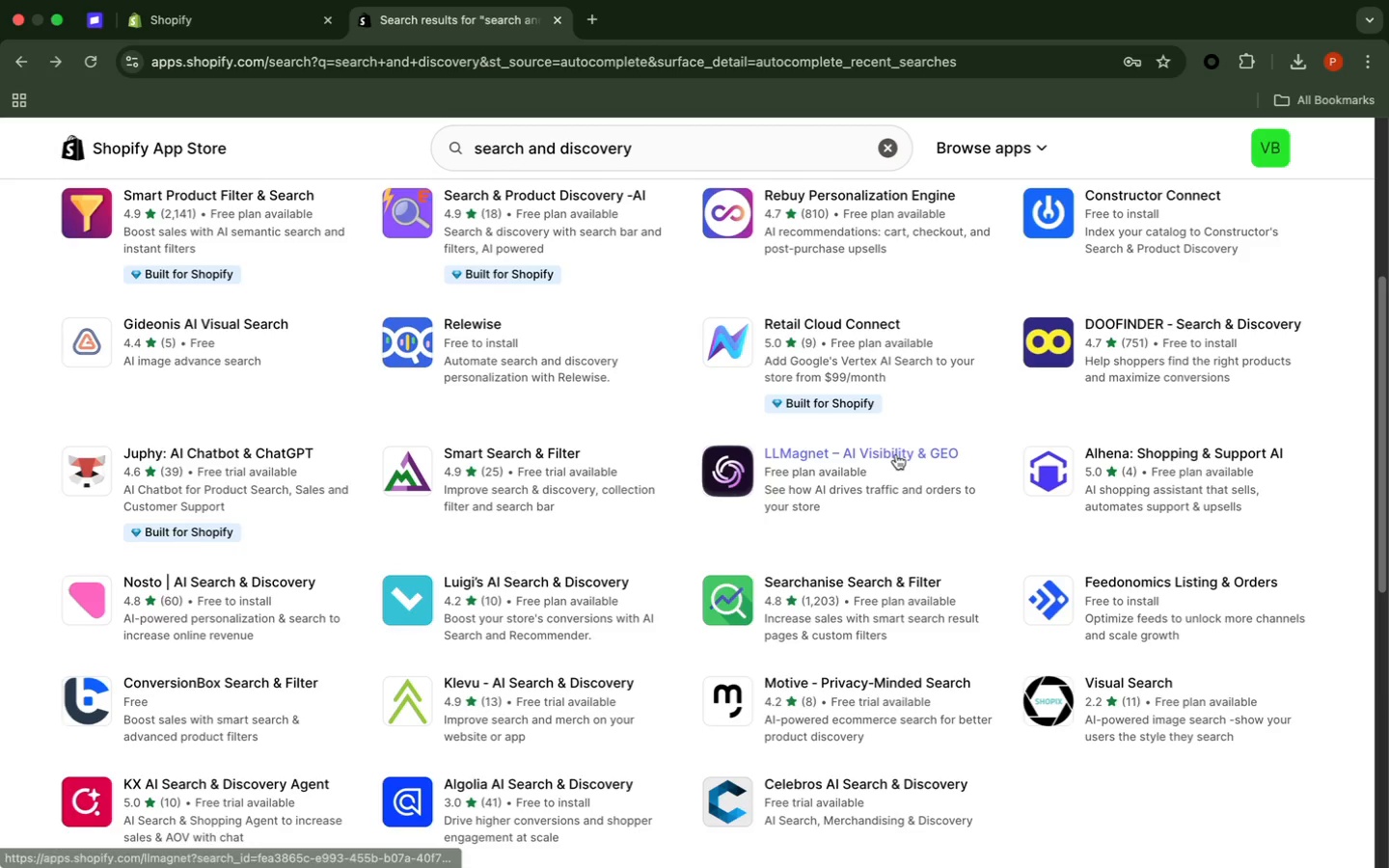 
left_click([896, 454])
 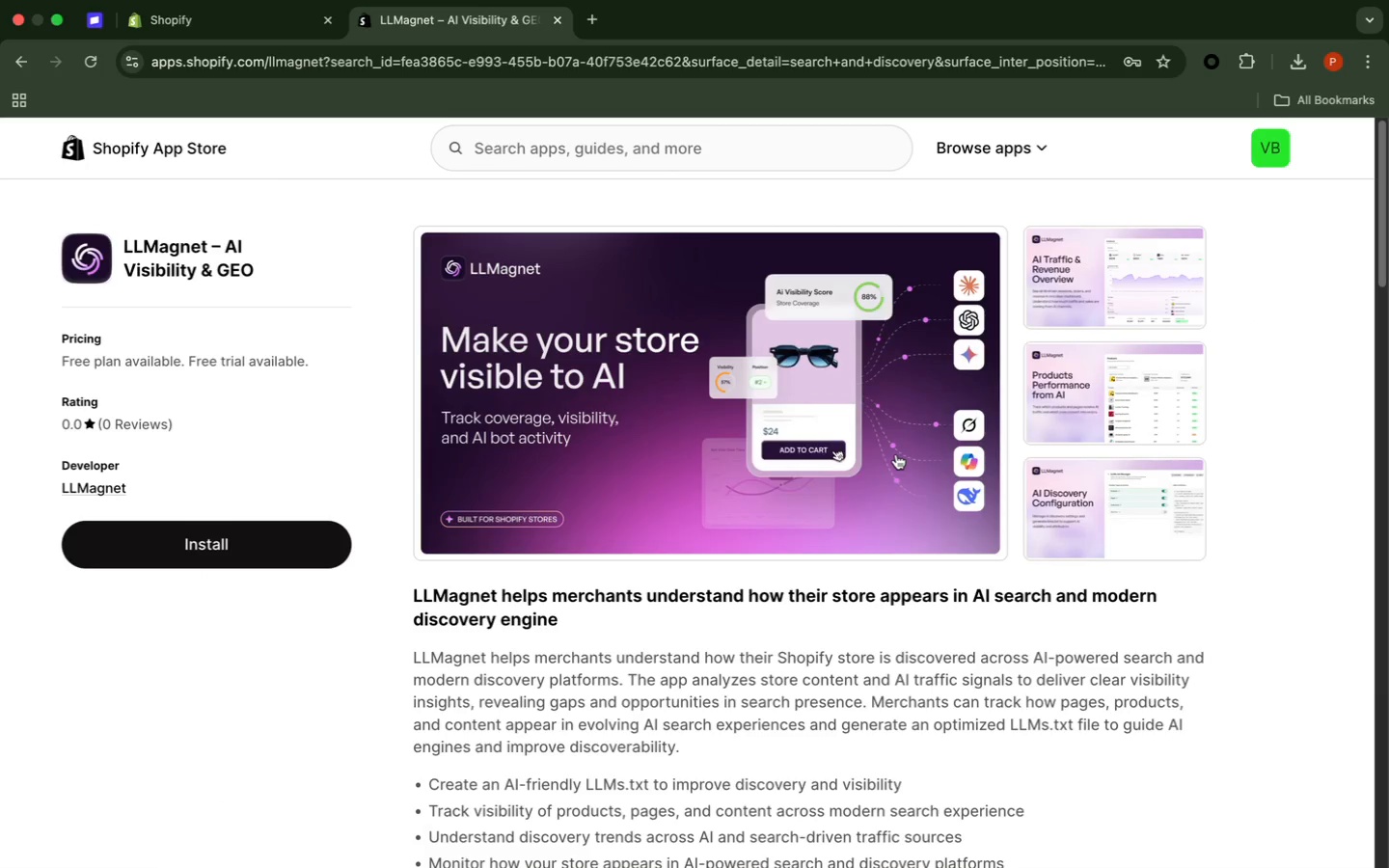 
wait(8.96)
 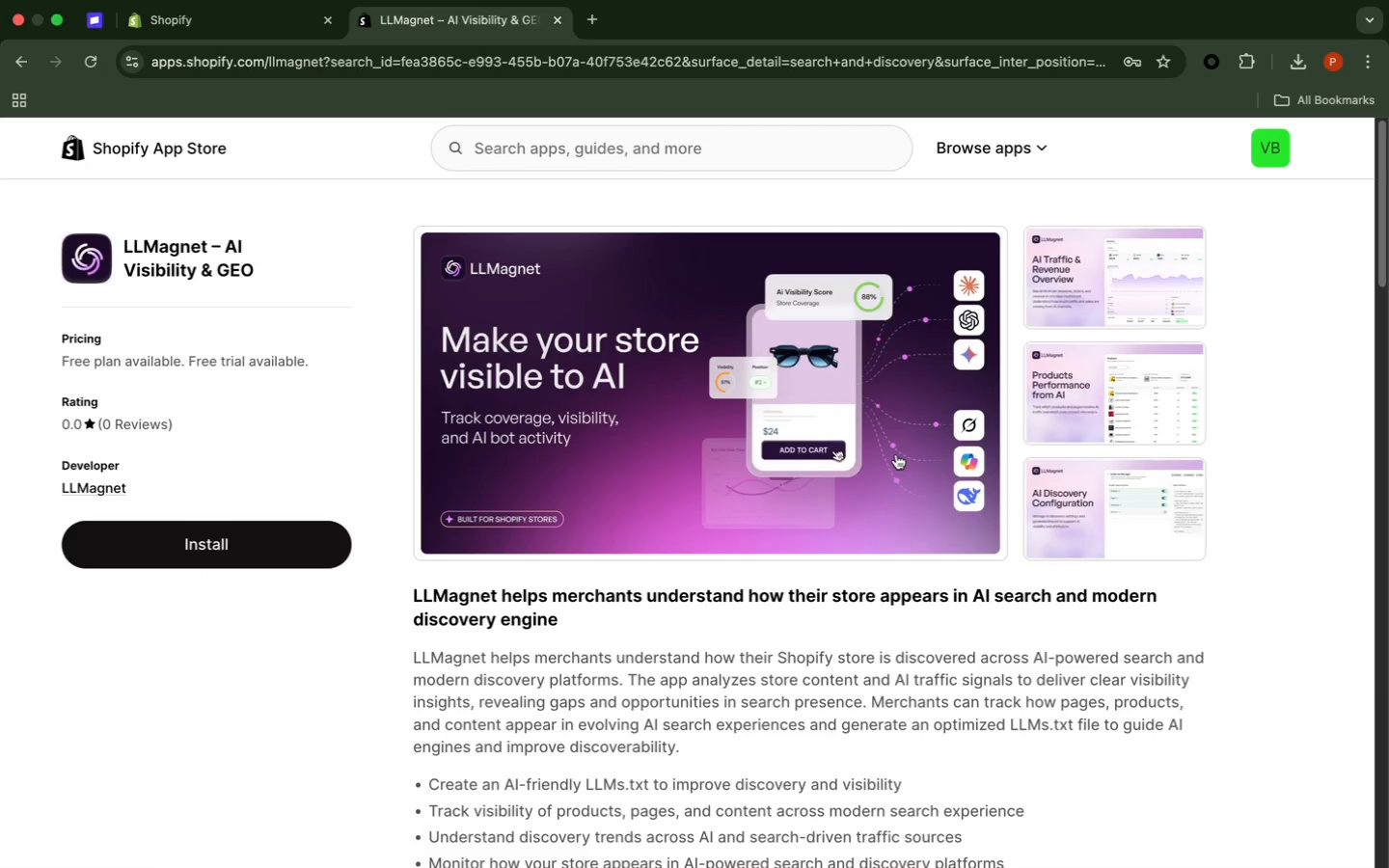 
scroll: coordinate [896, 453], scroll_direction: down, amount: 4.0
 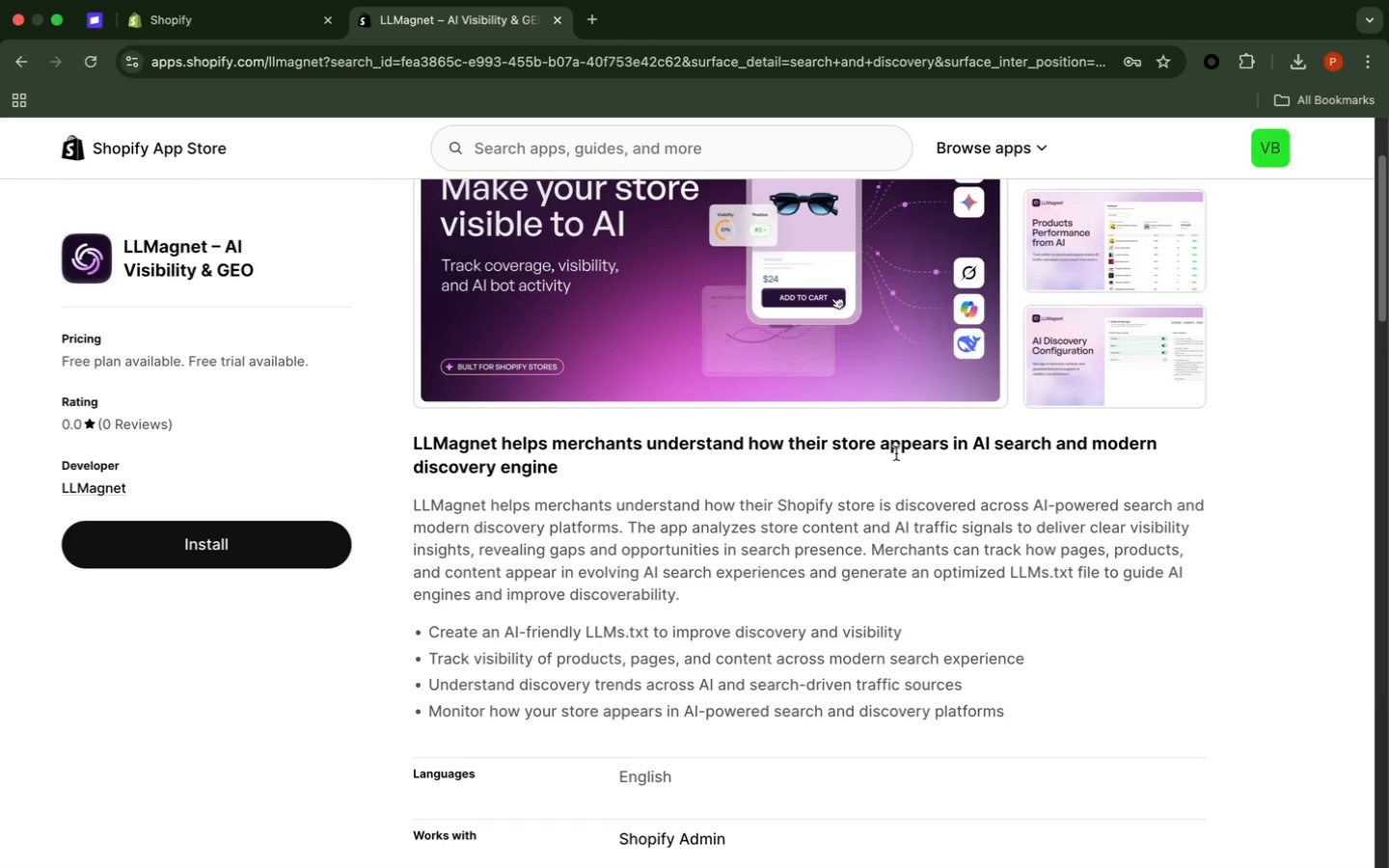 
wait(5.91)
 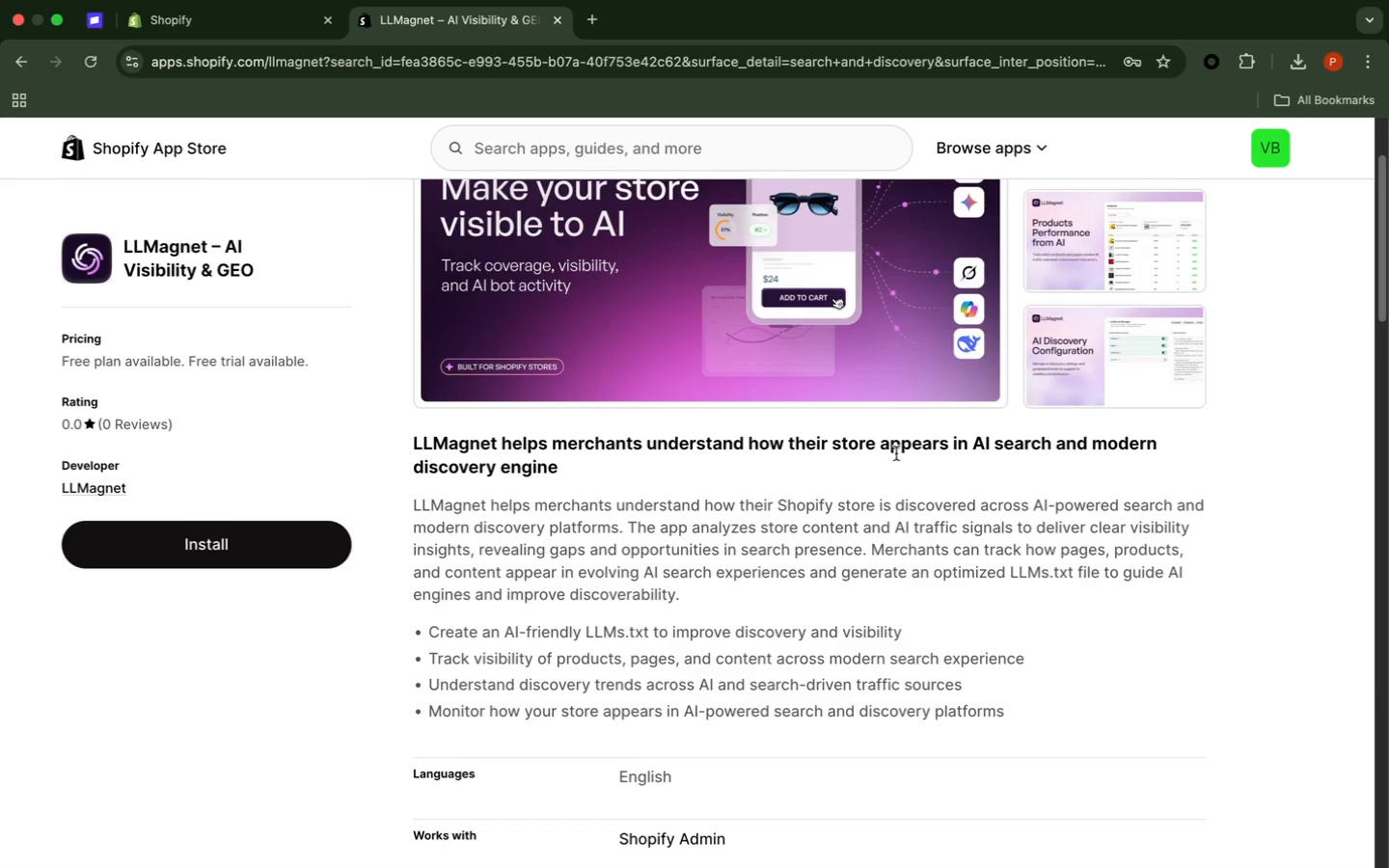 
scroll: coordinate [896, 452], scroll_direction: up, amount: 1.0
 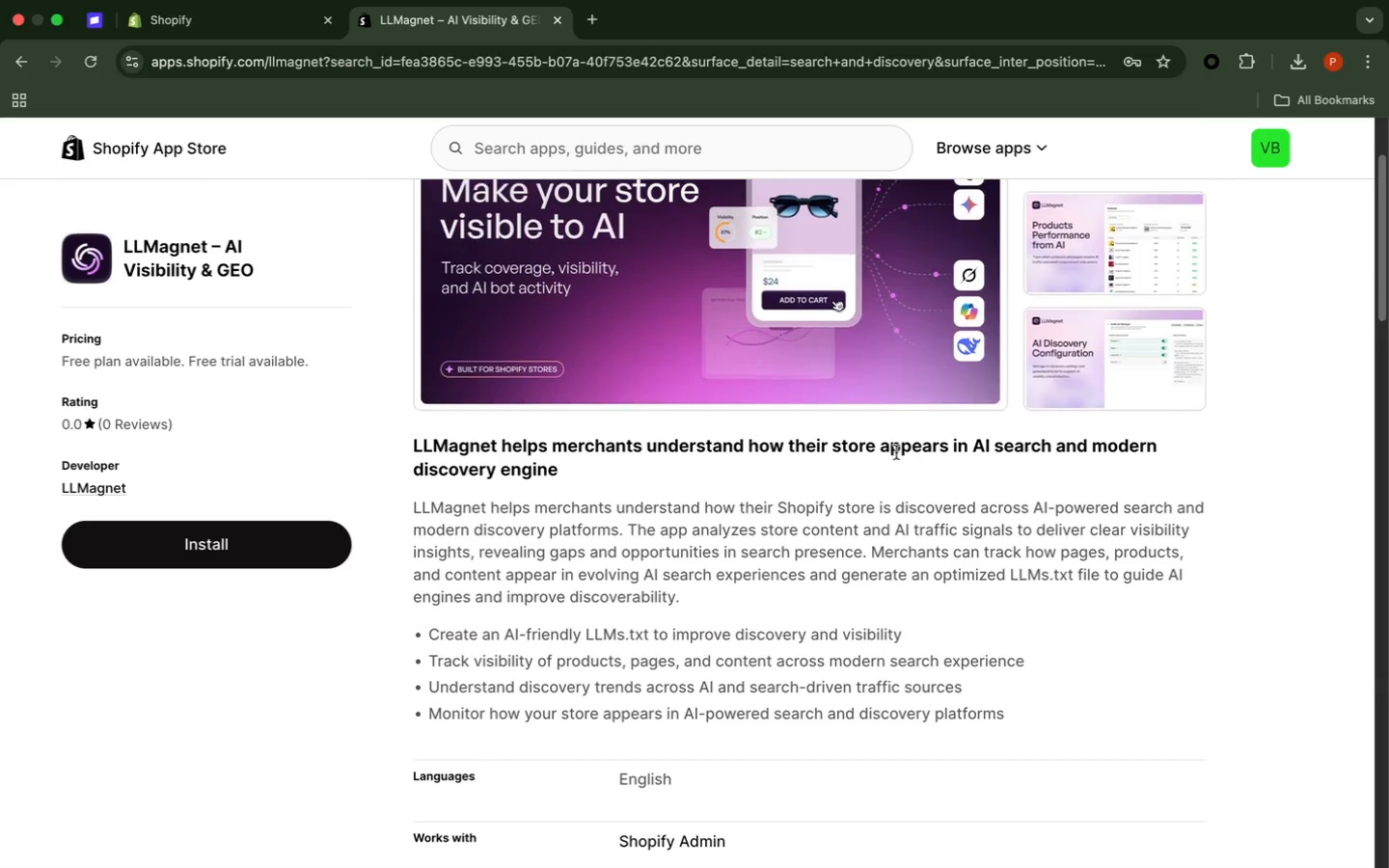 
scroll: coordinate [893, 443], scroll_direction: down, amount: 29.0
 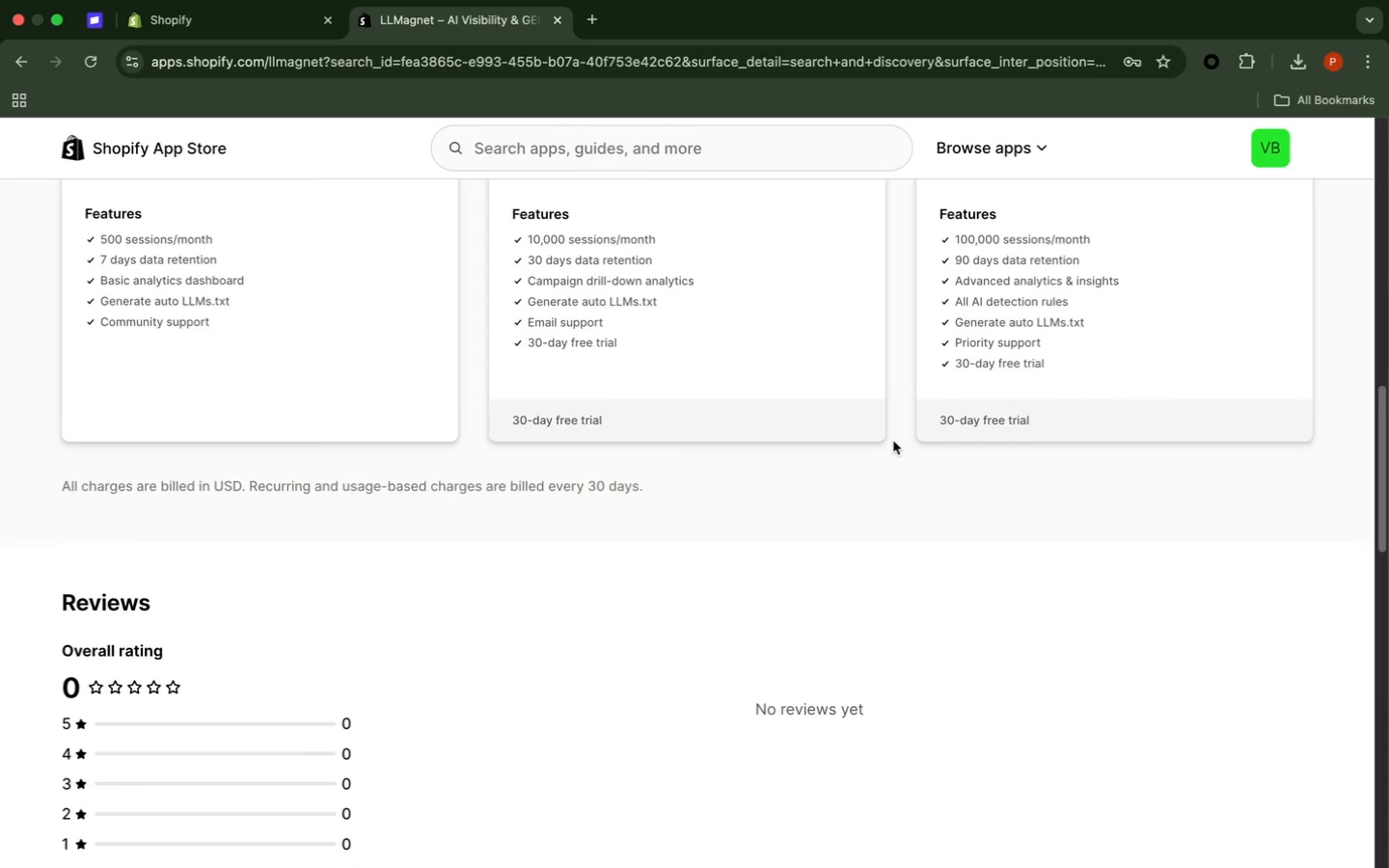 
scroll: coordinate [892, 439], scroll_direction: up, amount: 10.0
 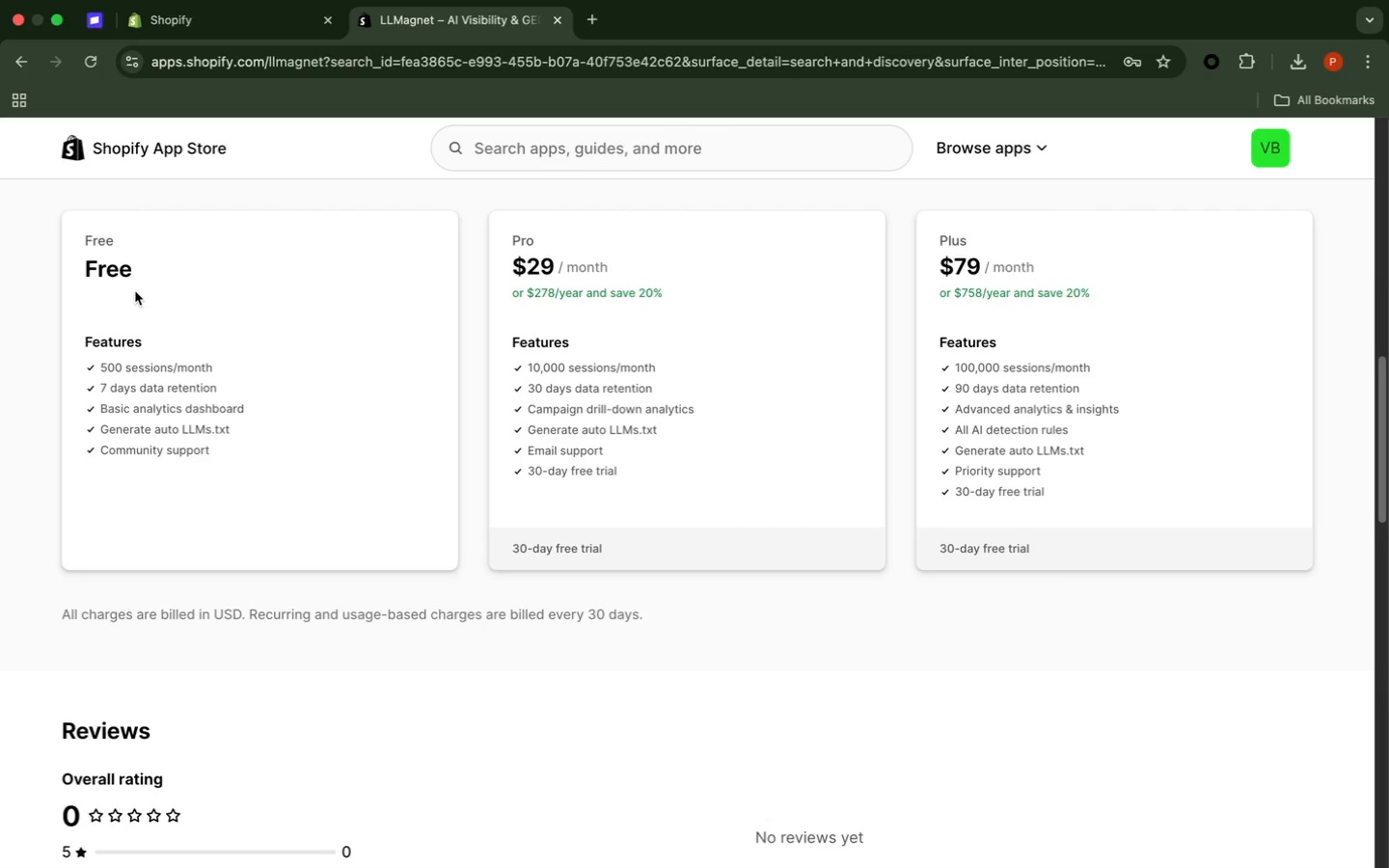 
wait(25.91)
 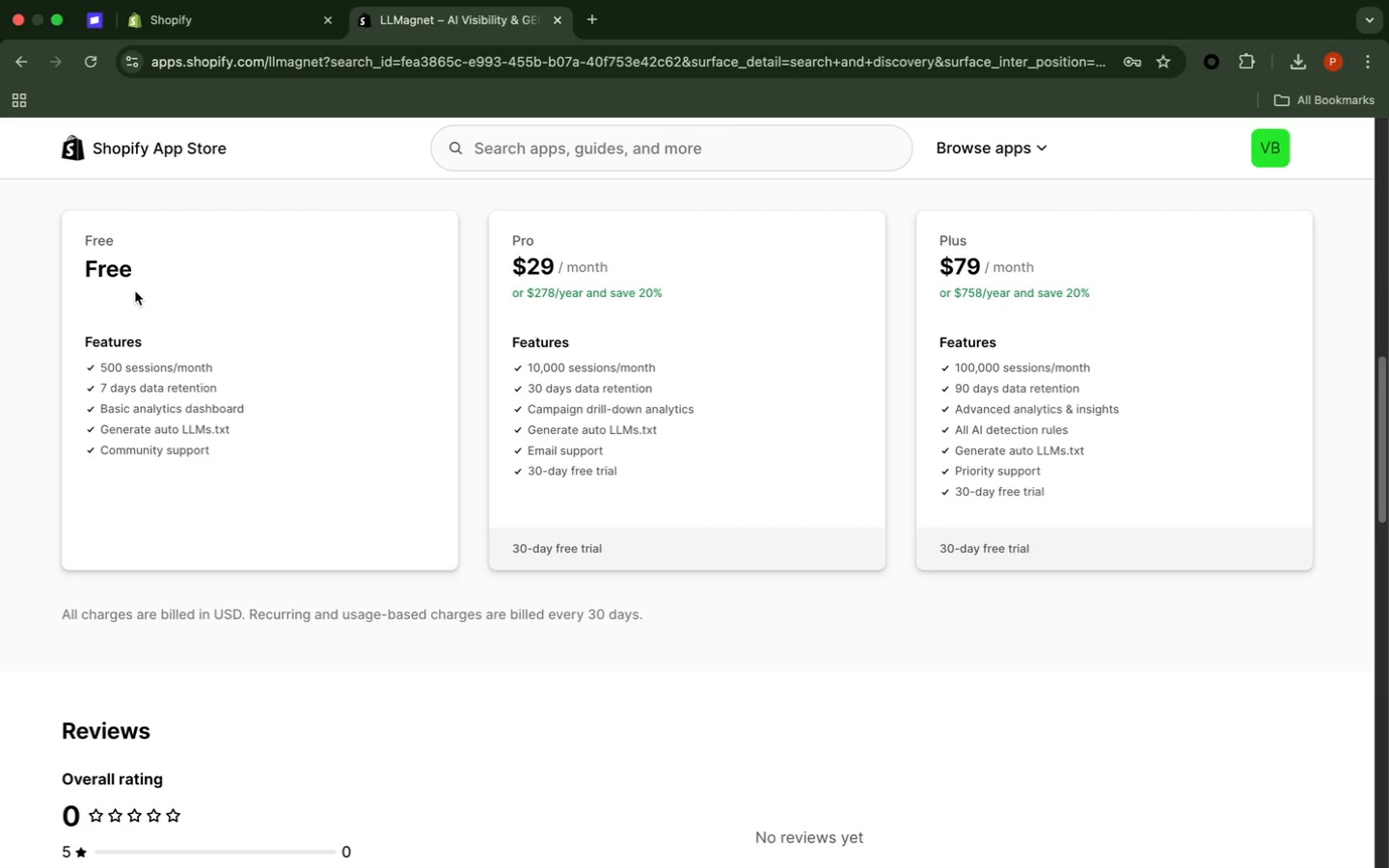 
scroll: coordinate [133, 289], scroll_direction: down, amount: 17.0
 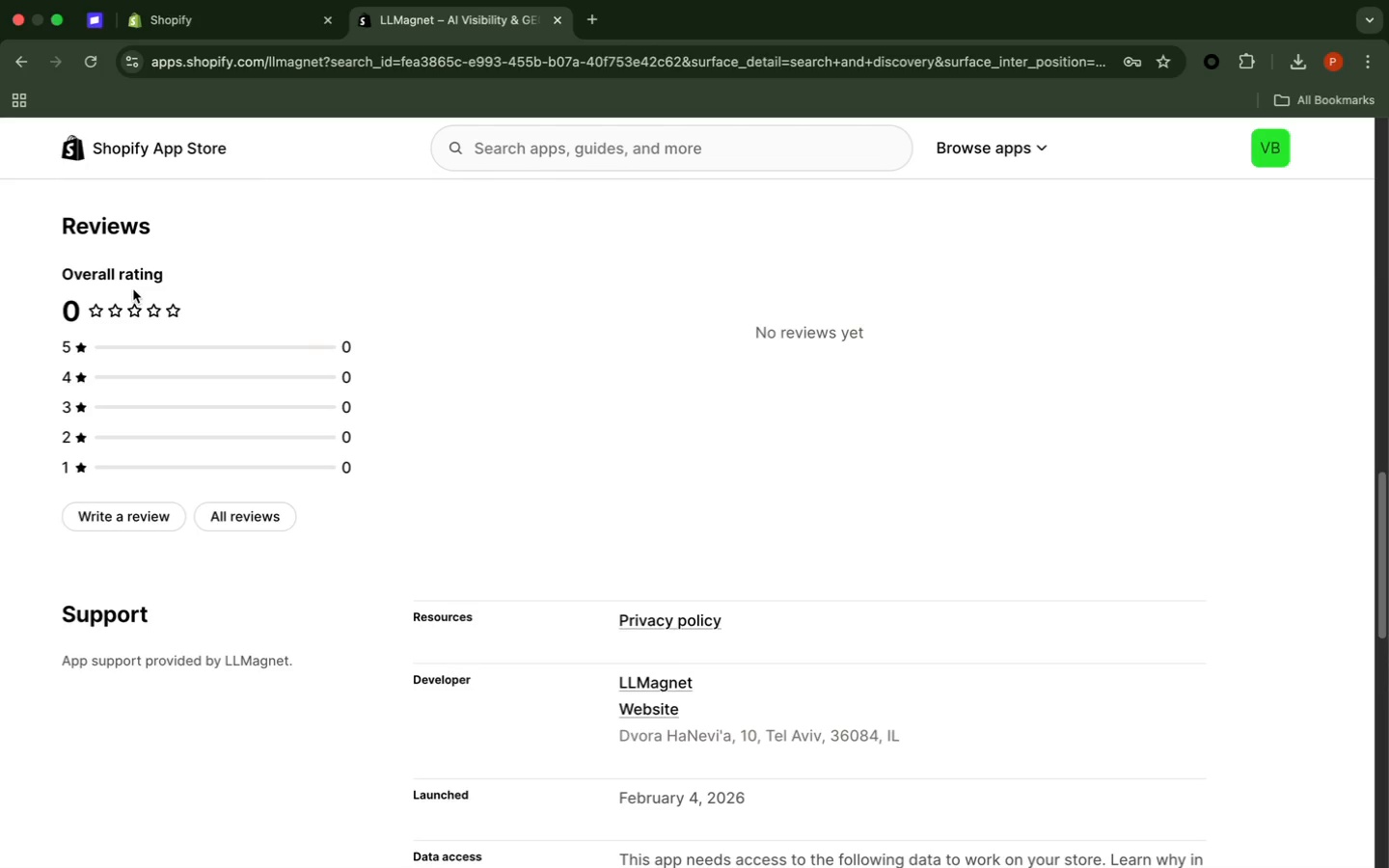 
scroll: coordinate [128, 282], scroll_direction: down, amount: 12.0
 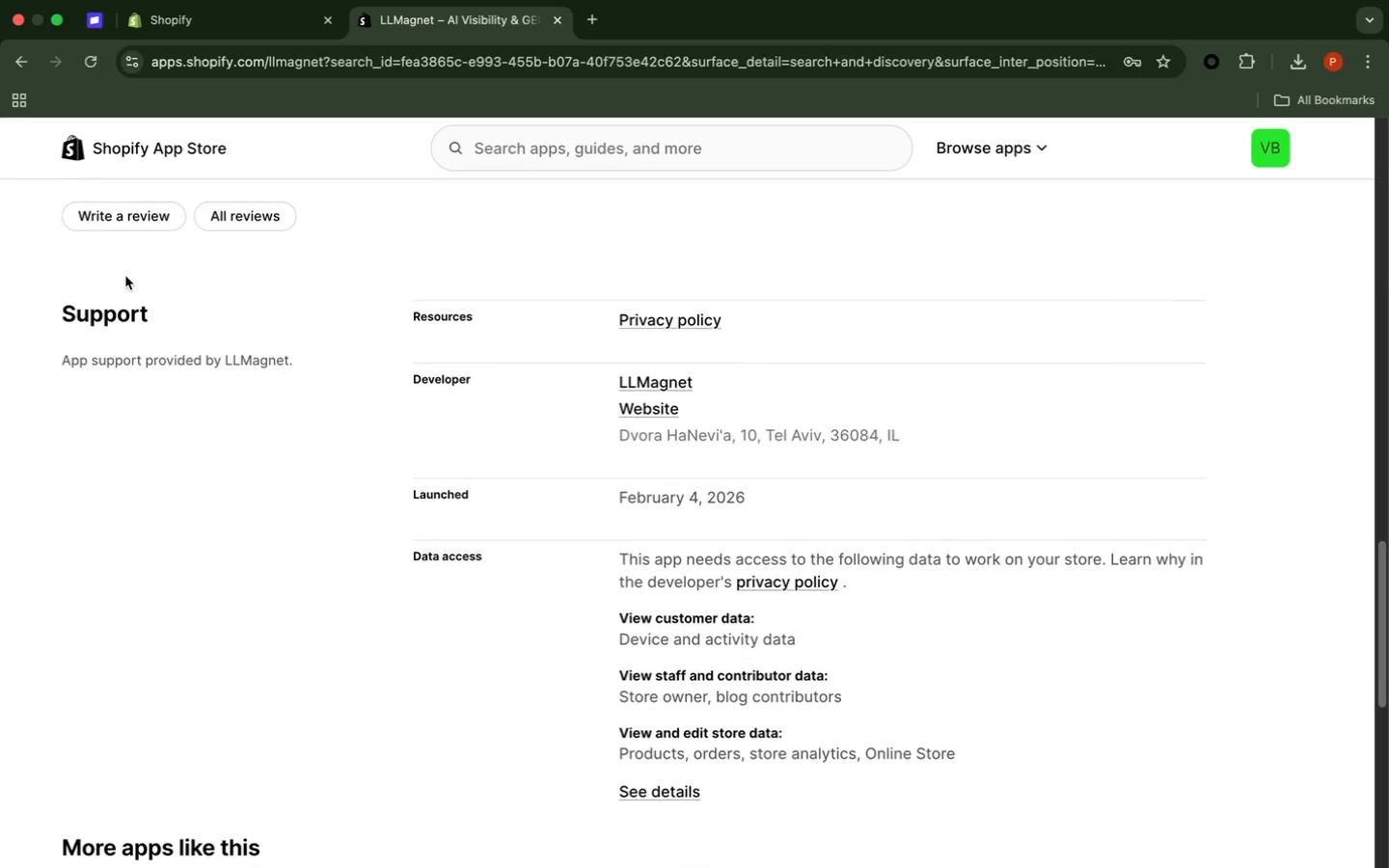 
scroll: coordinate [123, 265], scroll_direction: down, amount: 24.0
 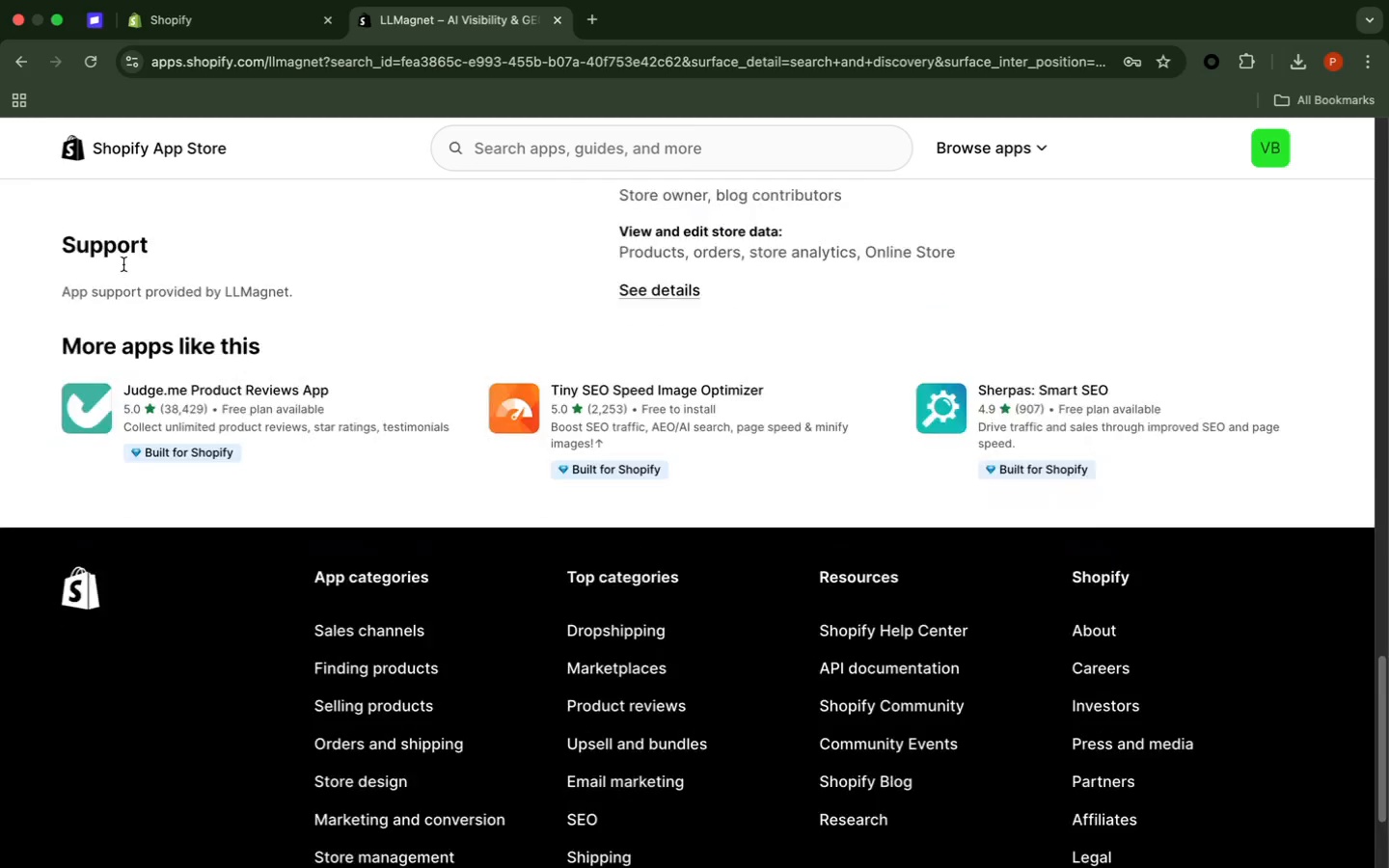 
scroll: coordinate [118, 257], scroll_direction: up, amount: 52.0
 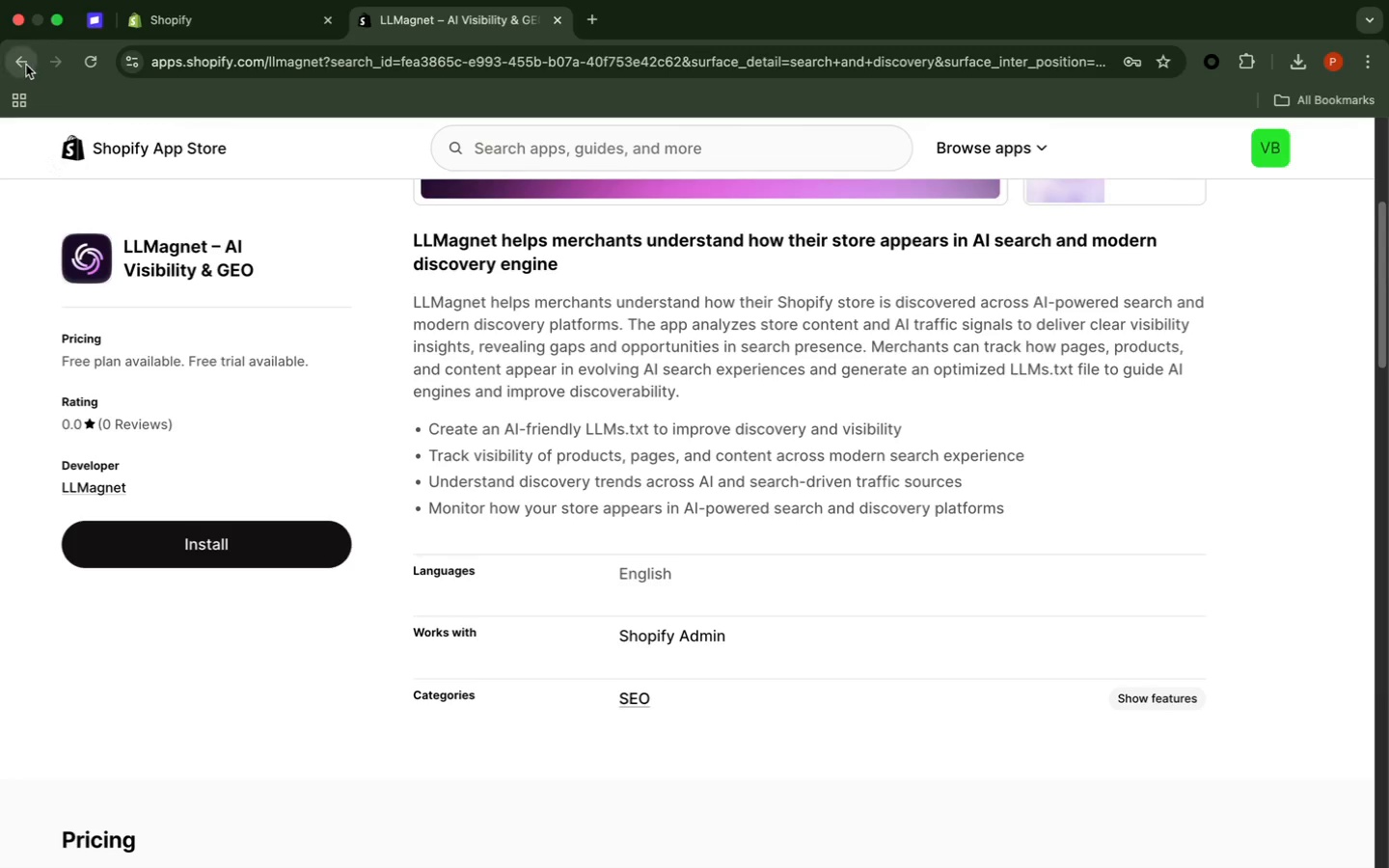 
left_click([22, 64])
 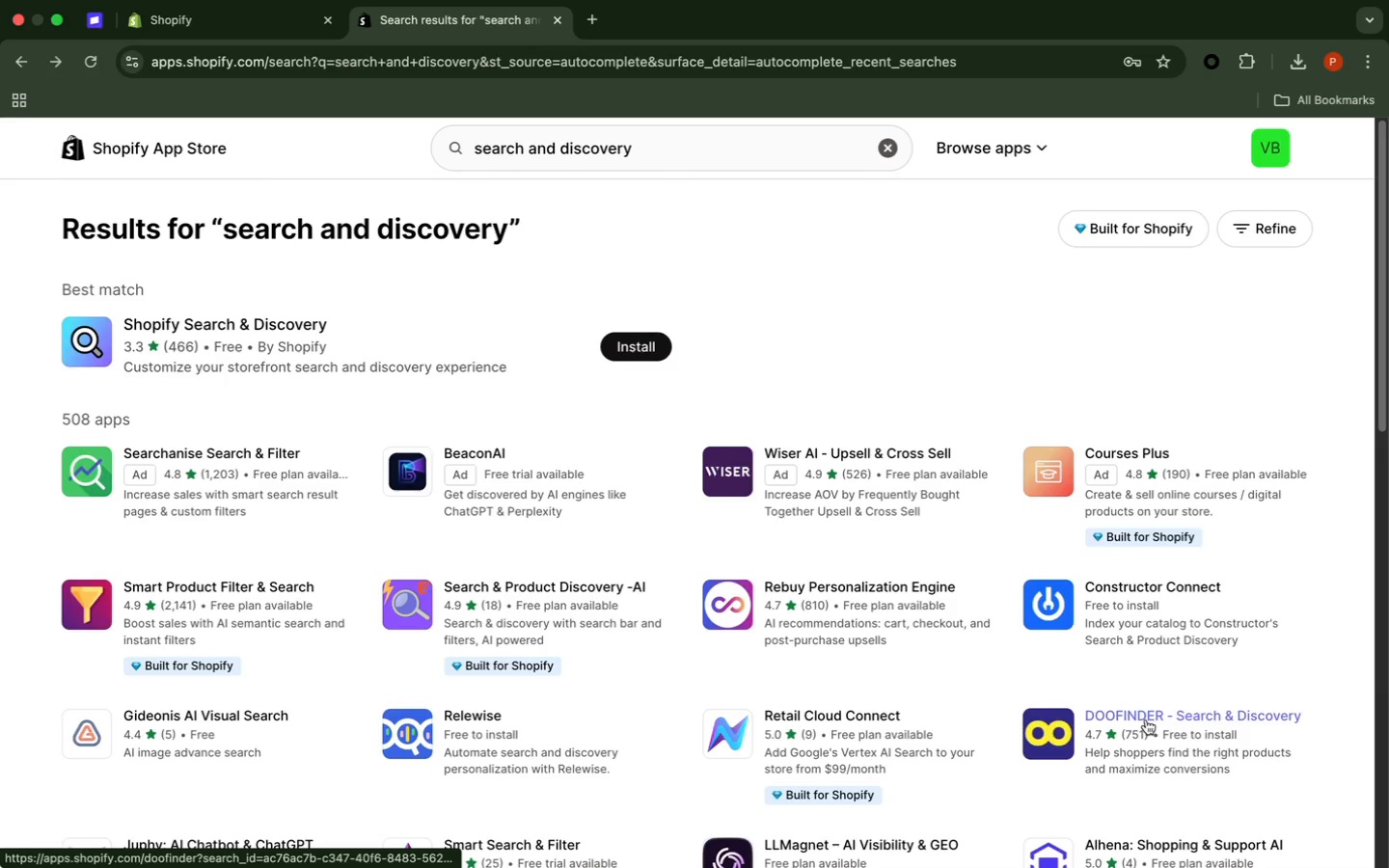 
wait(18.22)
 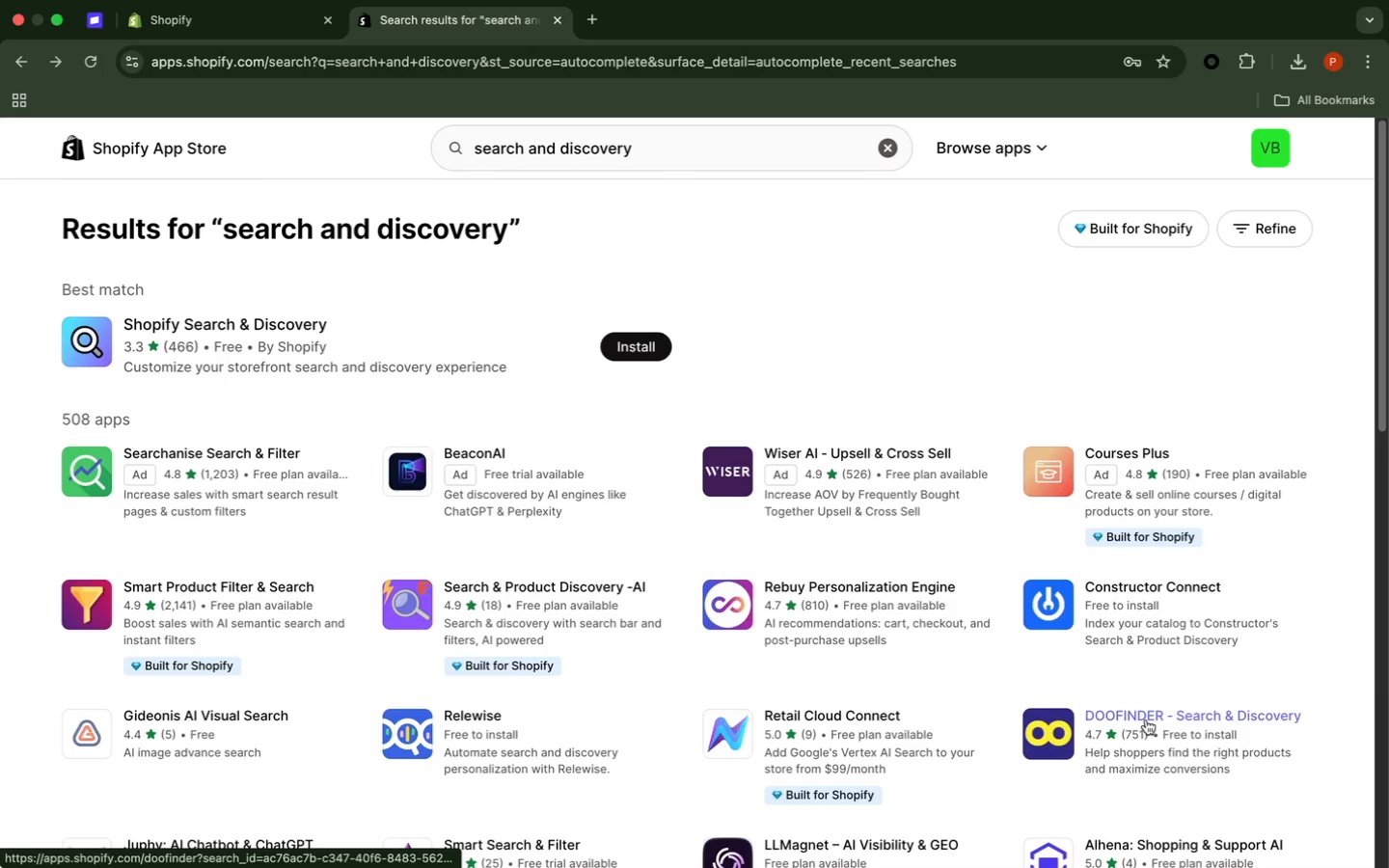 
left_click([287, 713])
 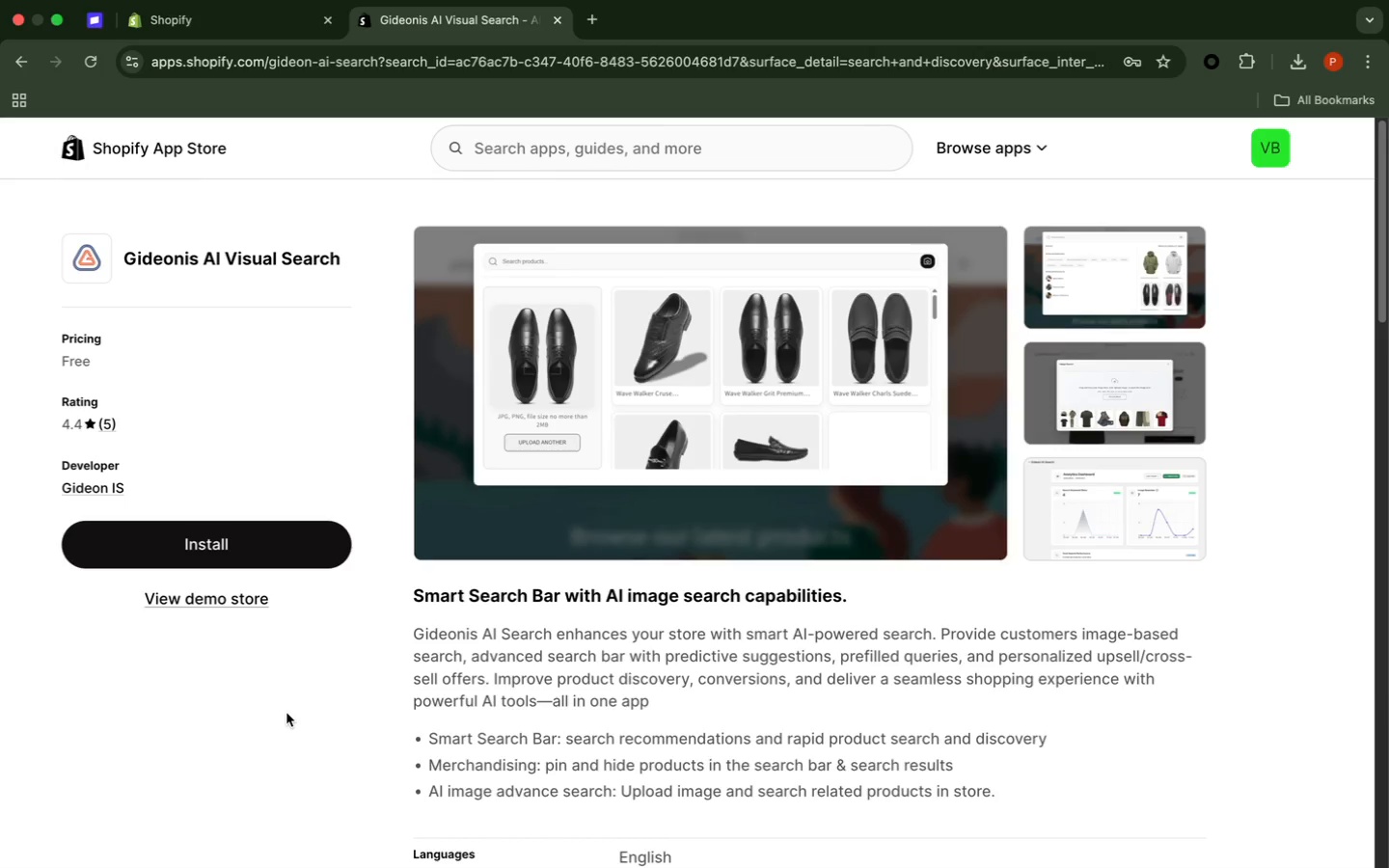 
wait(22.25)
 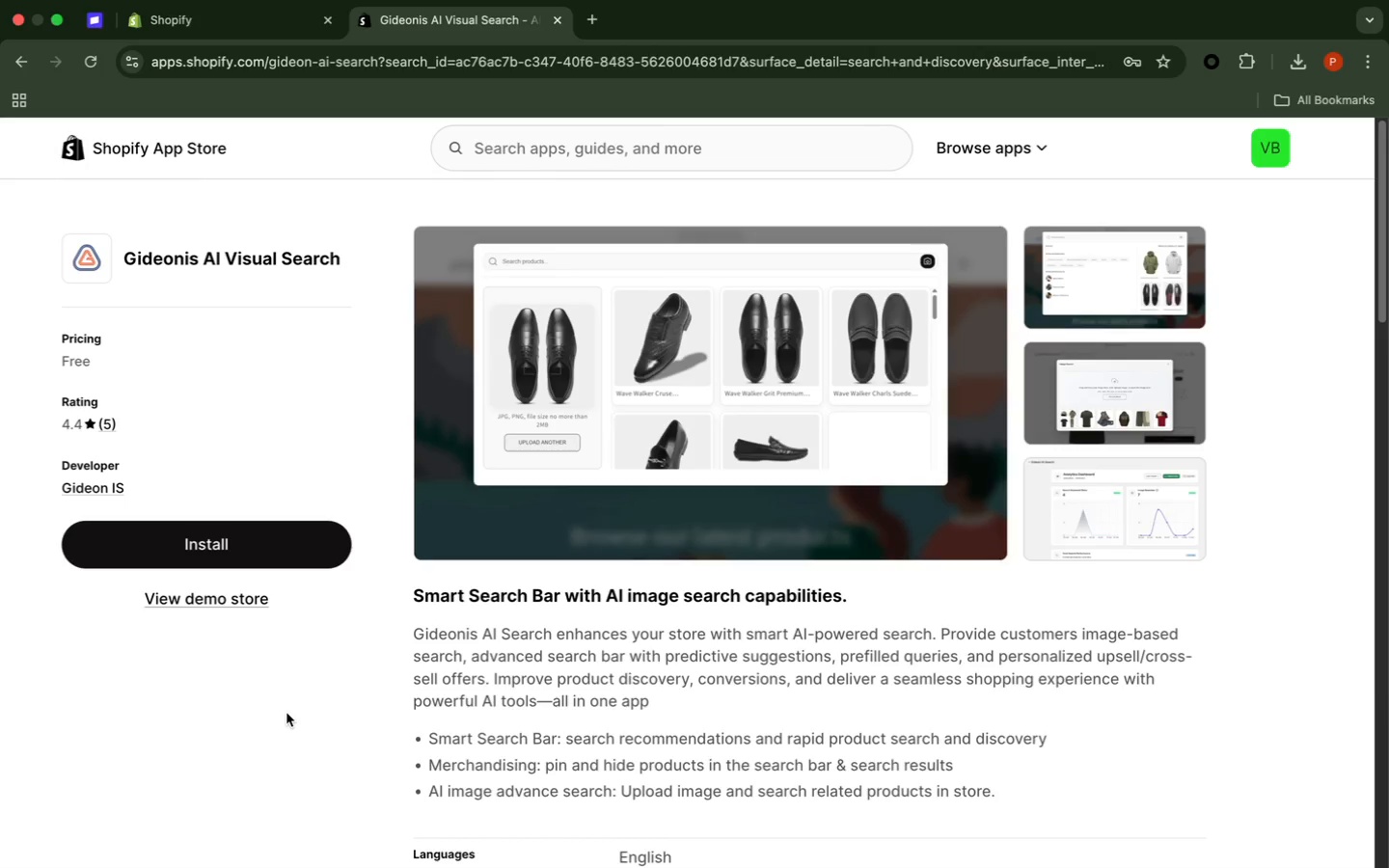 
left_click([1325, 492])
 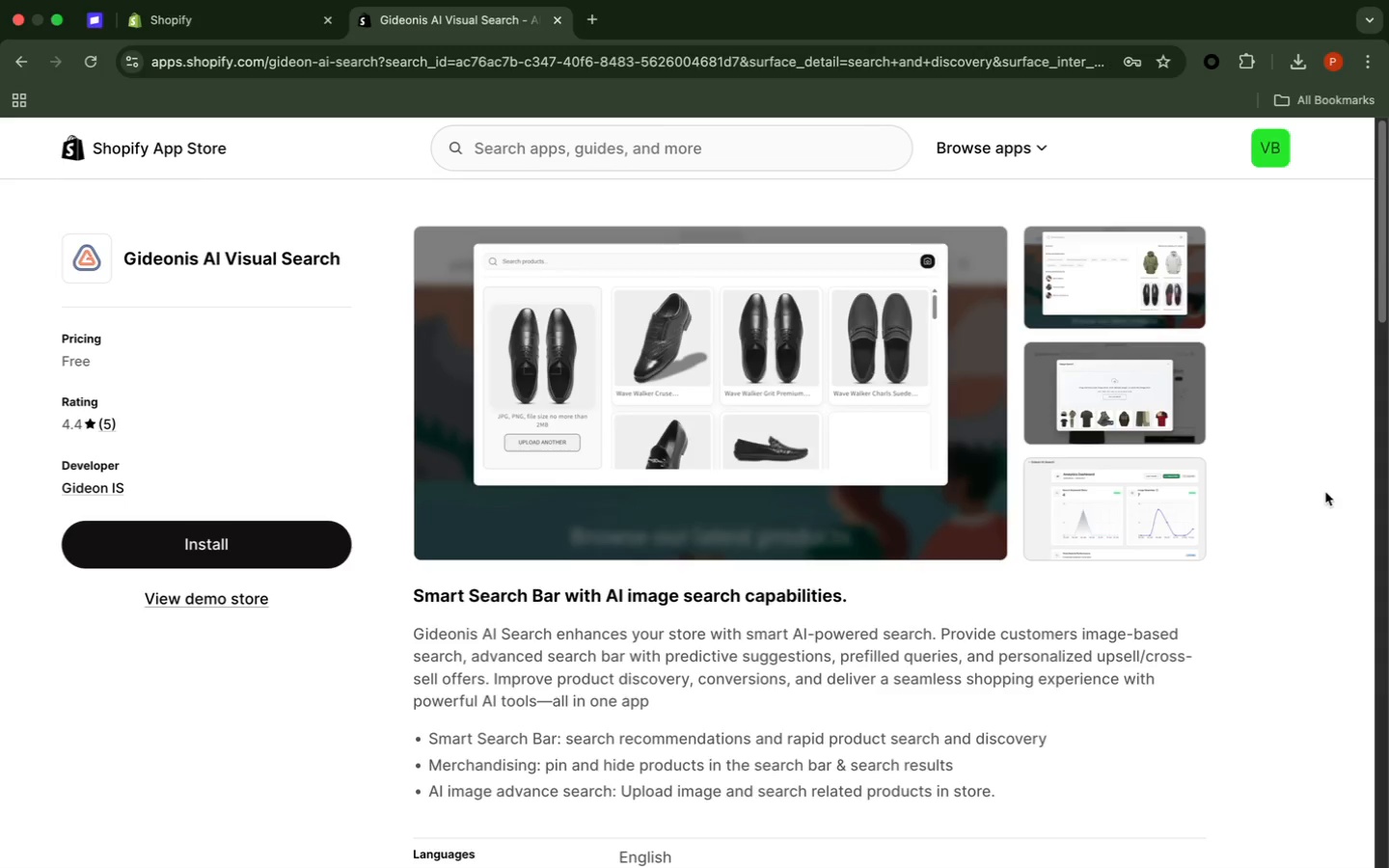 
scroll: coordinate [1329, 490], scroll_direction: down, amount: 82.0
 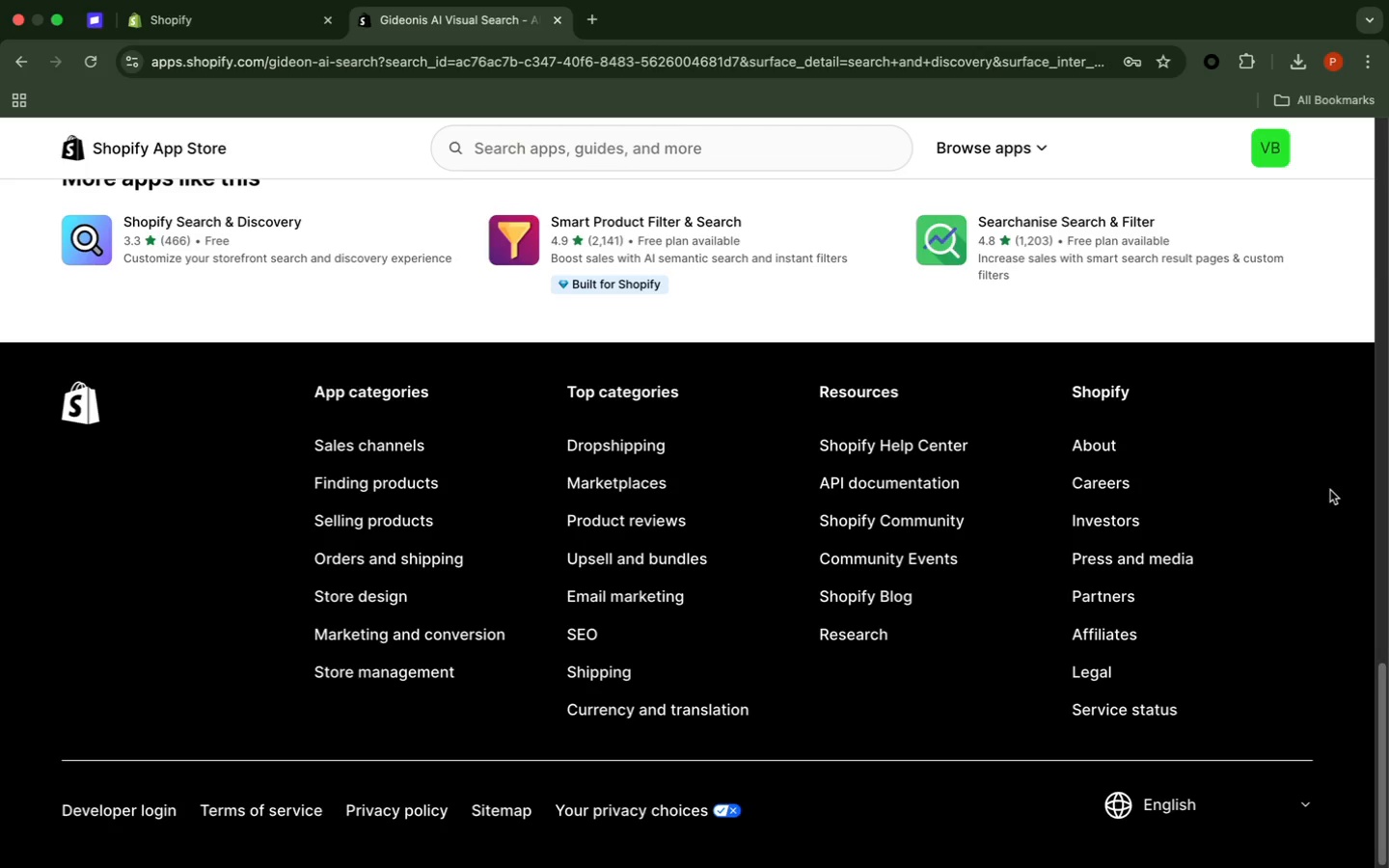 
scroll: coordinate [1329, 490], scroll_direction: down, amount: 2.0
 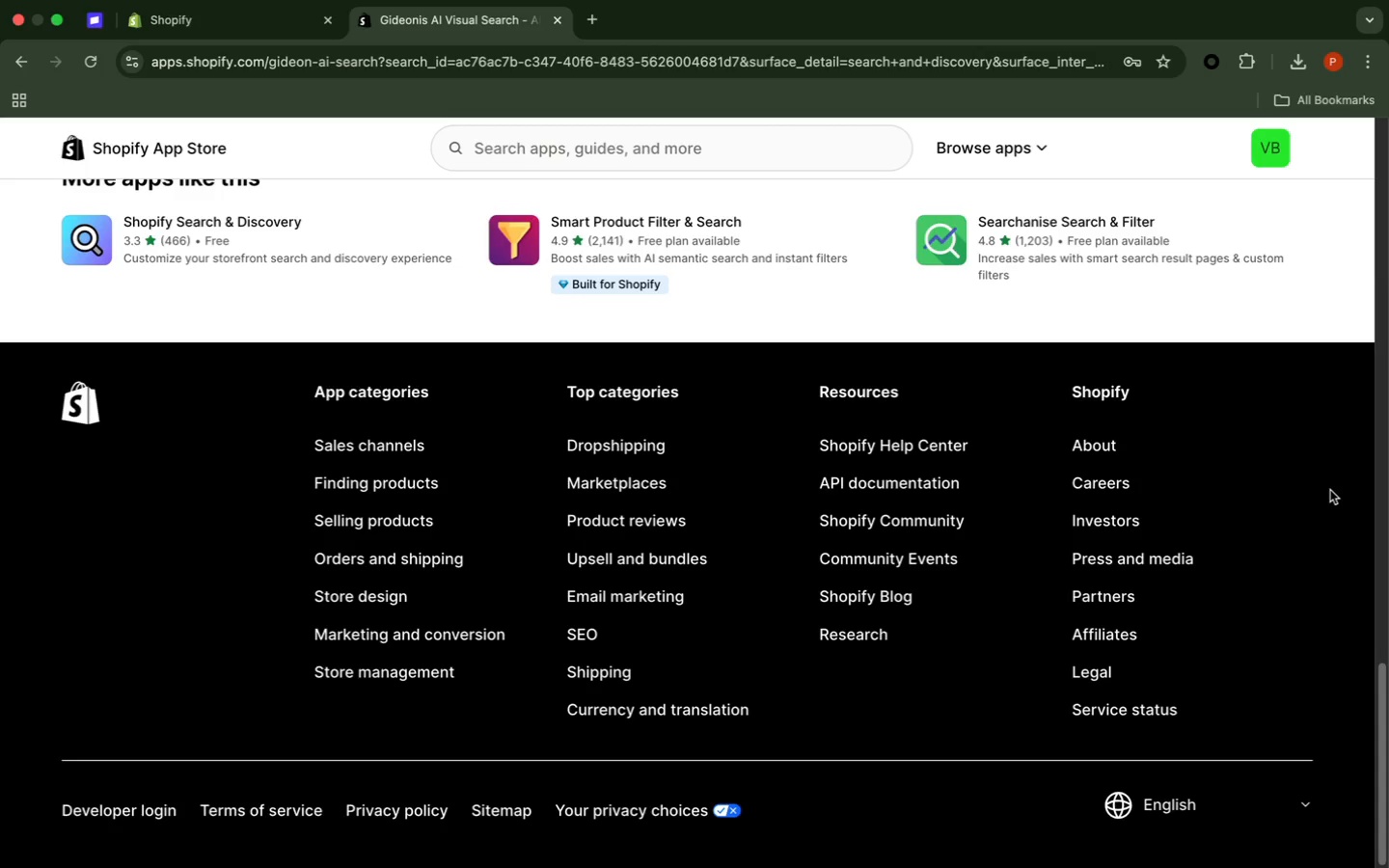 
scroll: coordinate [1323, 475], scroll_direction: up, amount: 31.0
 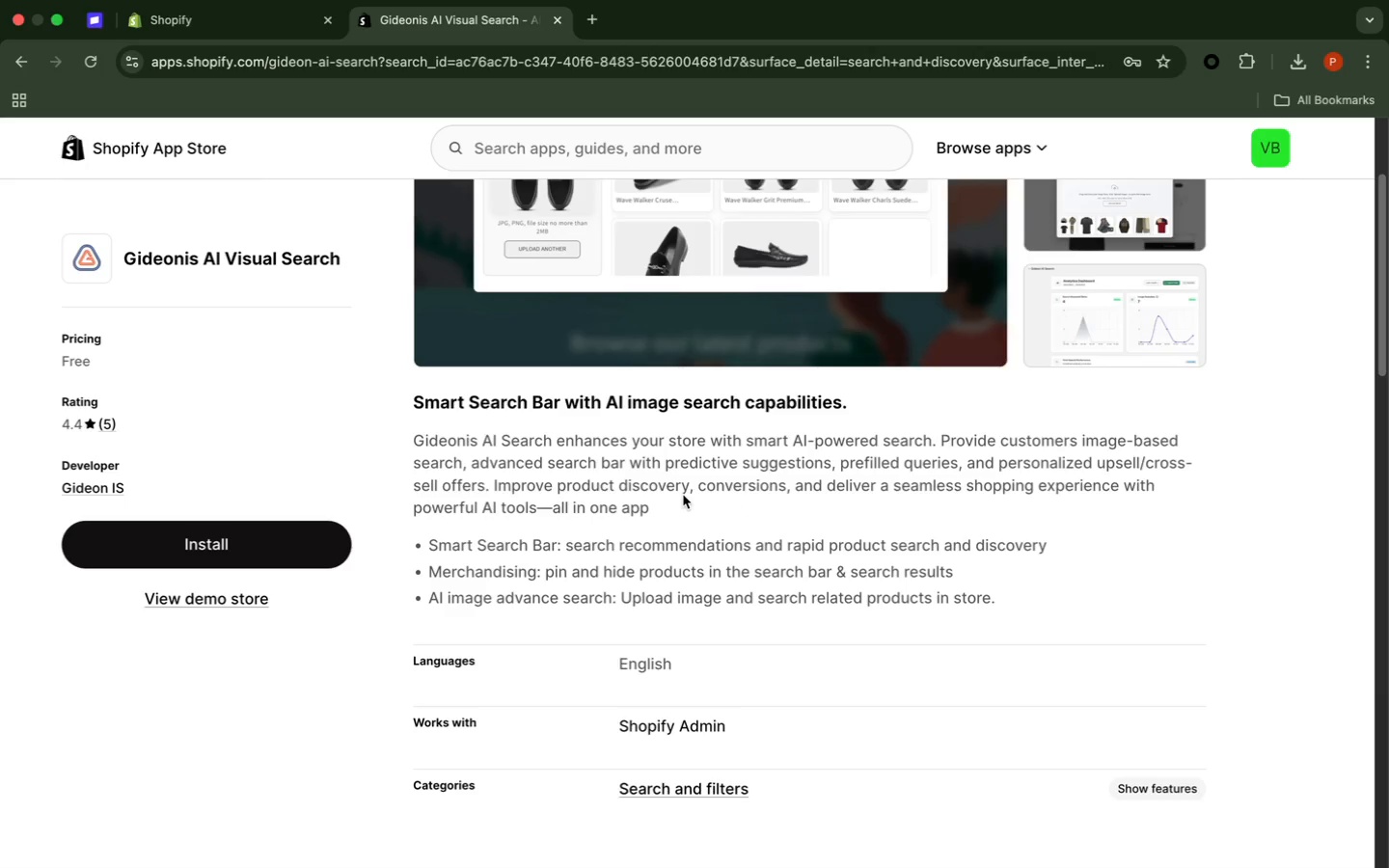 
wait(17.01)
 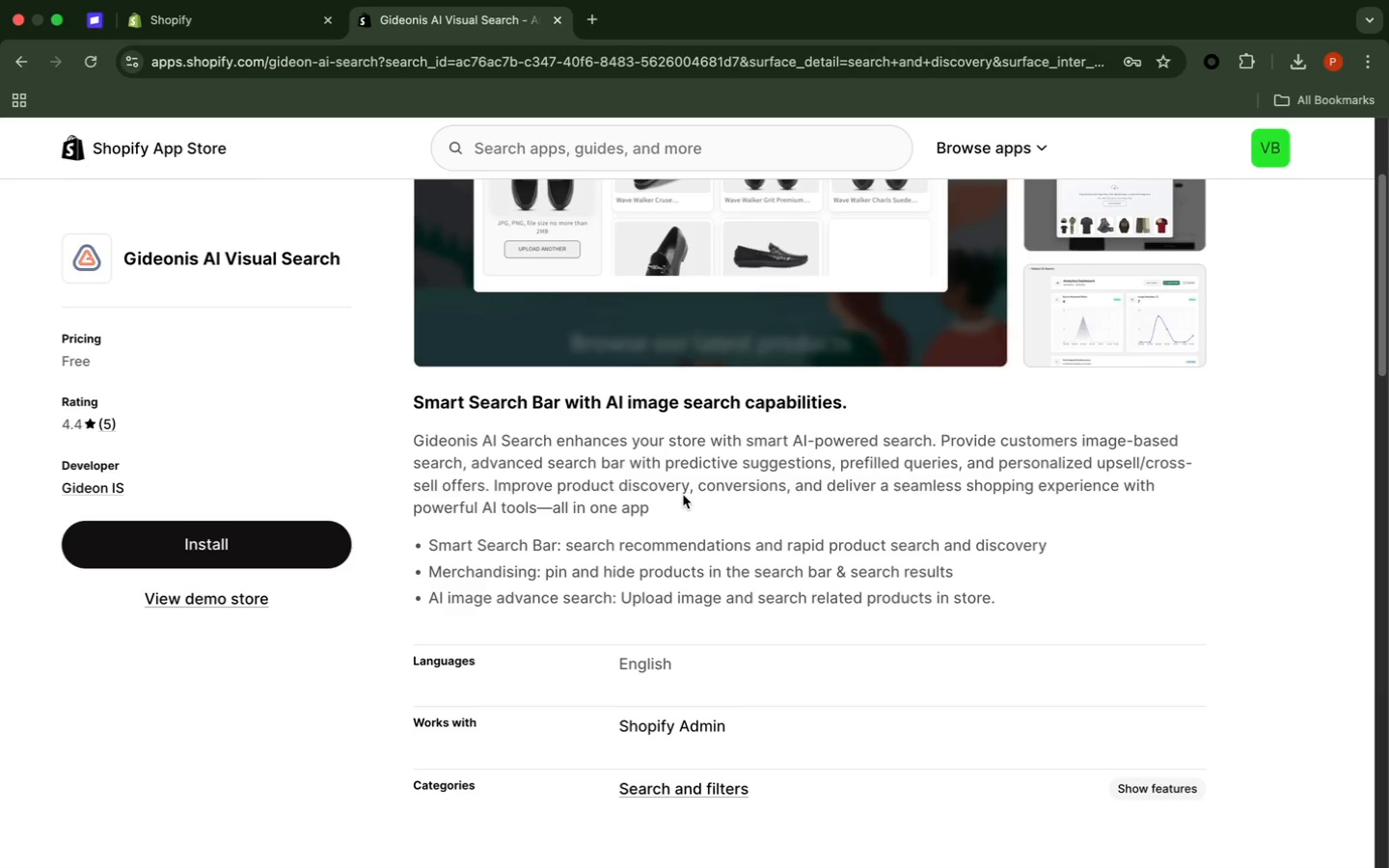 
scroll: coordinate [983, 498], scroll_direction: down, amount: 21.0
 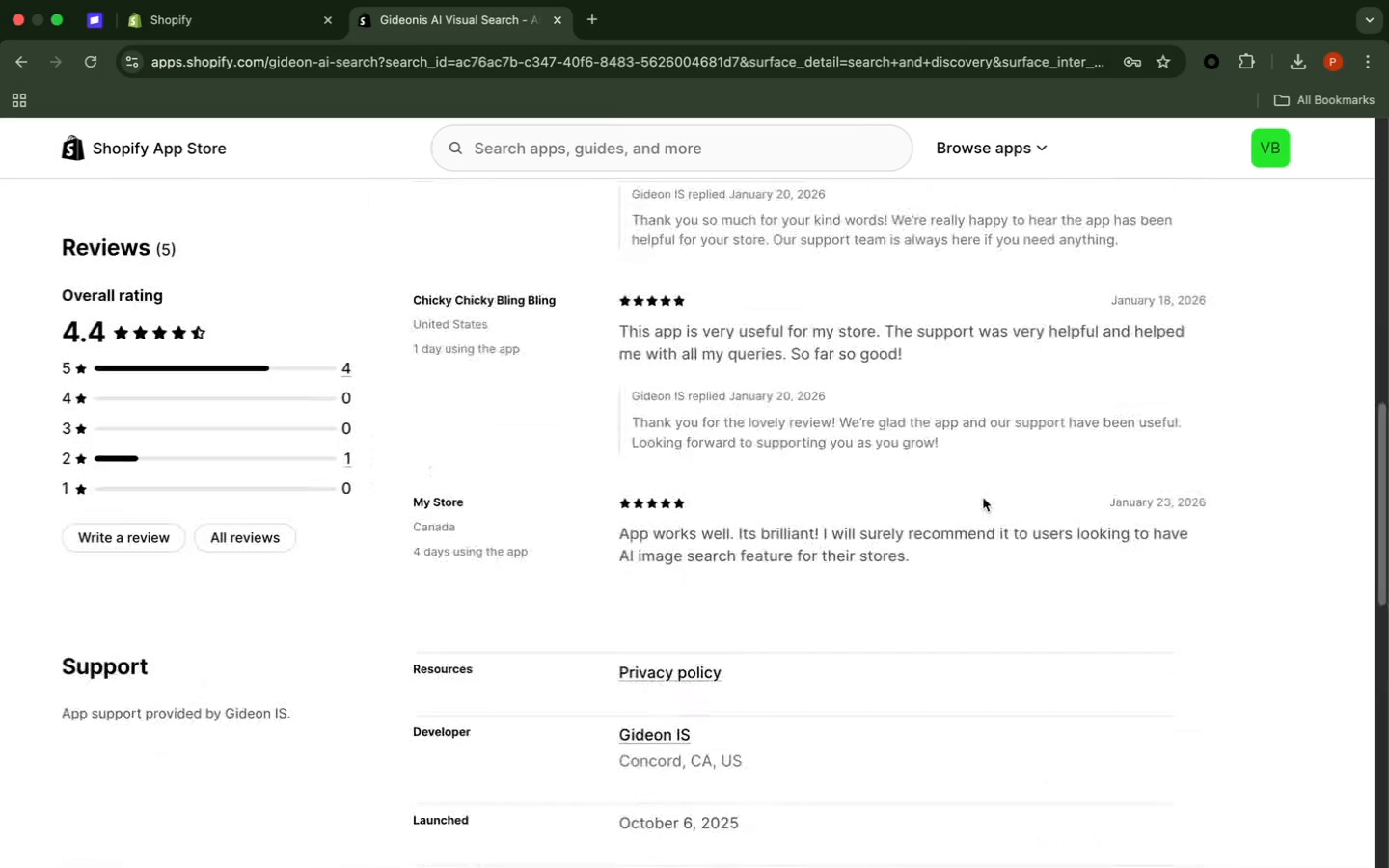 
scroll: coordinate [983, 498], scroll_direction: up, amount: 3.0
 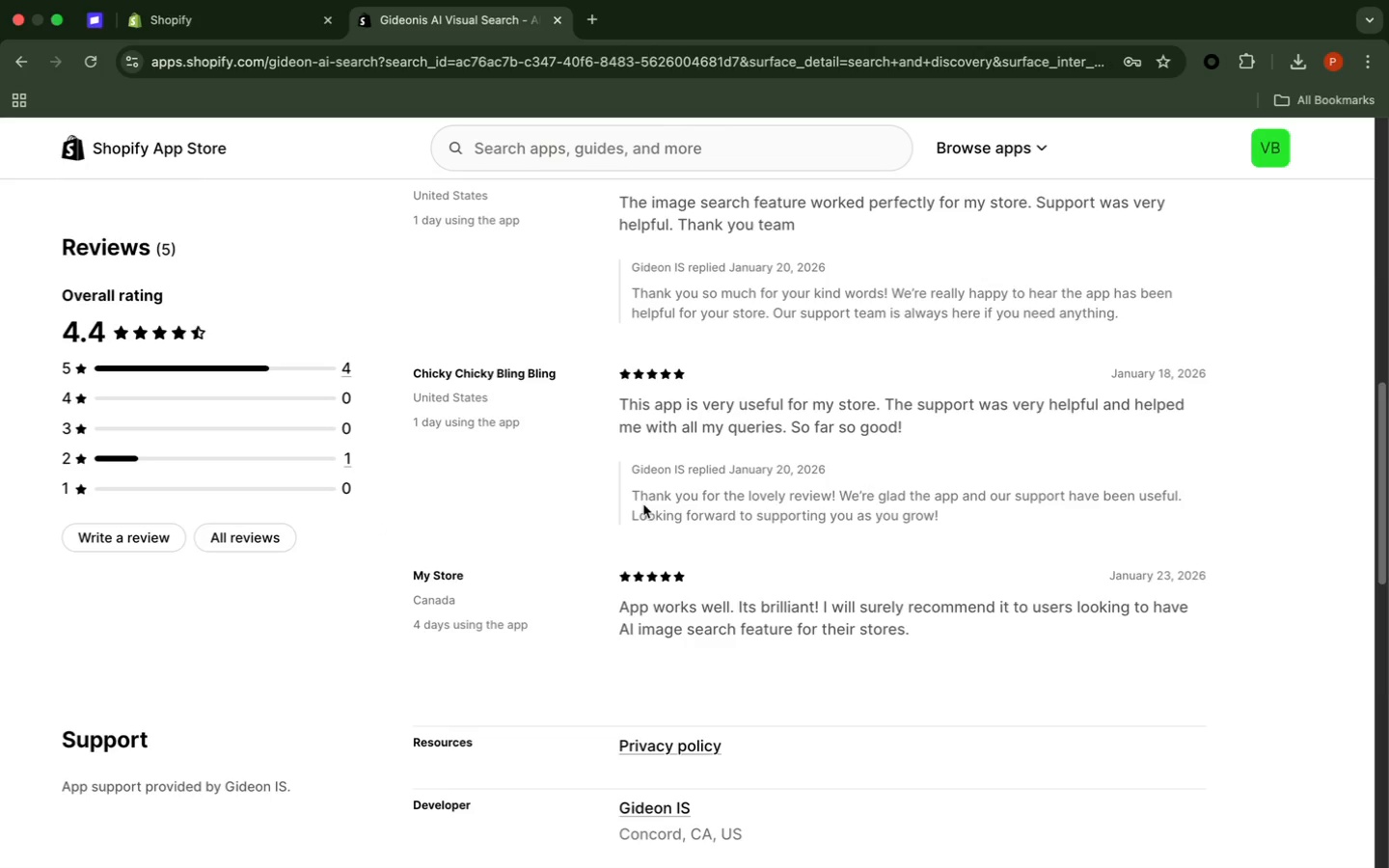 
wait(44.86)
 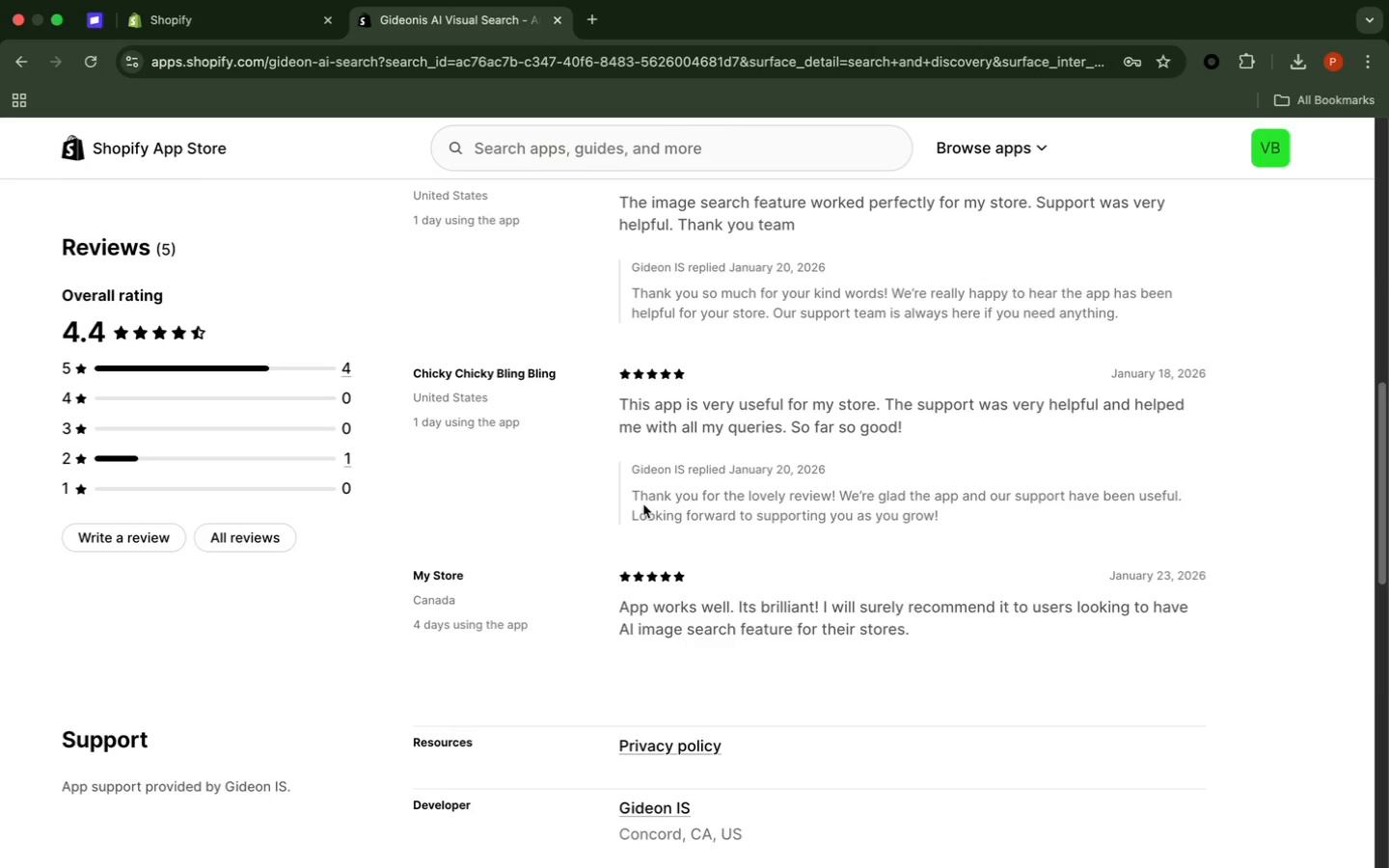 
scroll: coordinate [649, 506], scroll_direction: down, amount: 11.0
 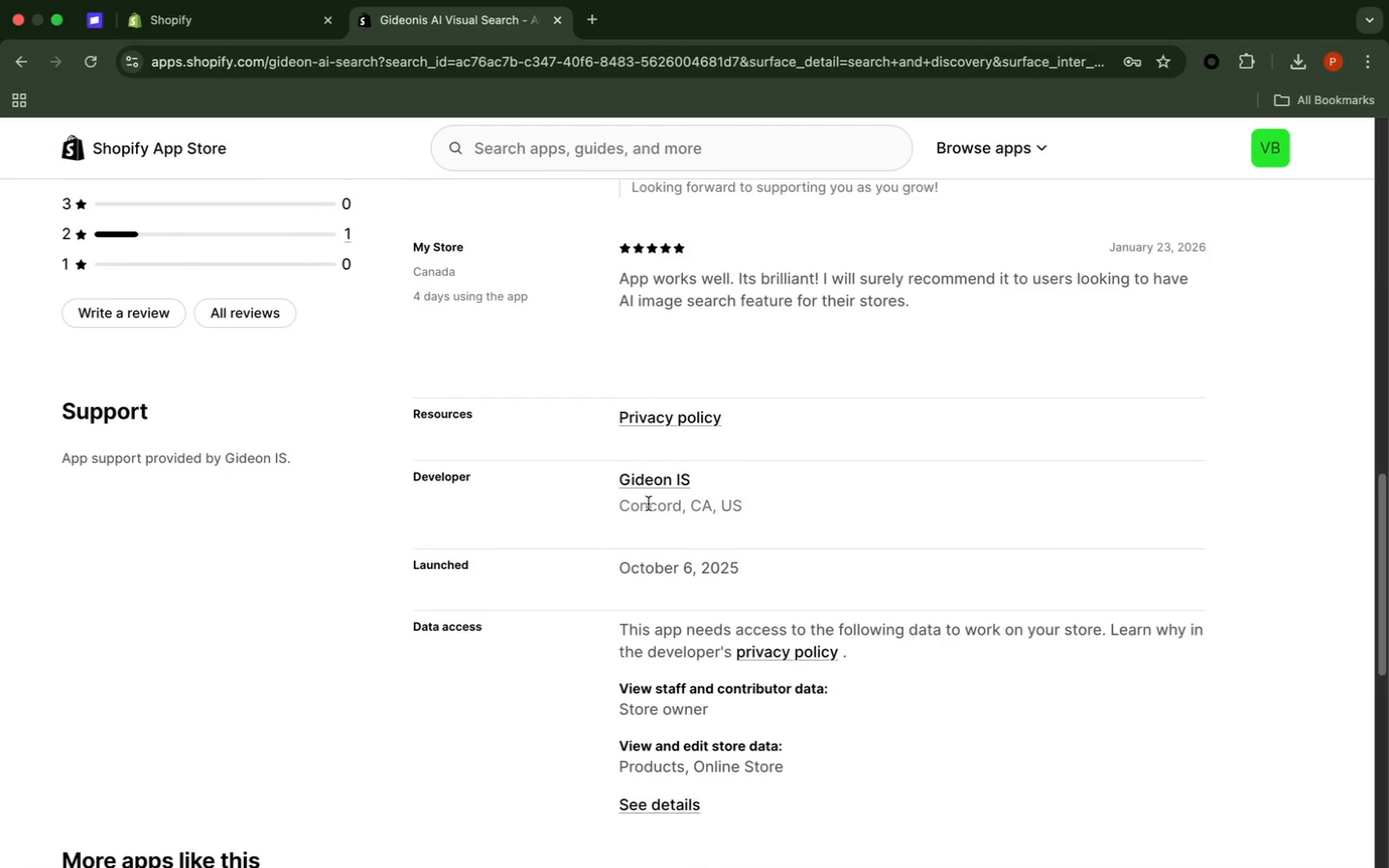 
wait(5.27)
 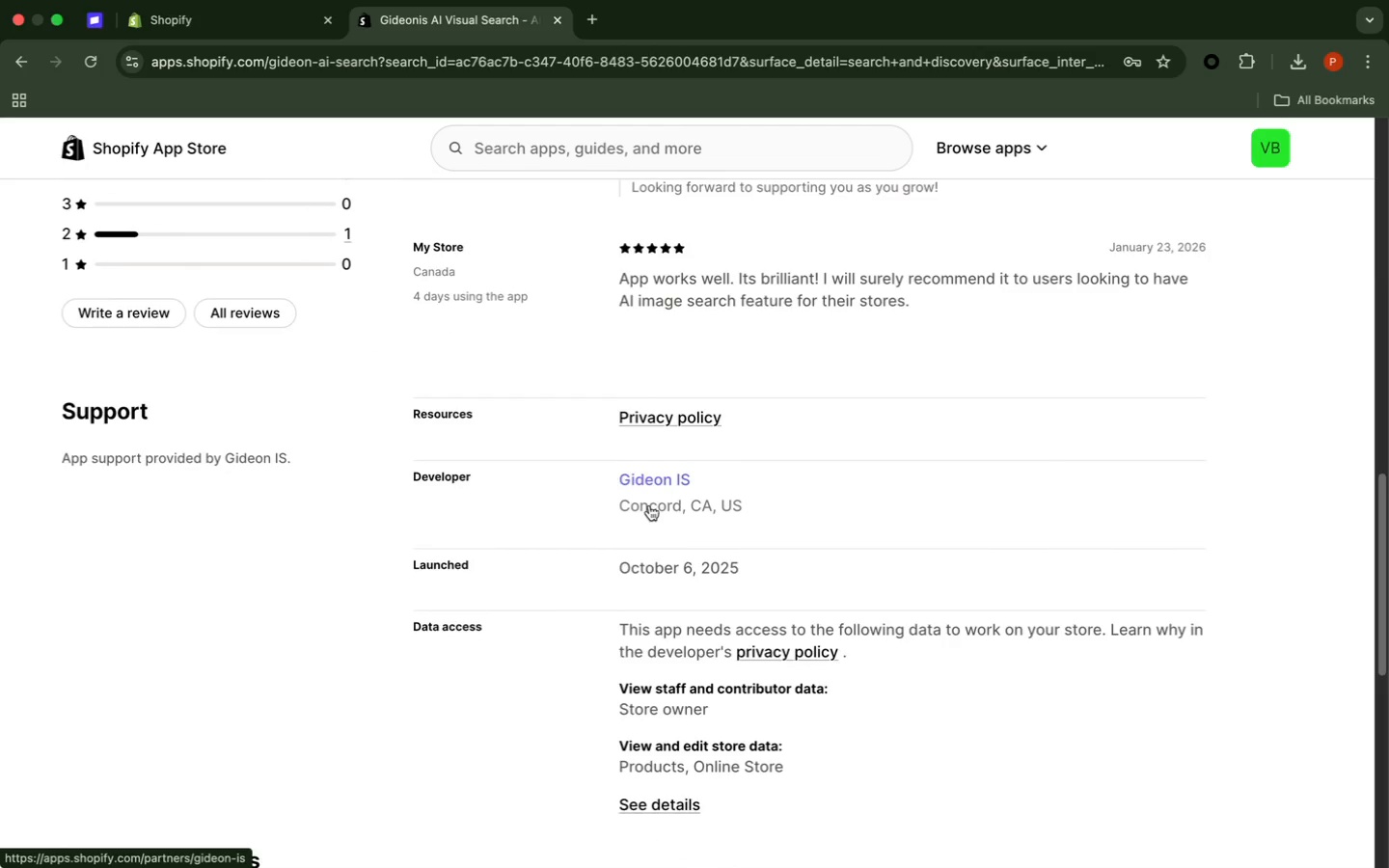 
scroll: coordinate [648, 502], scroll_direction: down, amount: 8.0
 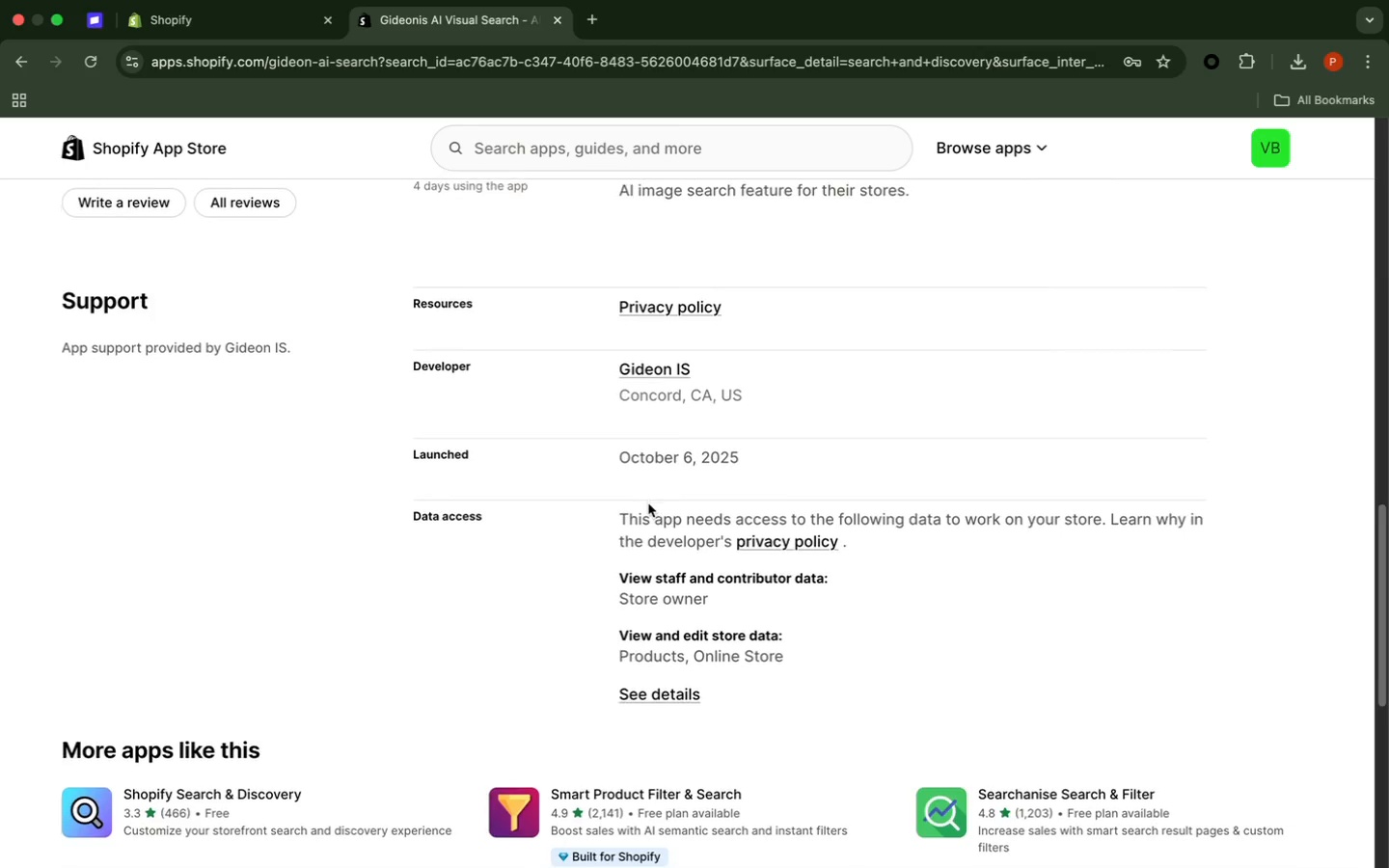 
scroll: coordinate [640, 486], scroll_direction: up, amount: 38.0
 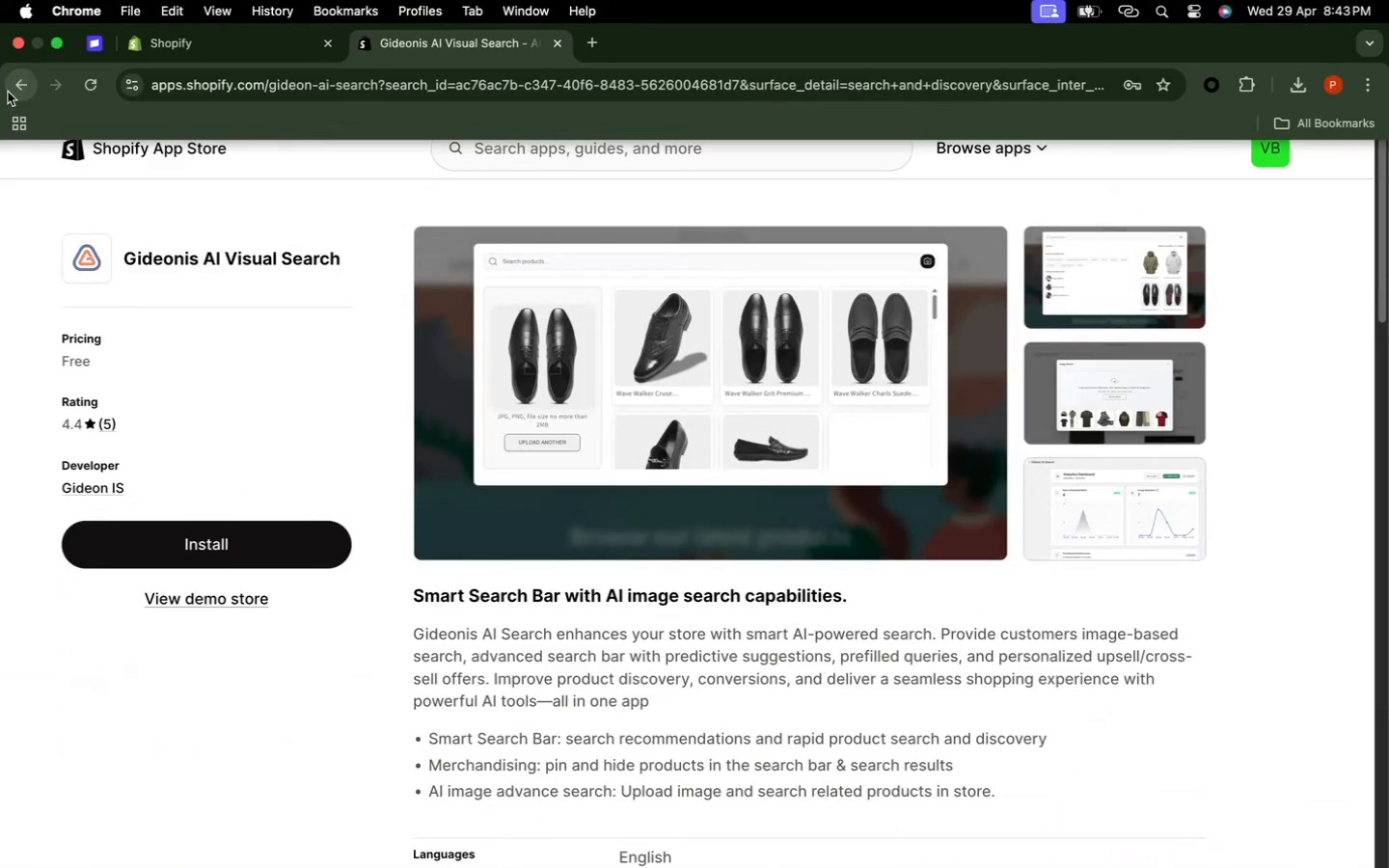 
left_click([8, 92])
 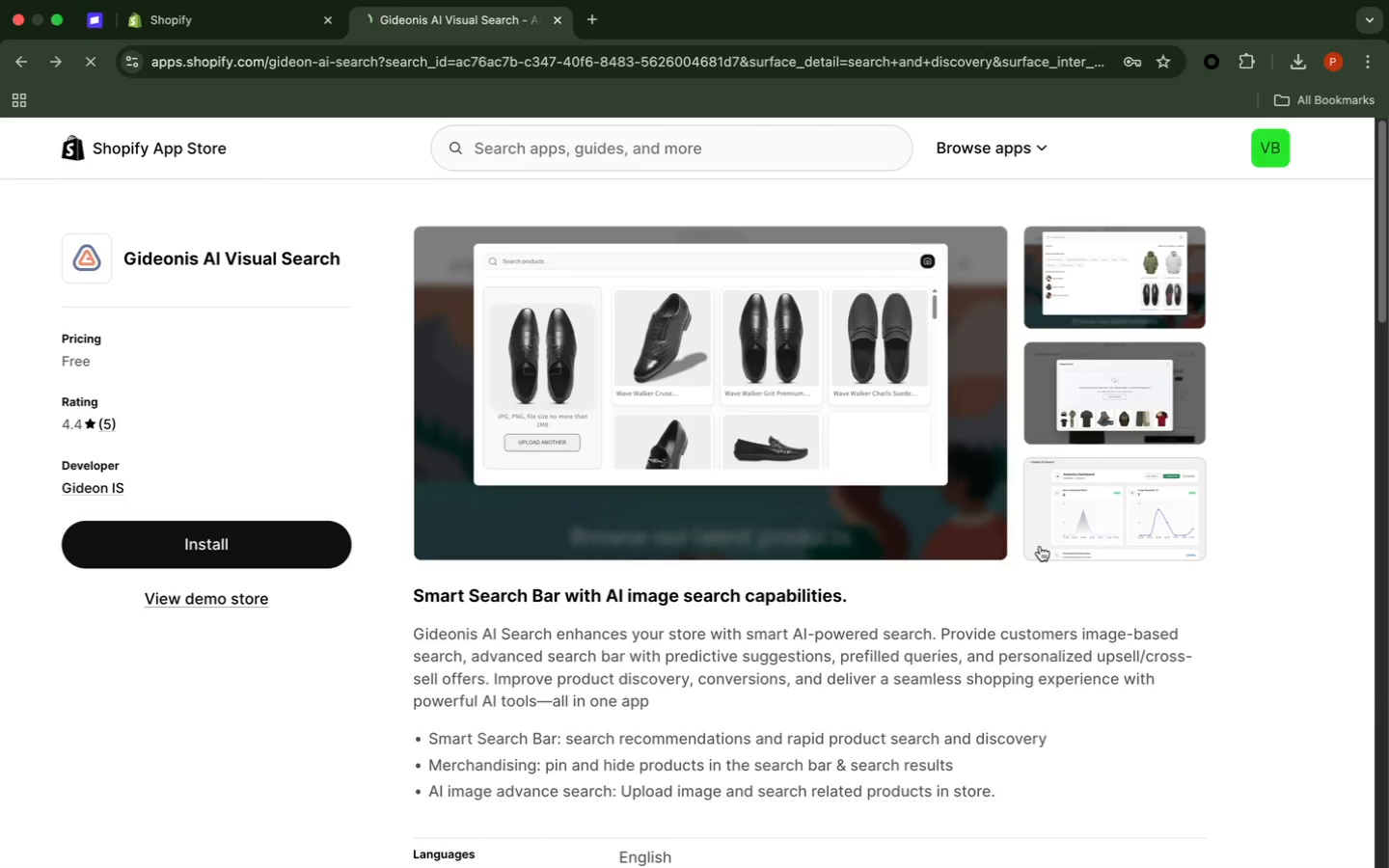 
wait(11.77)
 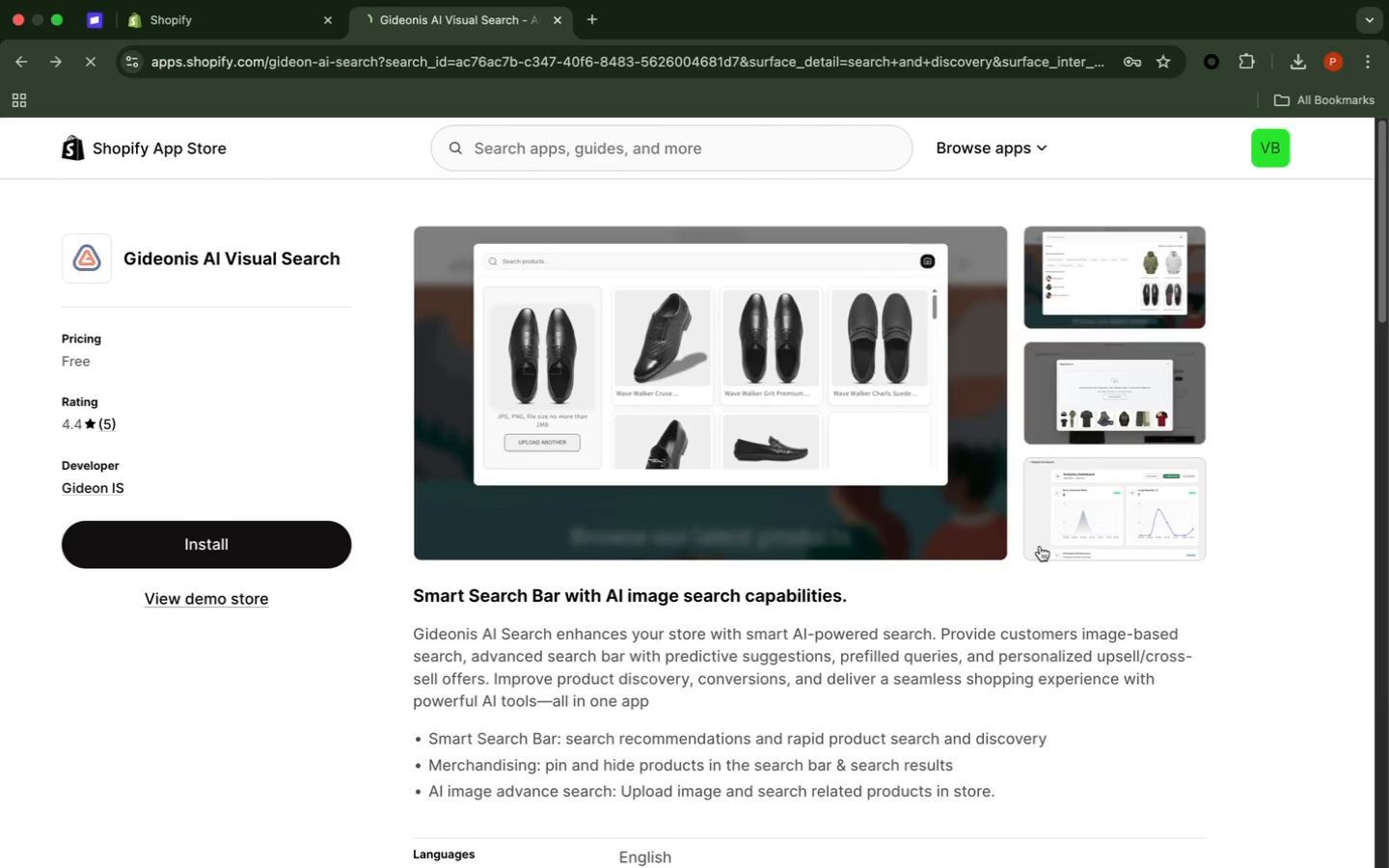 
left_click([1343, 573])
 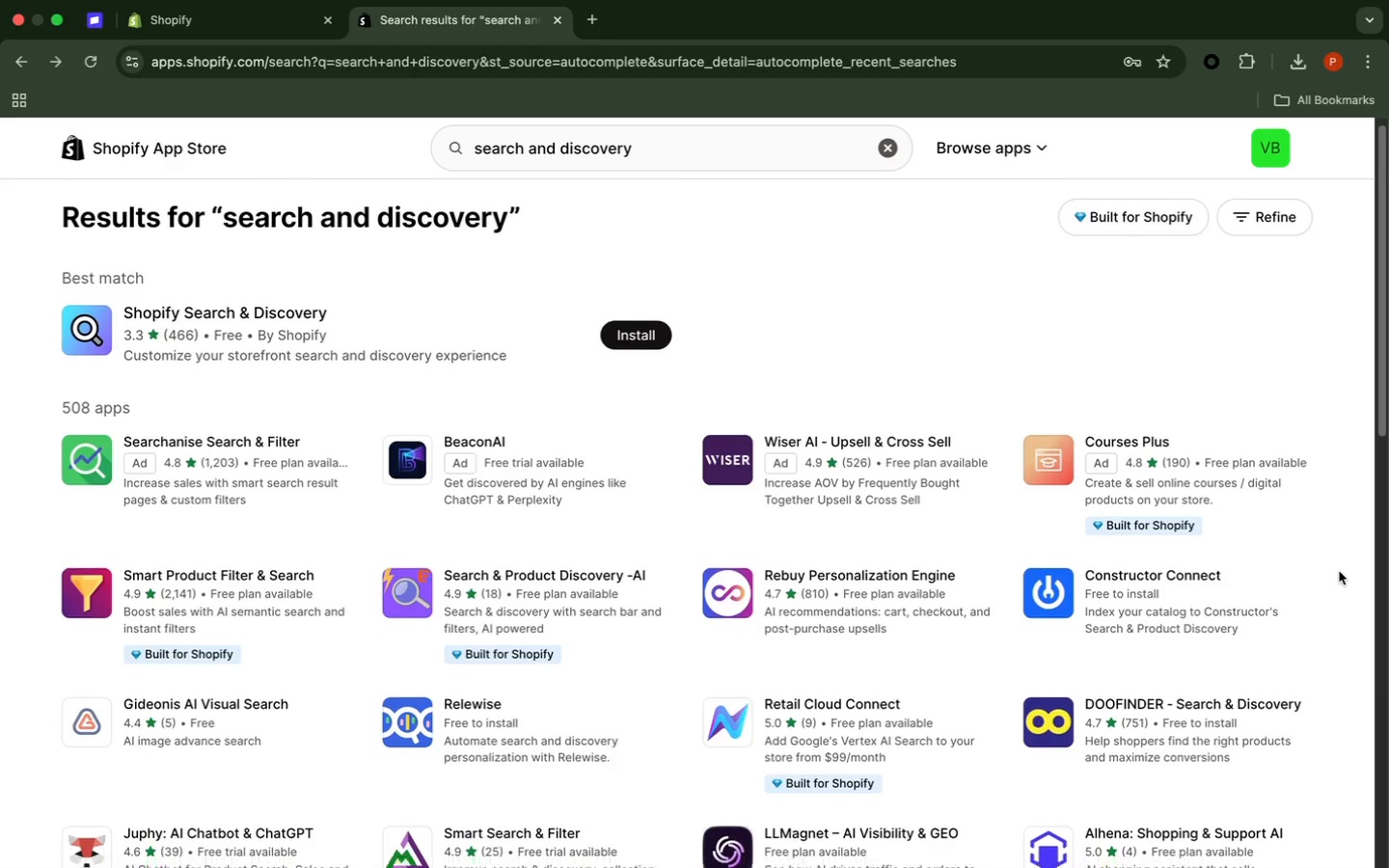 
scroll: coordinate [1339, 569], scroll_direction: down, amount: 9.0
 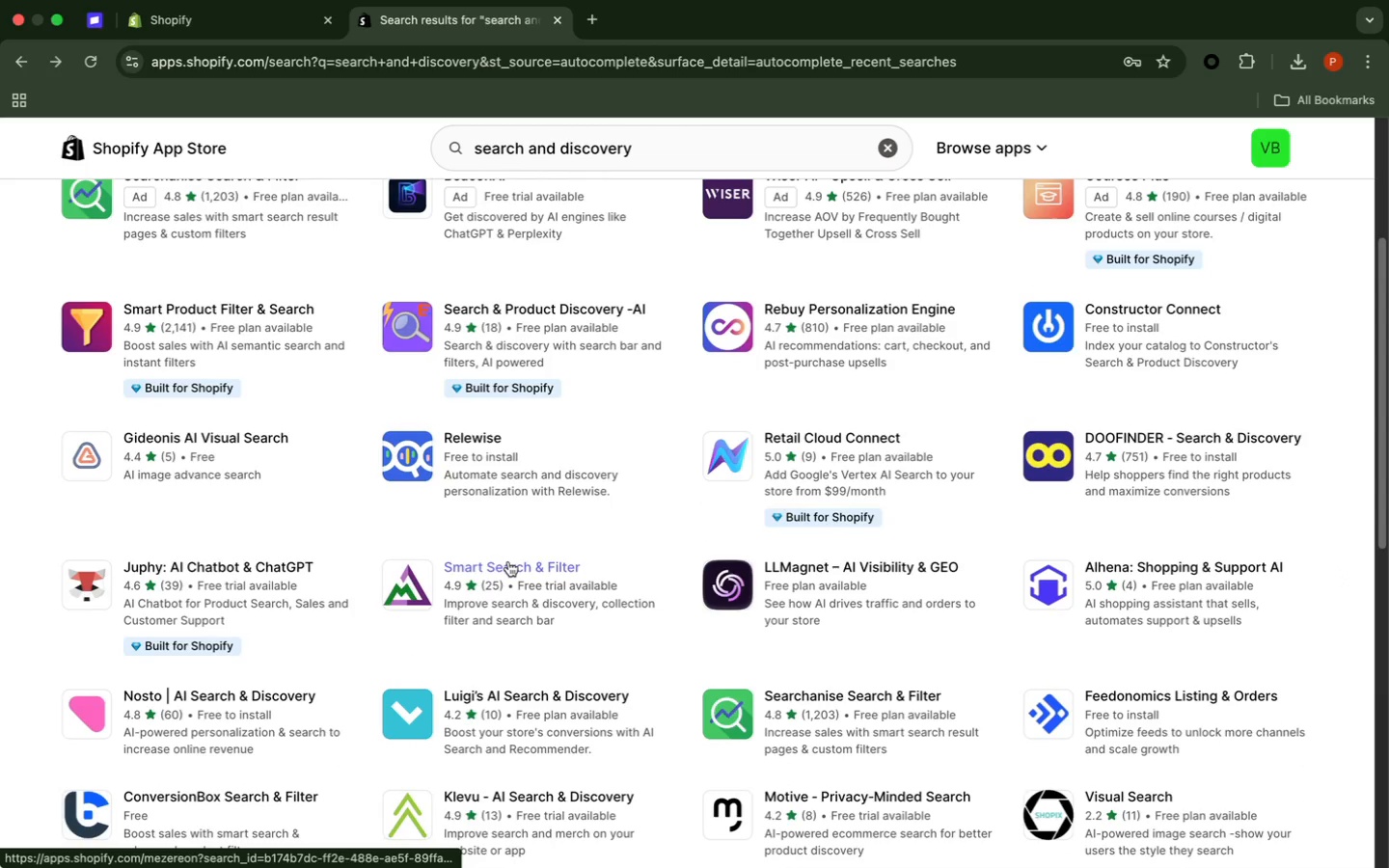 
left_click([508, 561])
 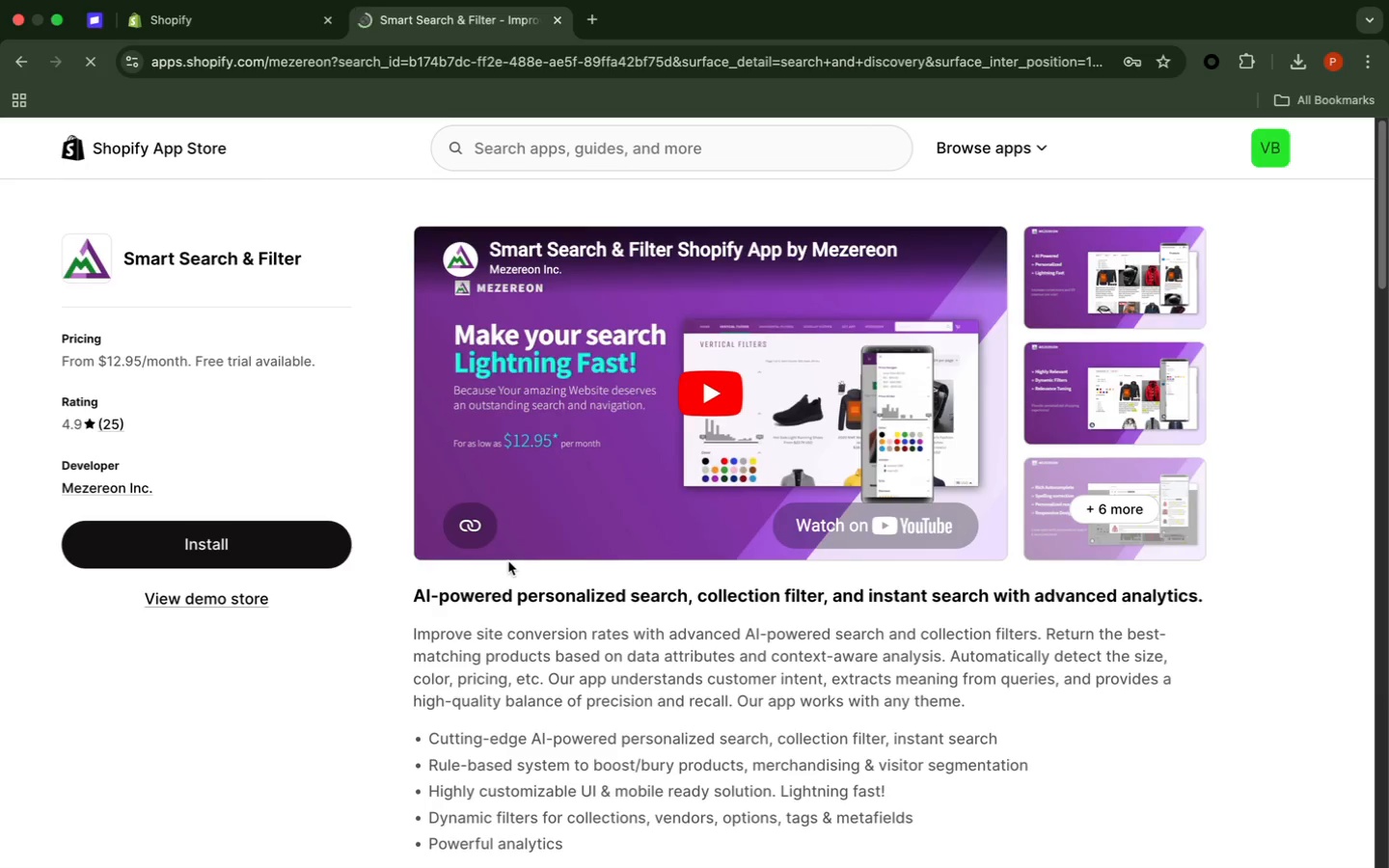 
wait(5.79)
 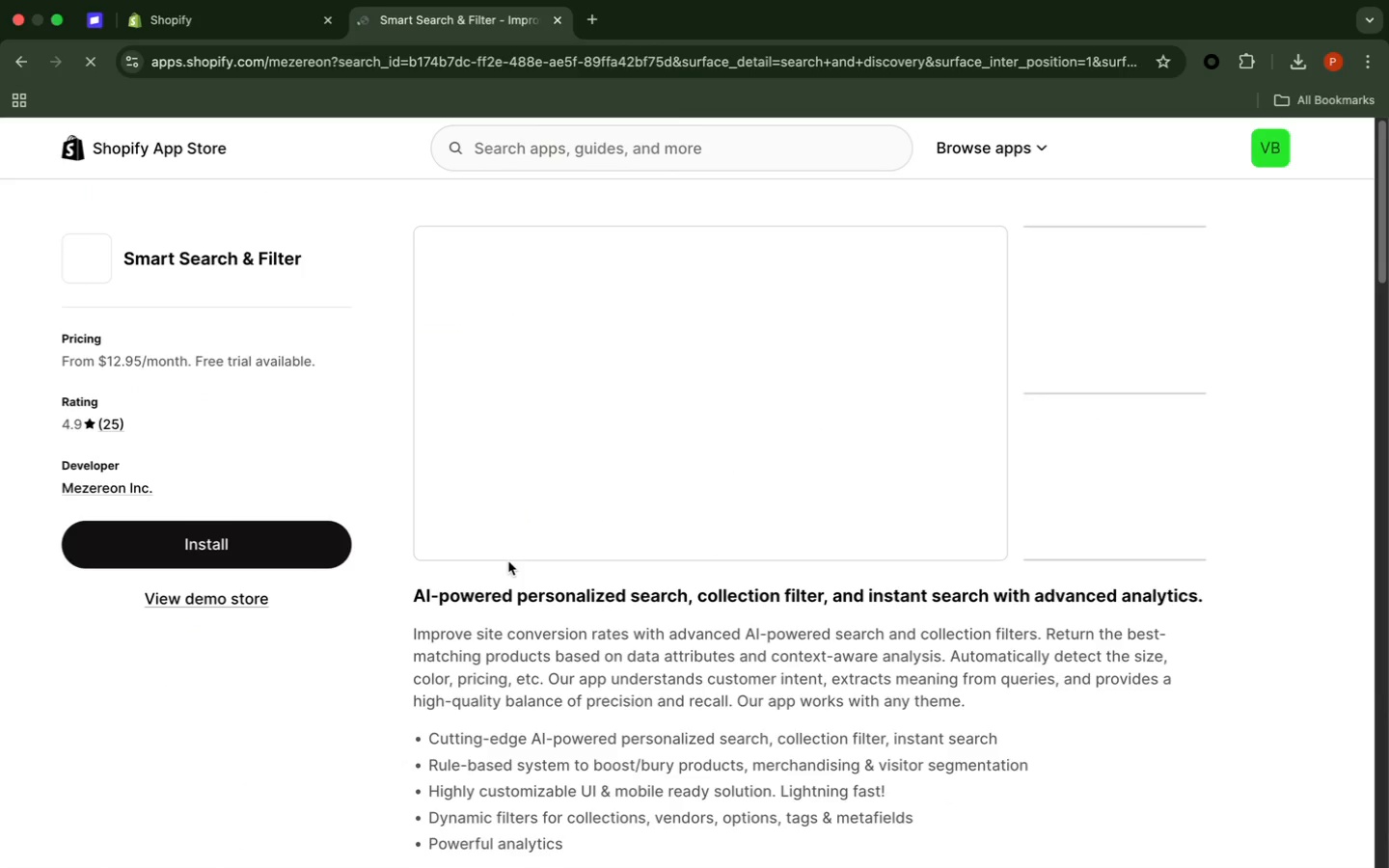 
left_click([1279, 427])
 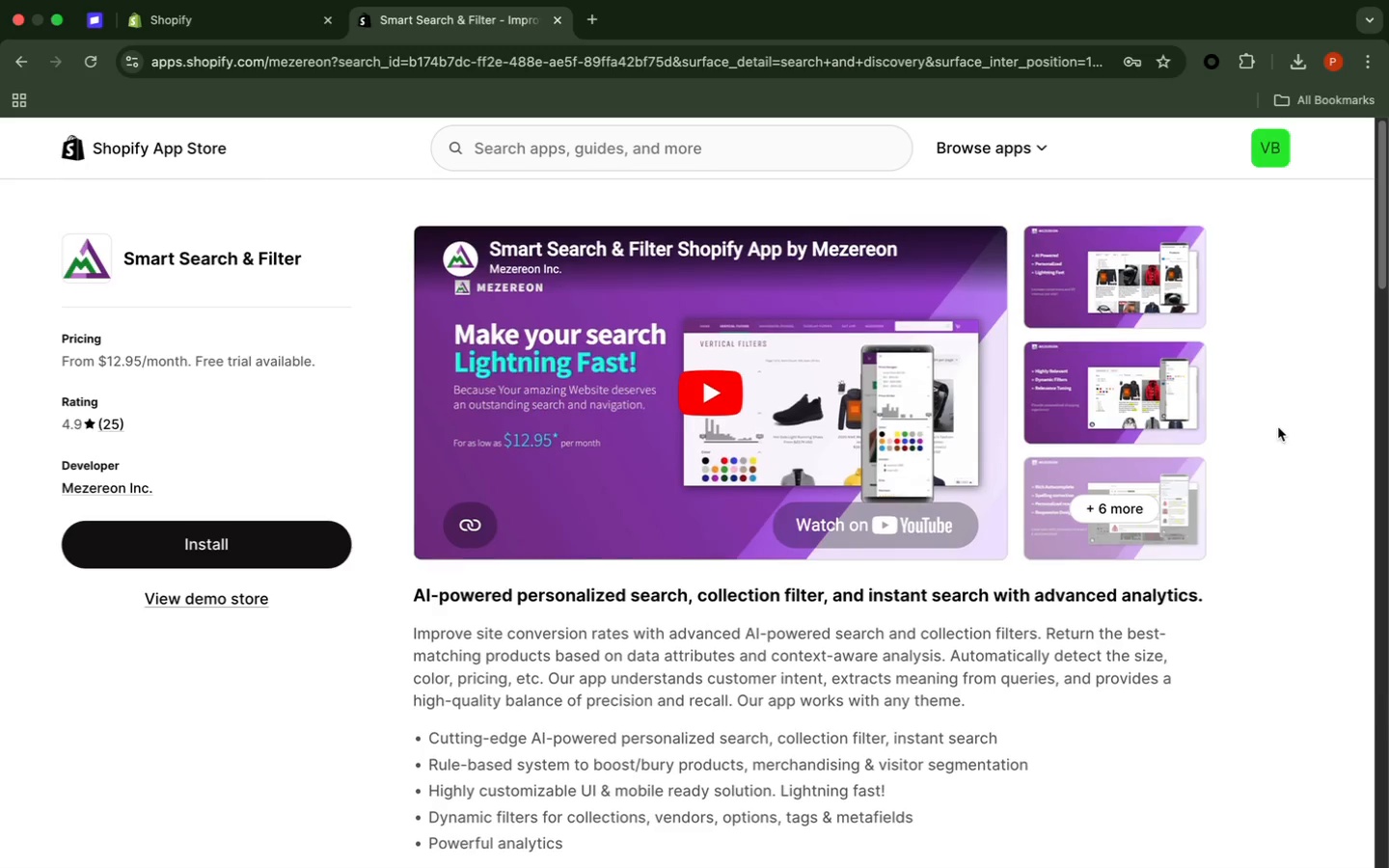 
scroll: coordinate [1278, 426], scroll_direction: down, amount: 4.0
 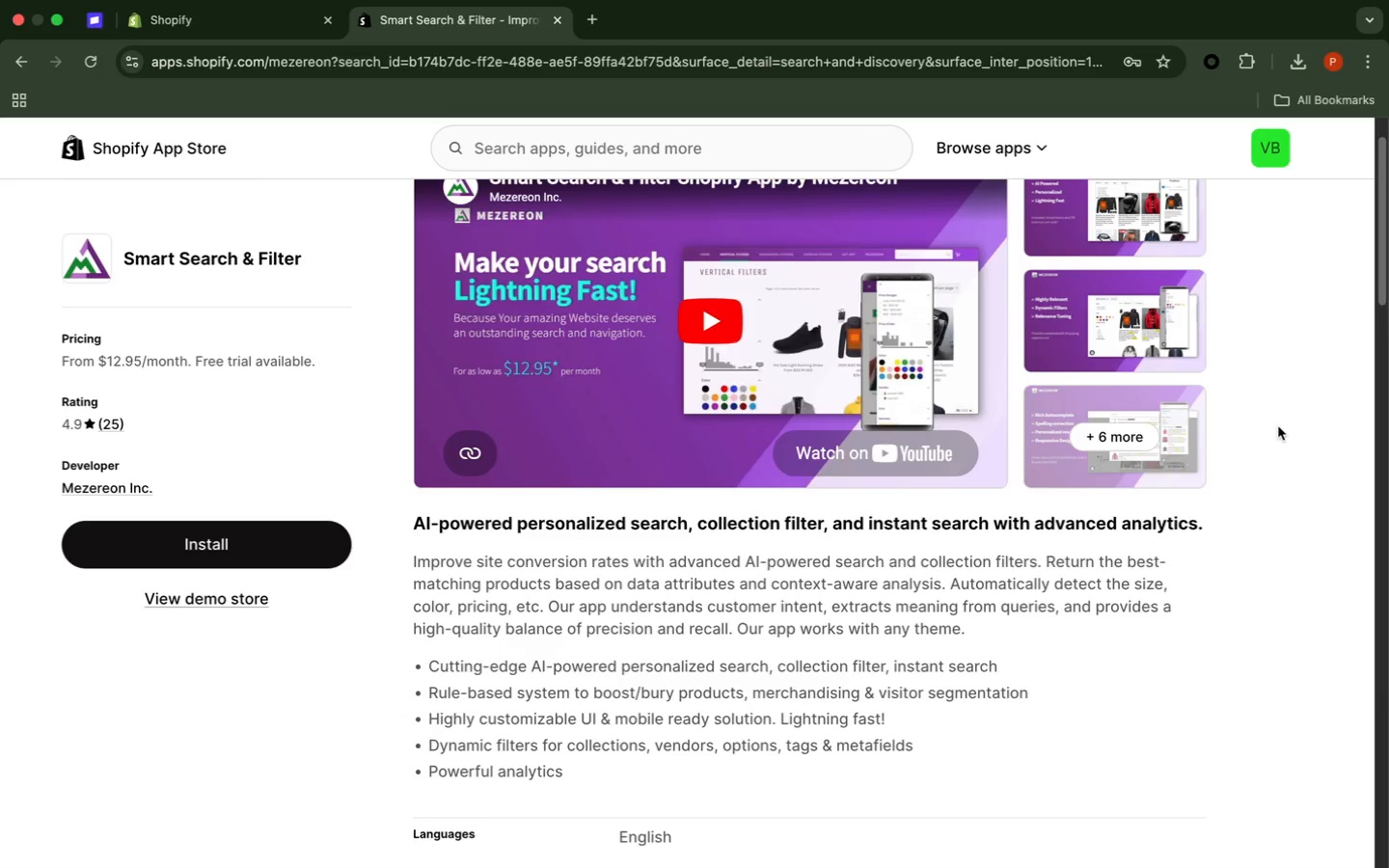 
wait(22.19)
 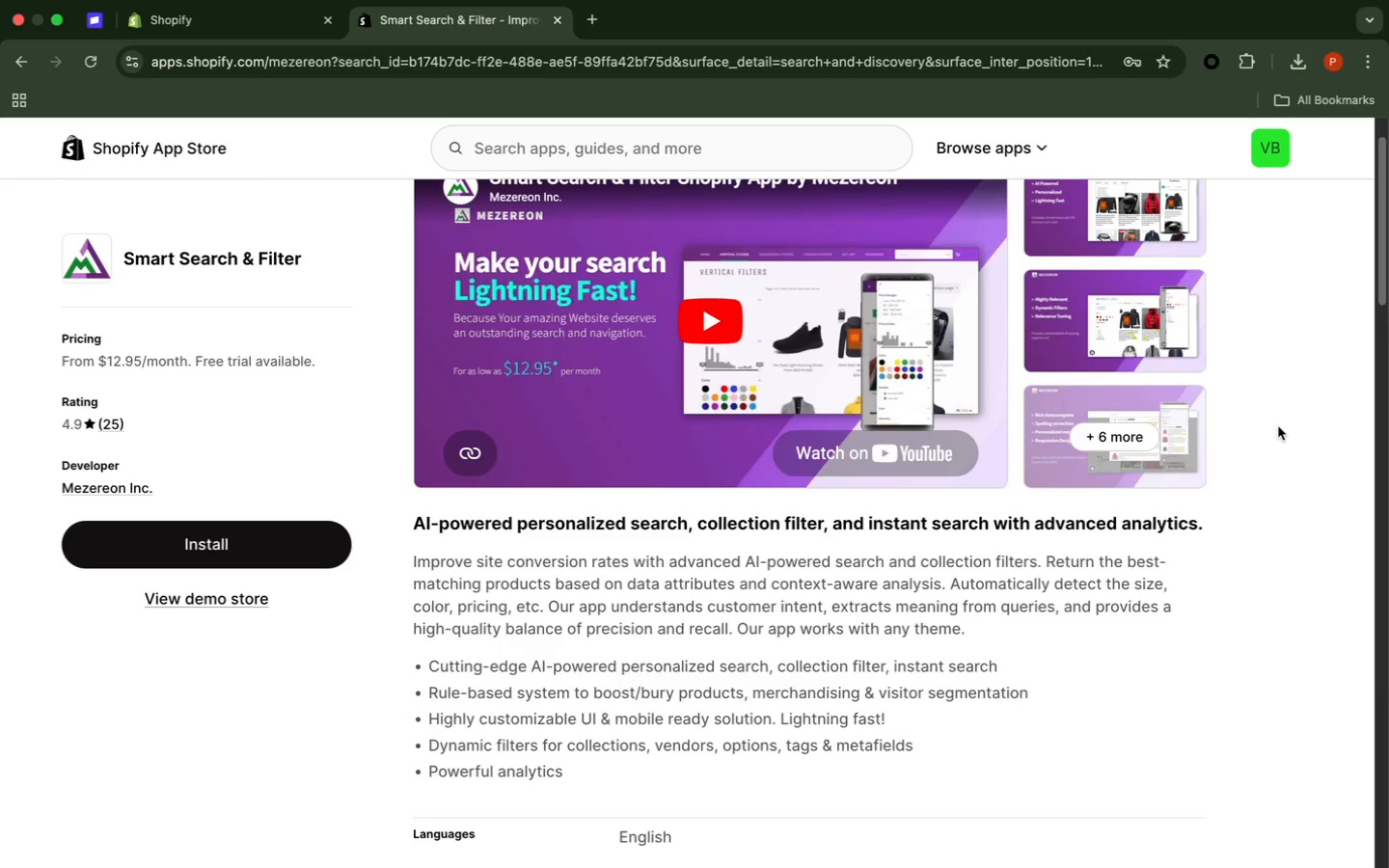 
scroll: coordinate [1276, 425], scroll_direction: down, amount: 19.0
 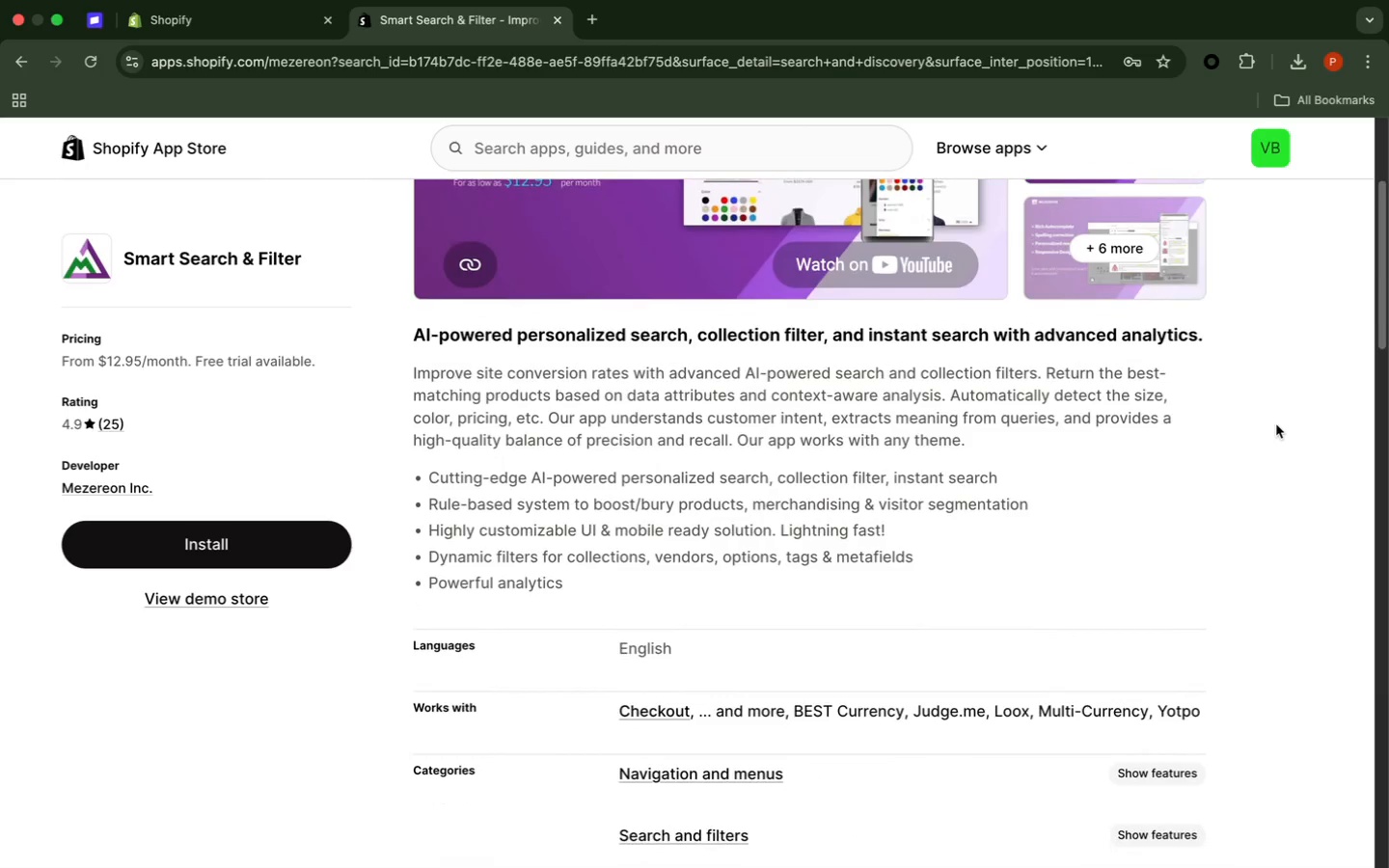 
wait(7.88)
 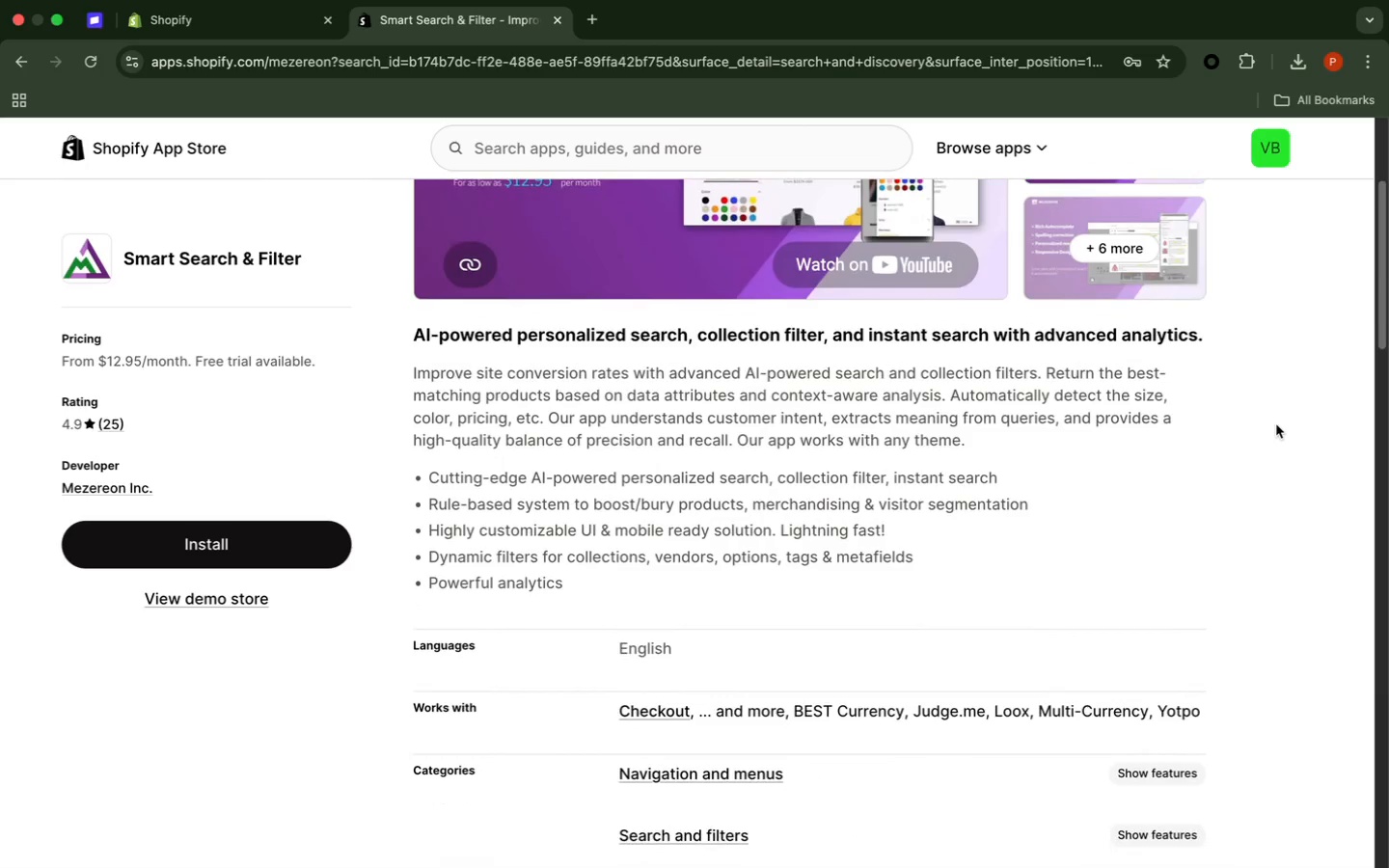 
scroll: coordinate [1267, 408], scroll_direction: down, amount: 27.0
 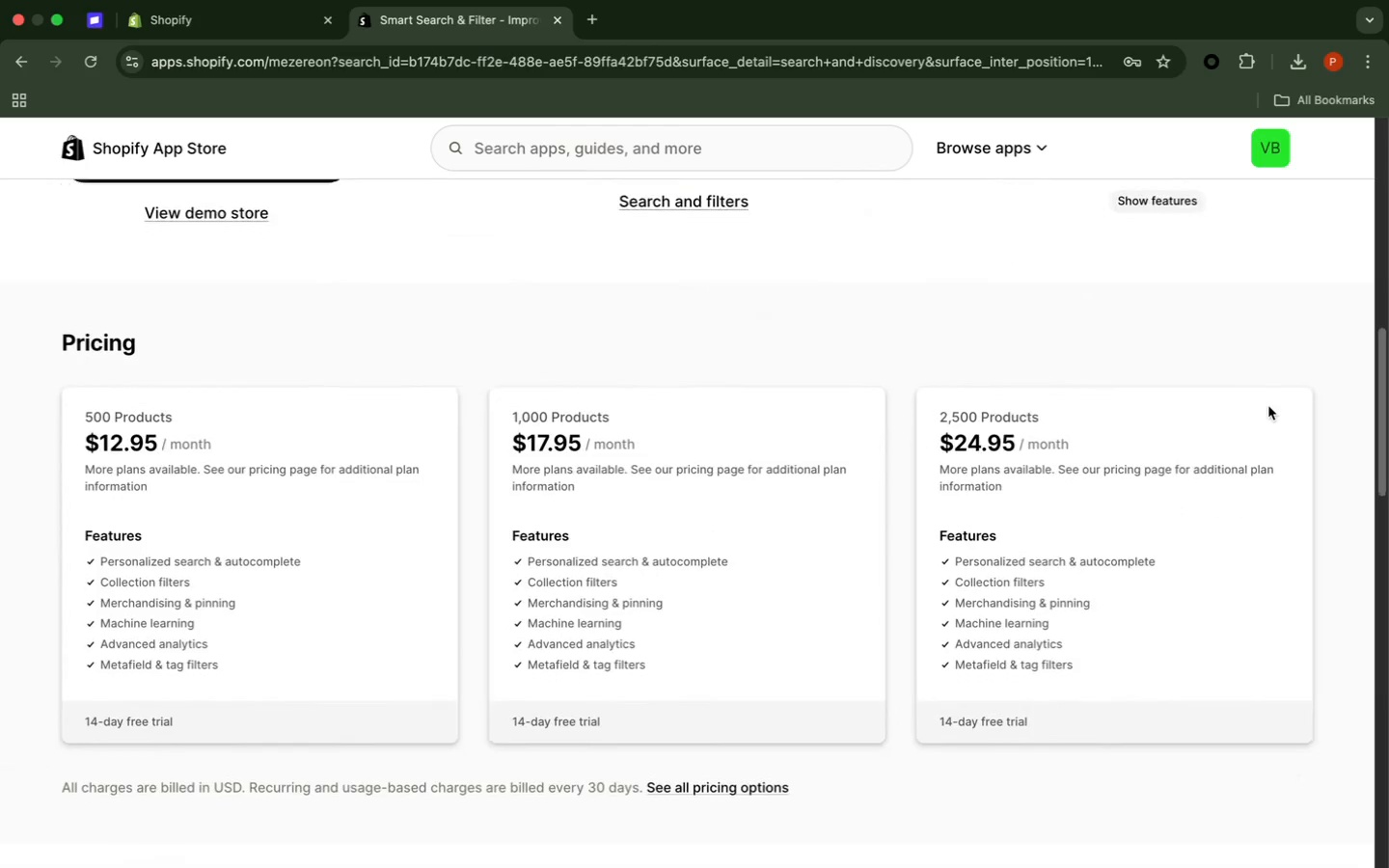 
scroll: coordinate [1268, 405], scroll_direction: down, amount: 5.0
 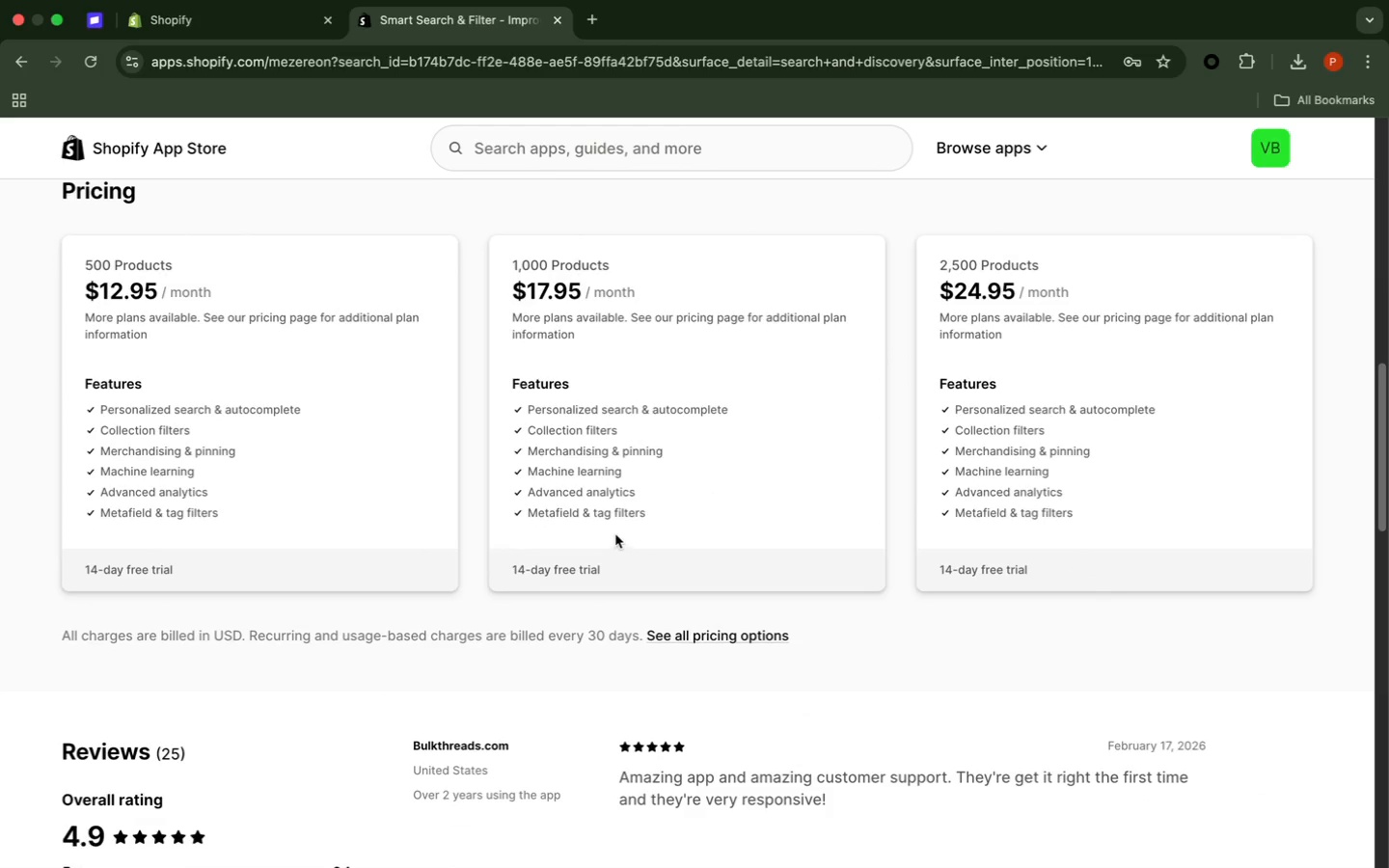 
wait(7.64)
 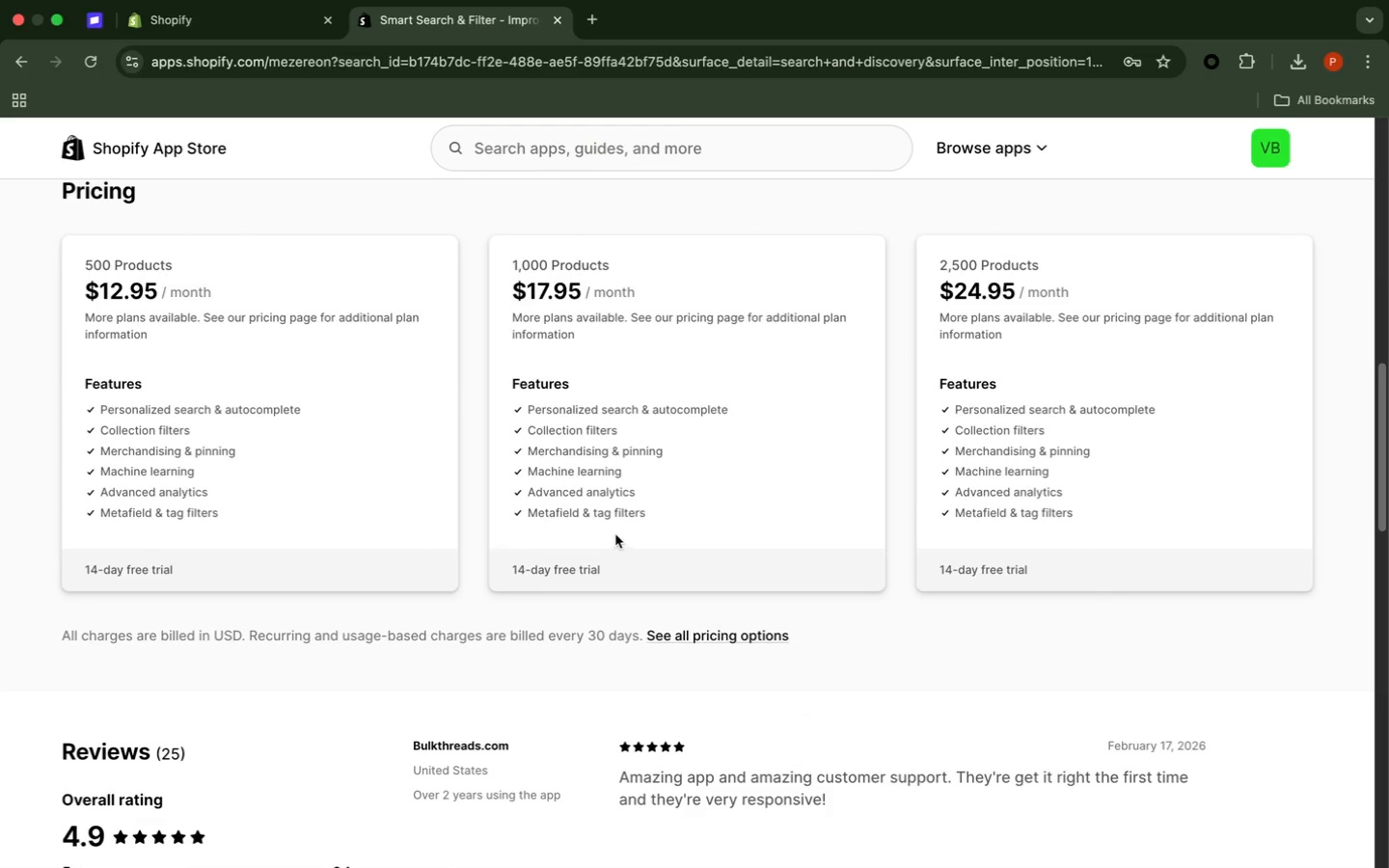 
scroll: coordinate [614, 533], scroll_direction: down, amount: 6.0
 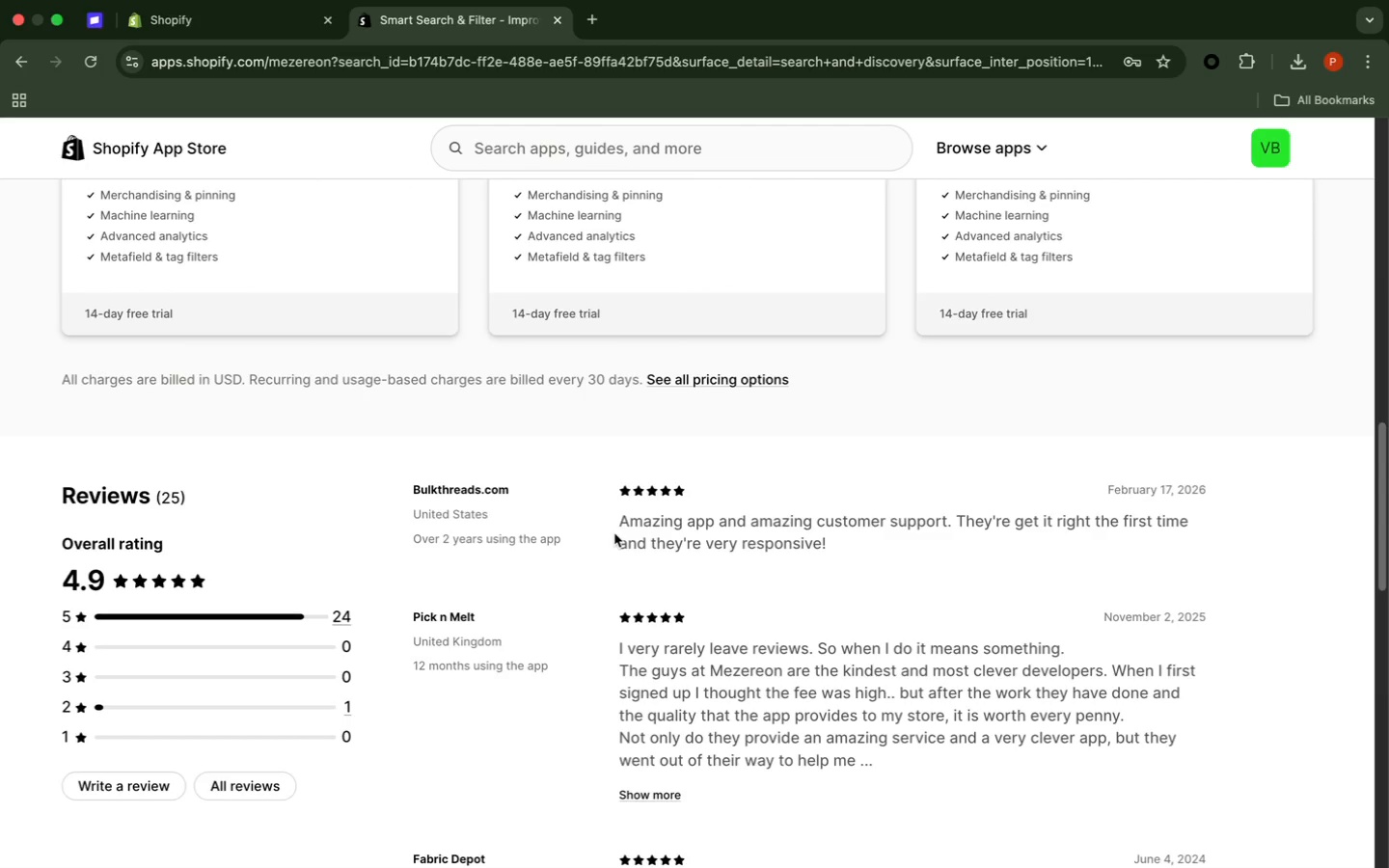 
wait(6.62)
 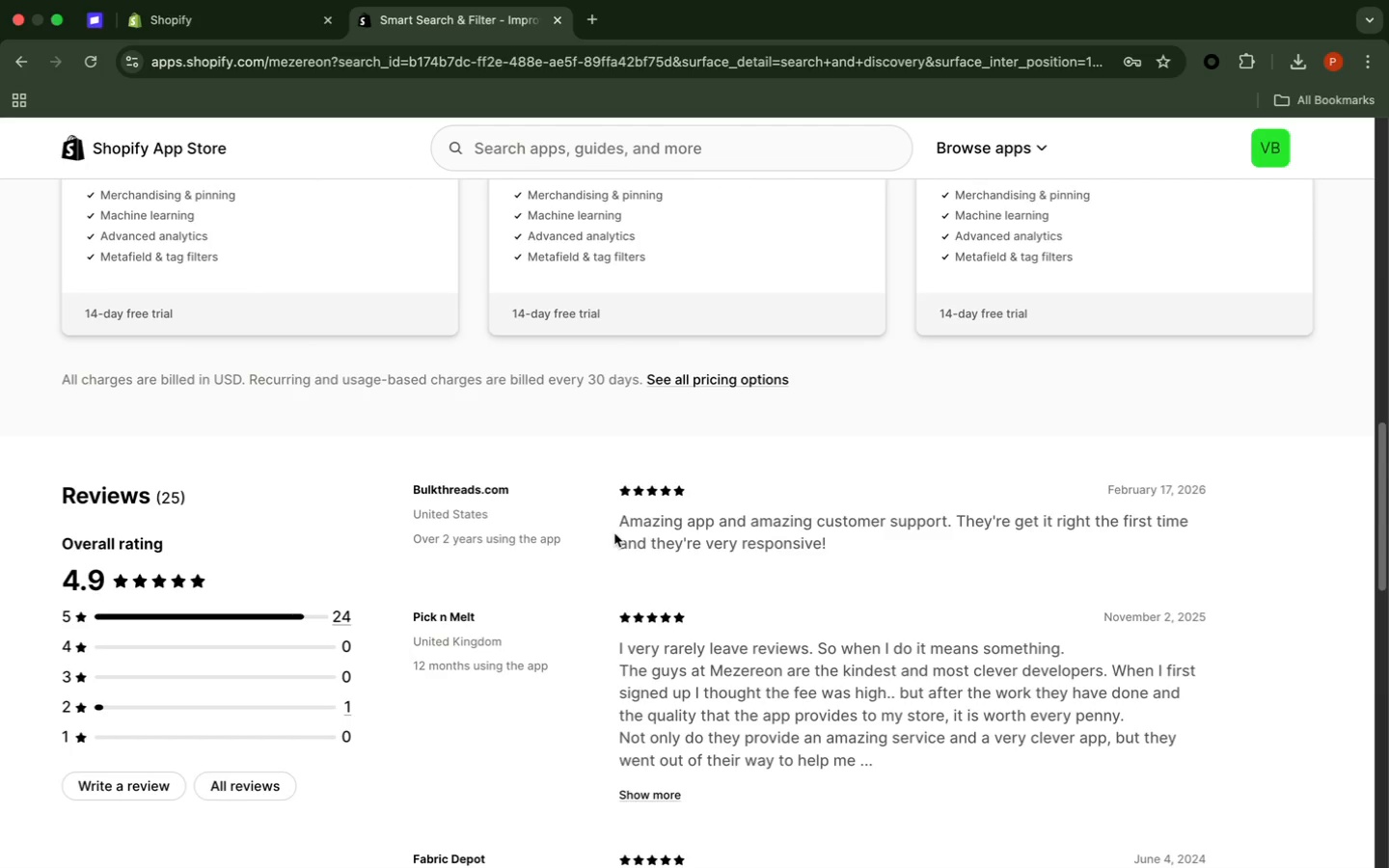 
scroll: coordinate [614, 533], scroll_direction: down, amount: 7.0
 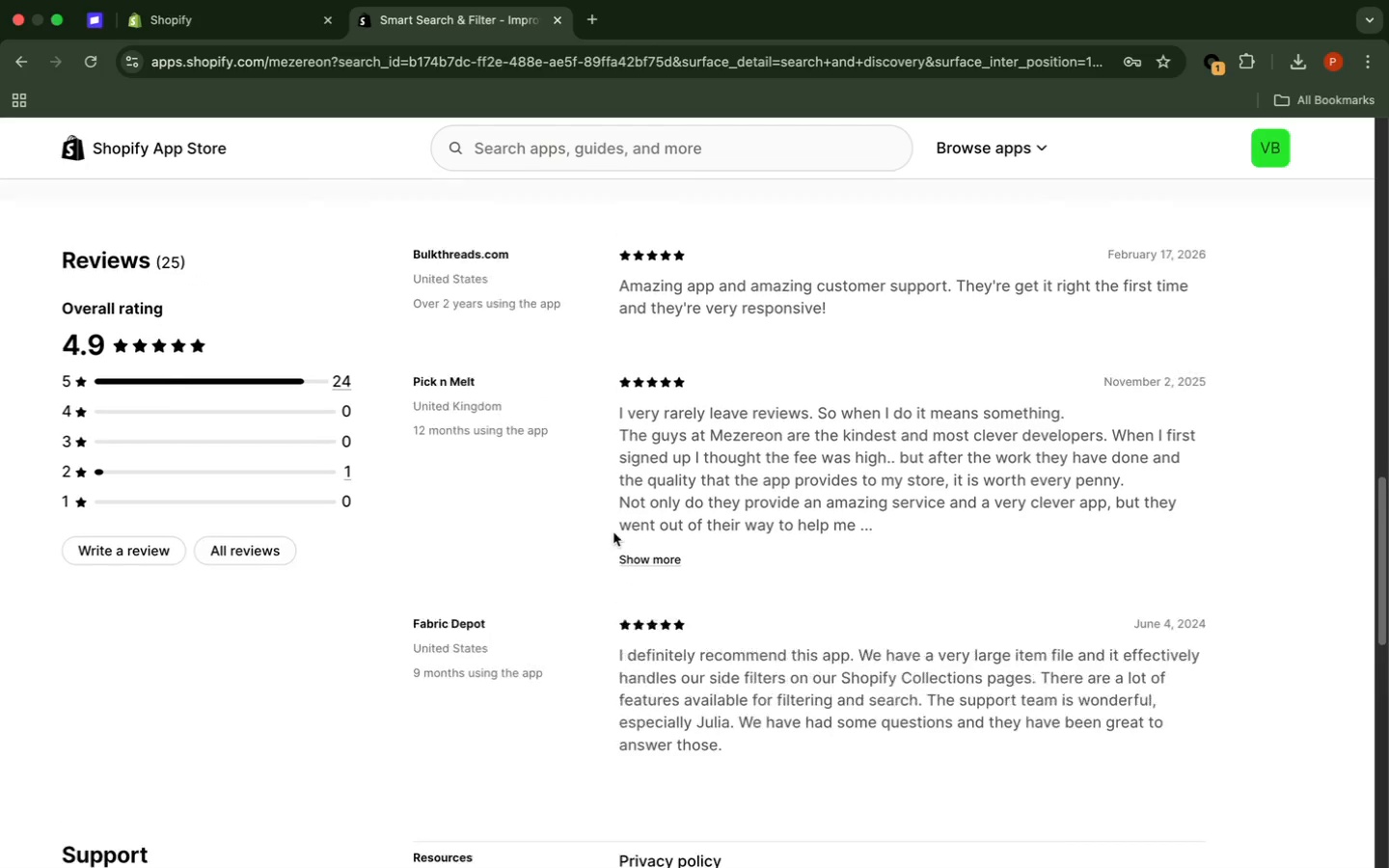 
scroll: coordinate [613, 532], scroll_direction: up, amount: 3.0
 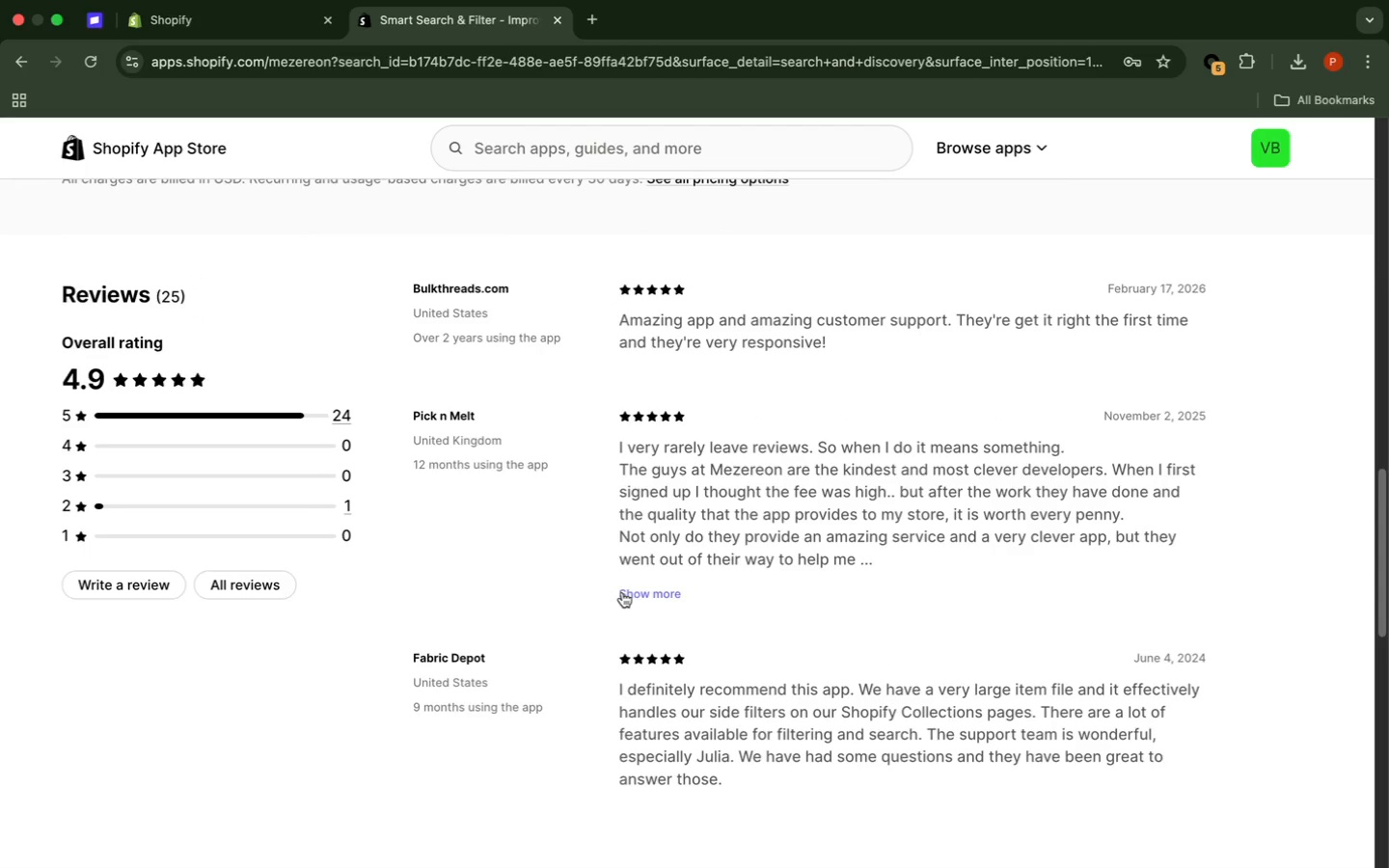 
wait(12.65)
 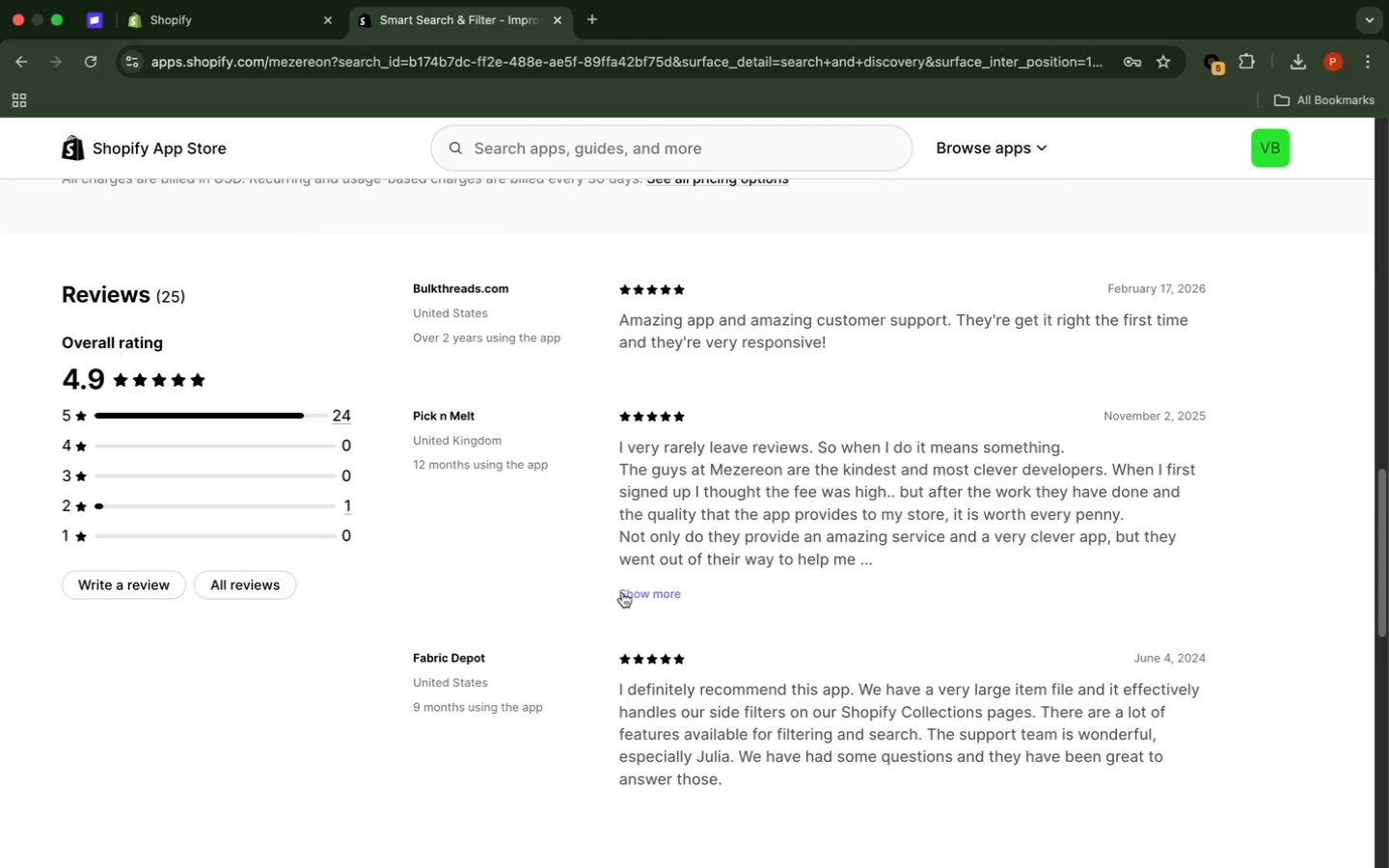 
scroll: coordinate [622, 592], scroll_direction: down, amount: 7.0
 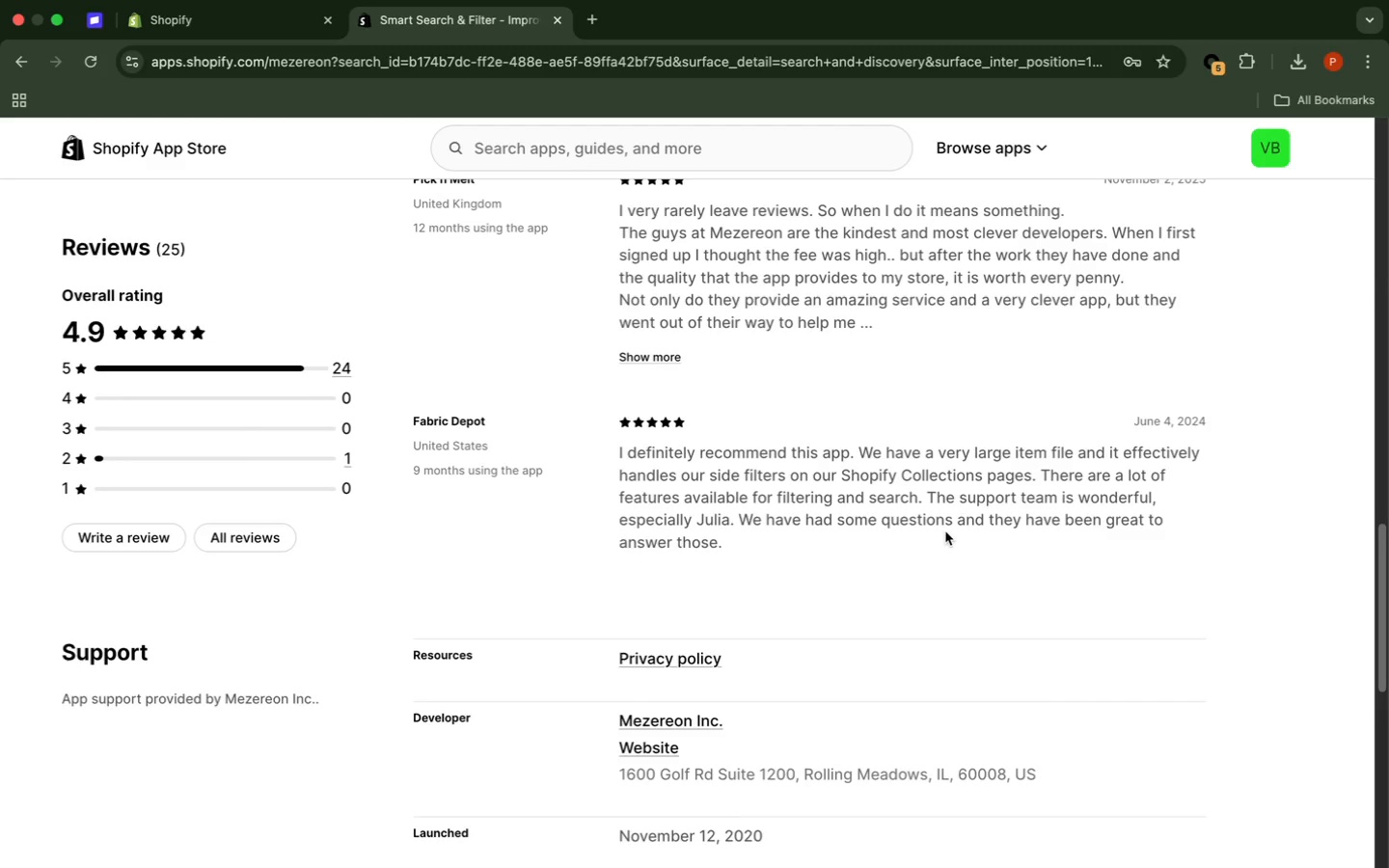 
wait(9.23)
 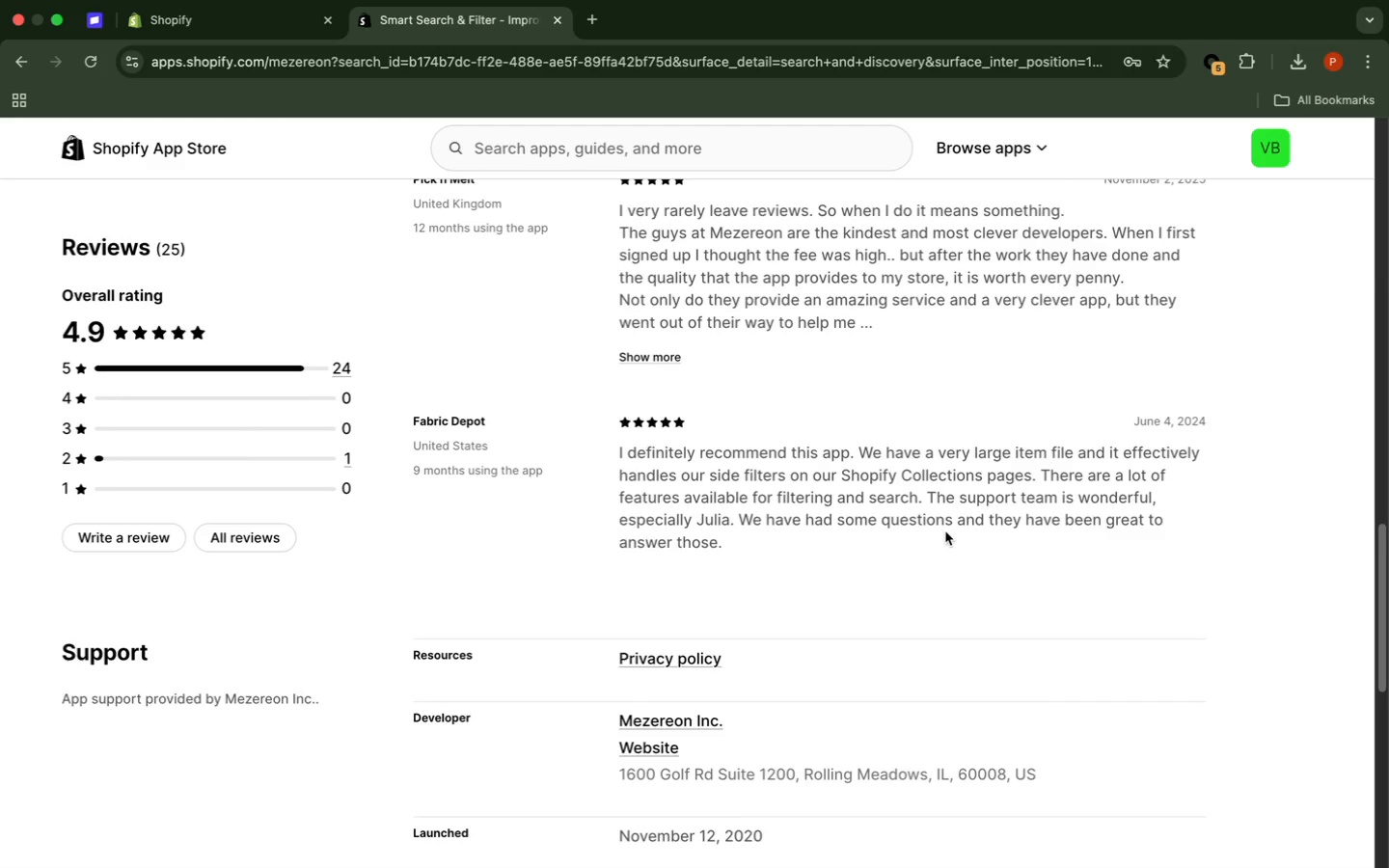 
scroll: coordinate [898, 615], scroll_direction: down, amount: 20.0
 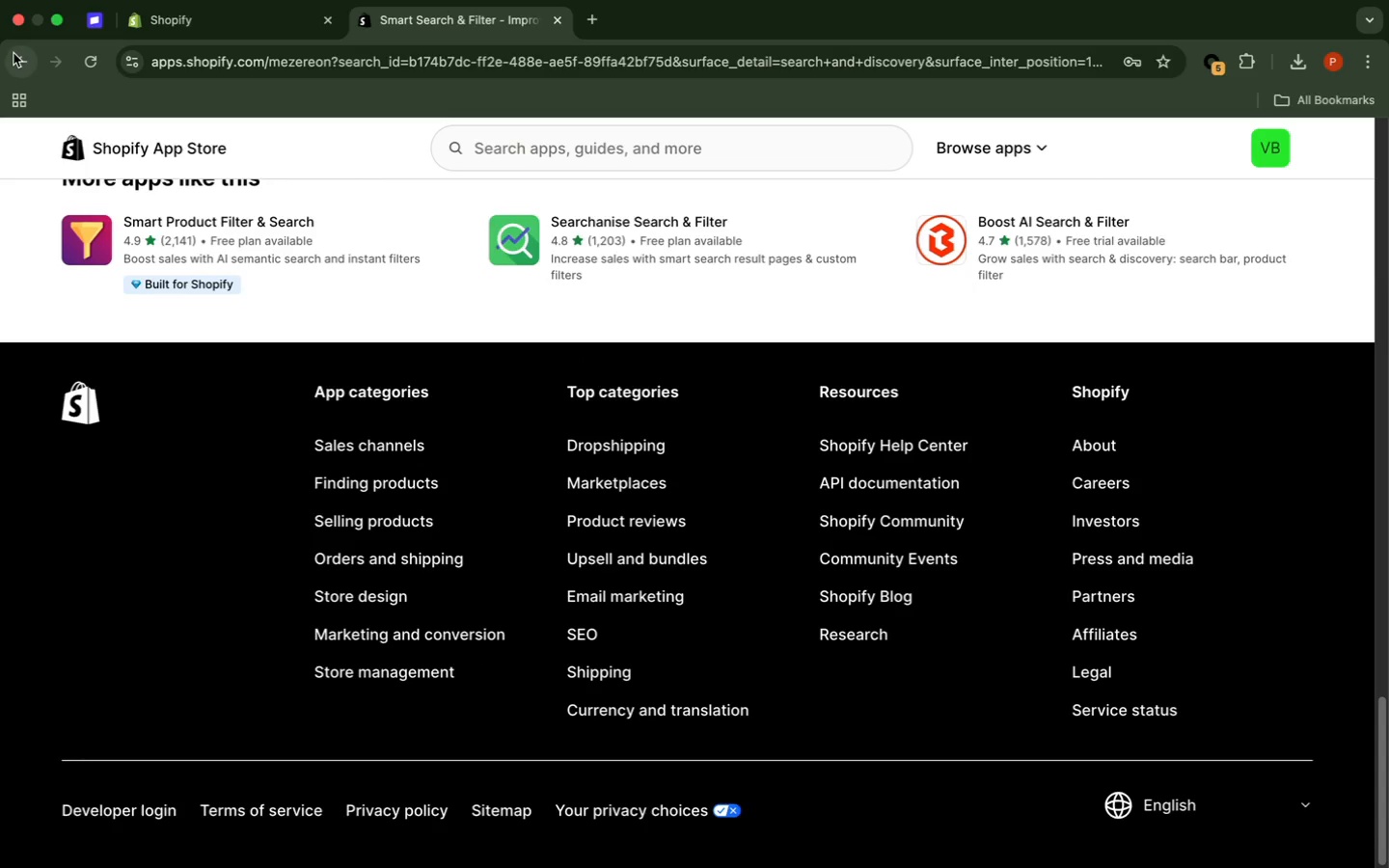 
left_click([14, 53])
 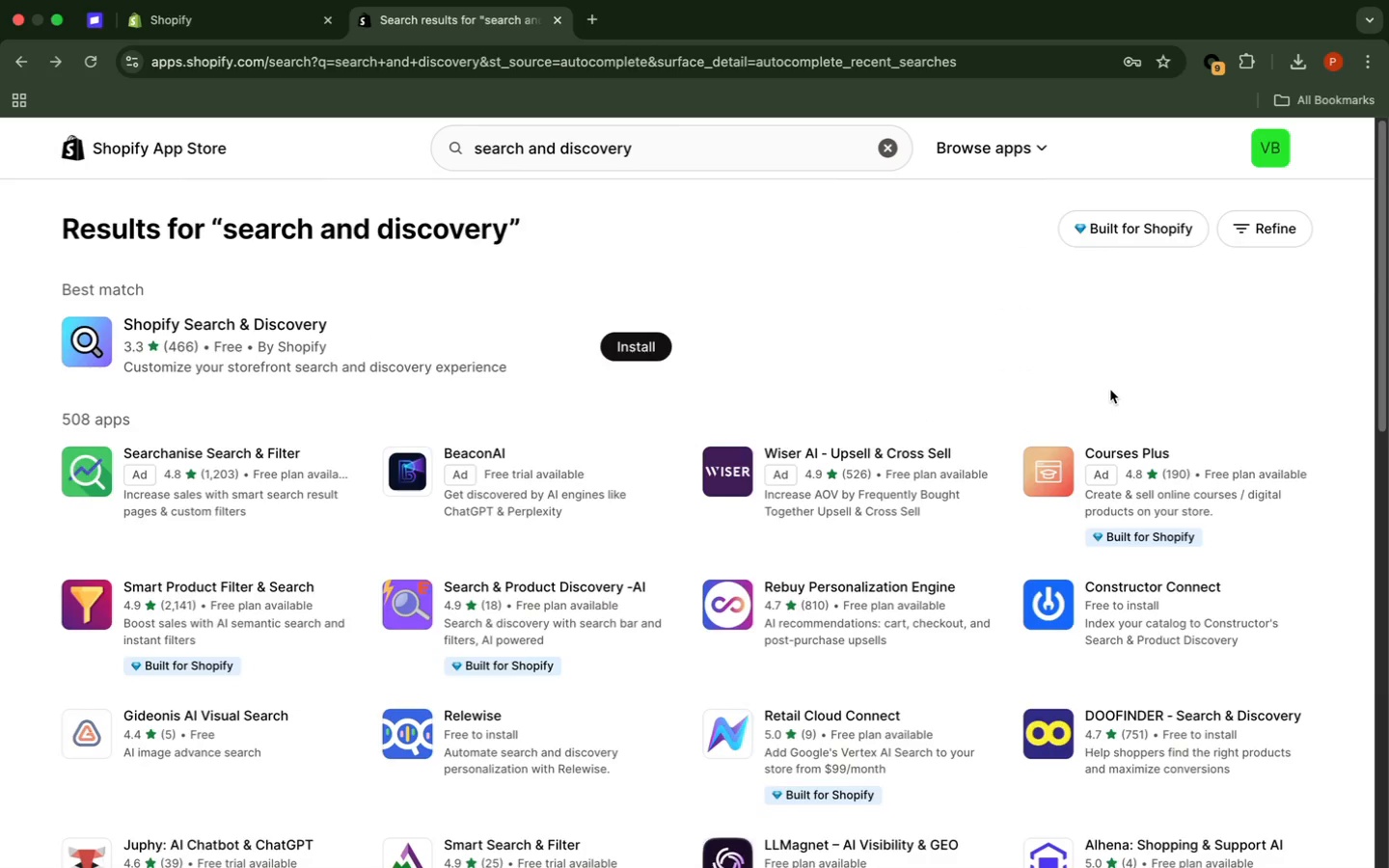 
wait(38.89)
 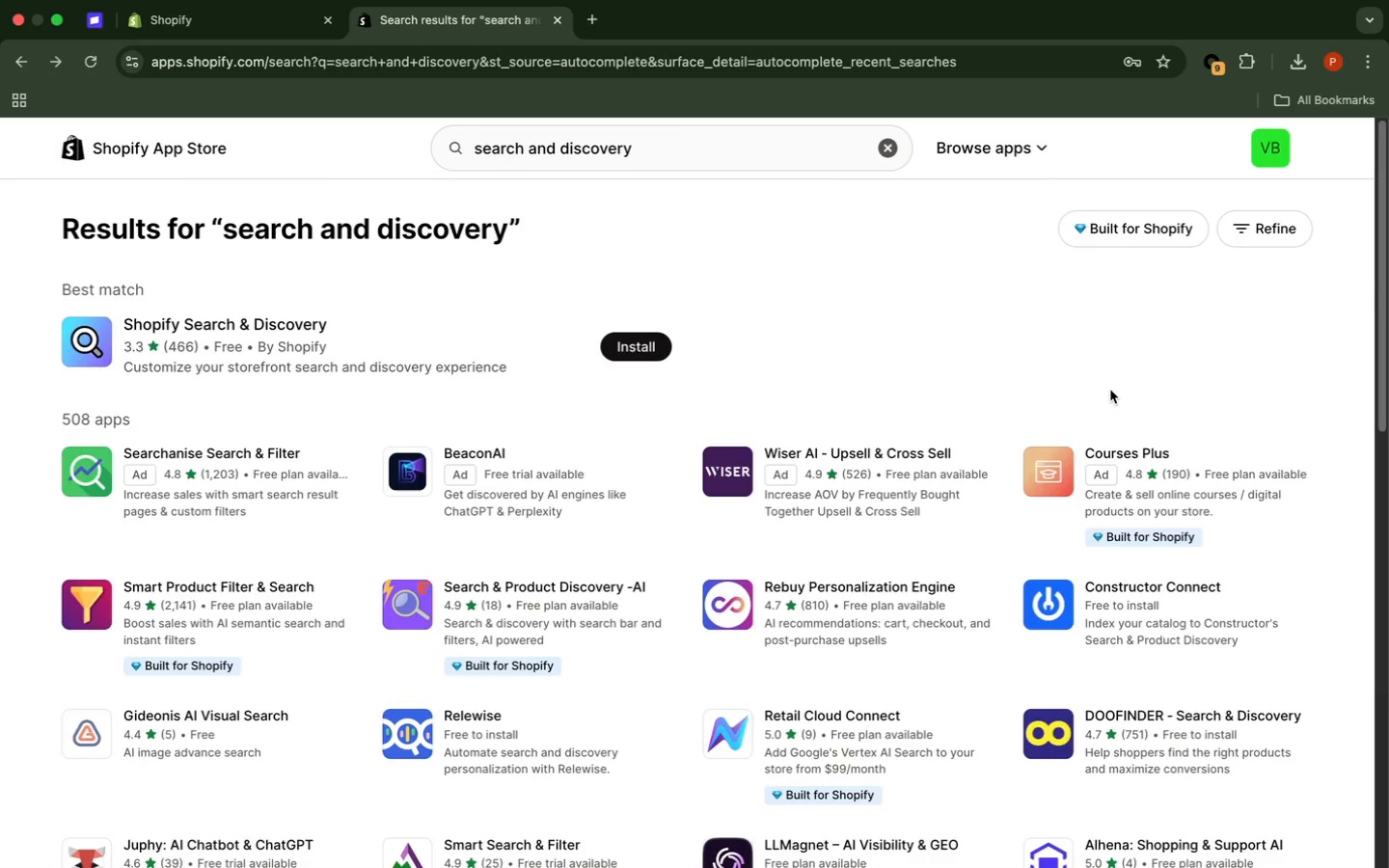 
scroll: coordinate [1329, 509], scroll_direction: down, amount: 9.0
 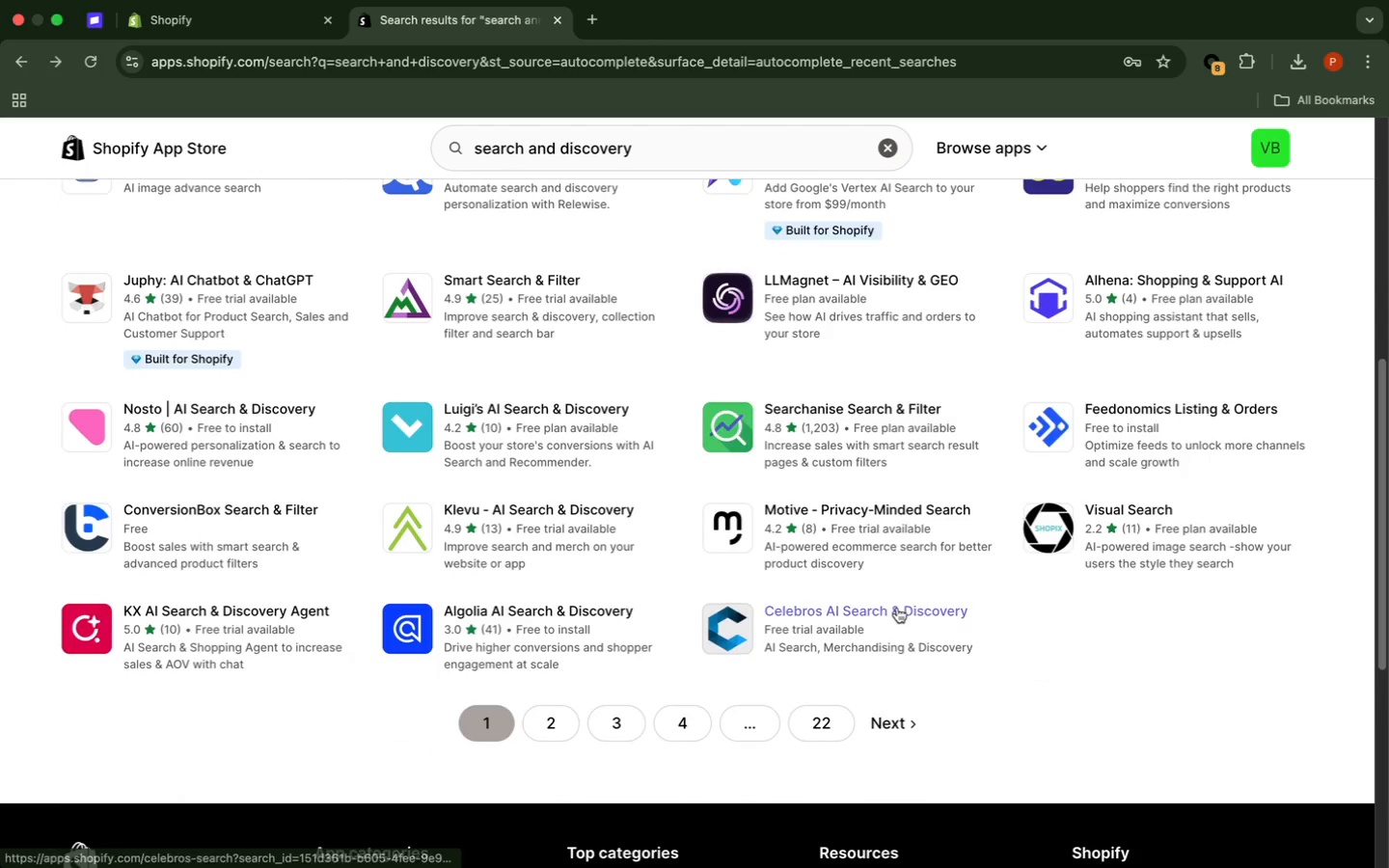 
left_click([897, 608])
 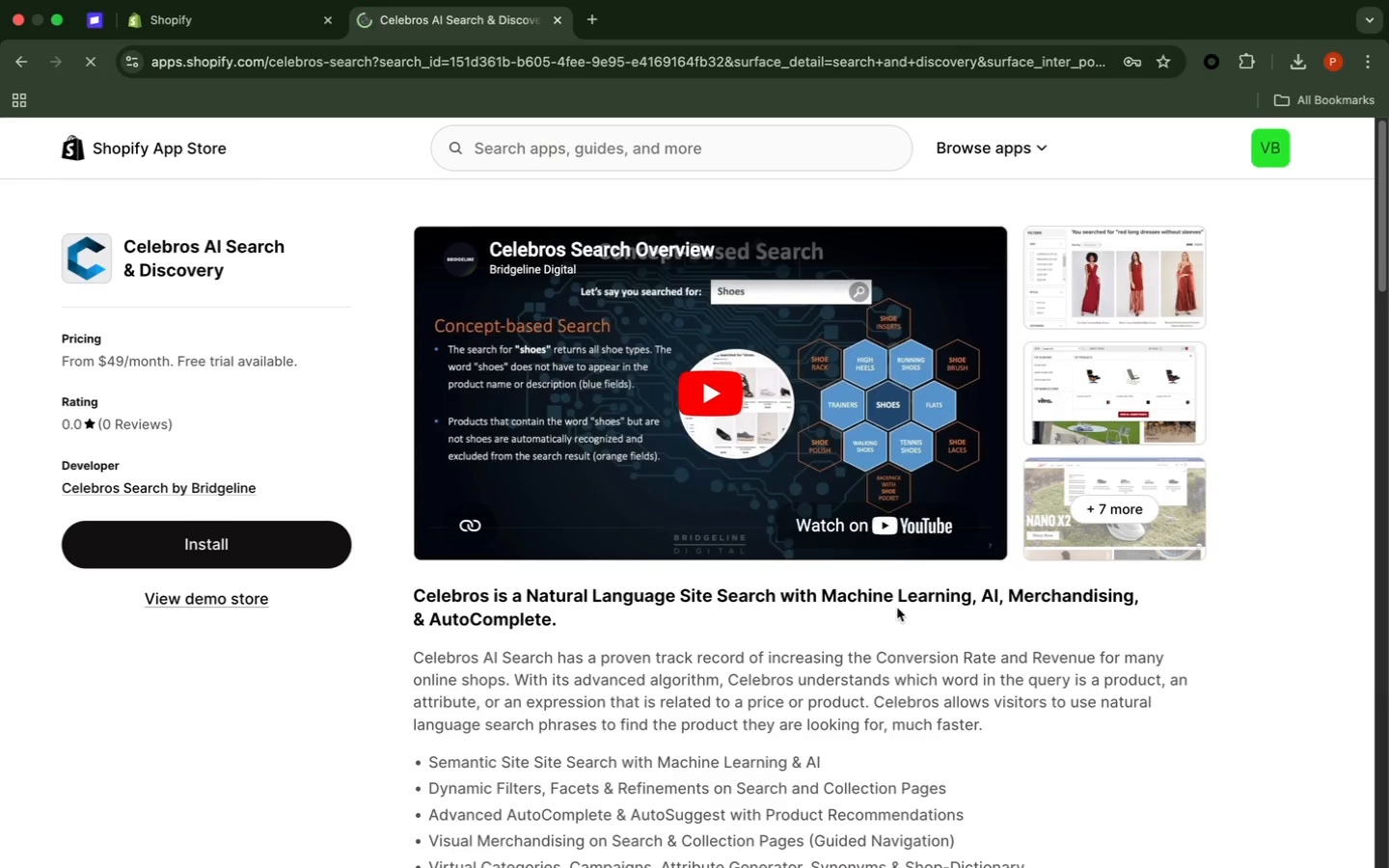 
wait(9.65)
 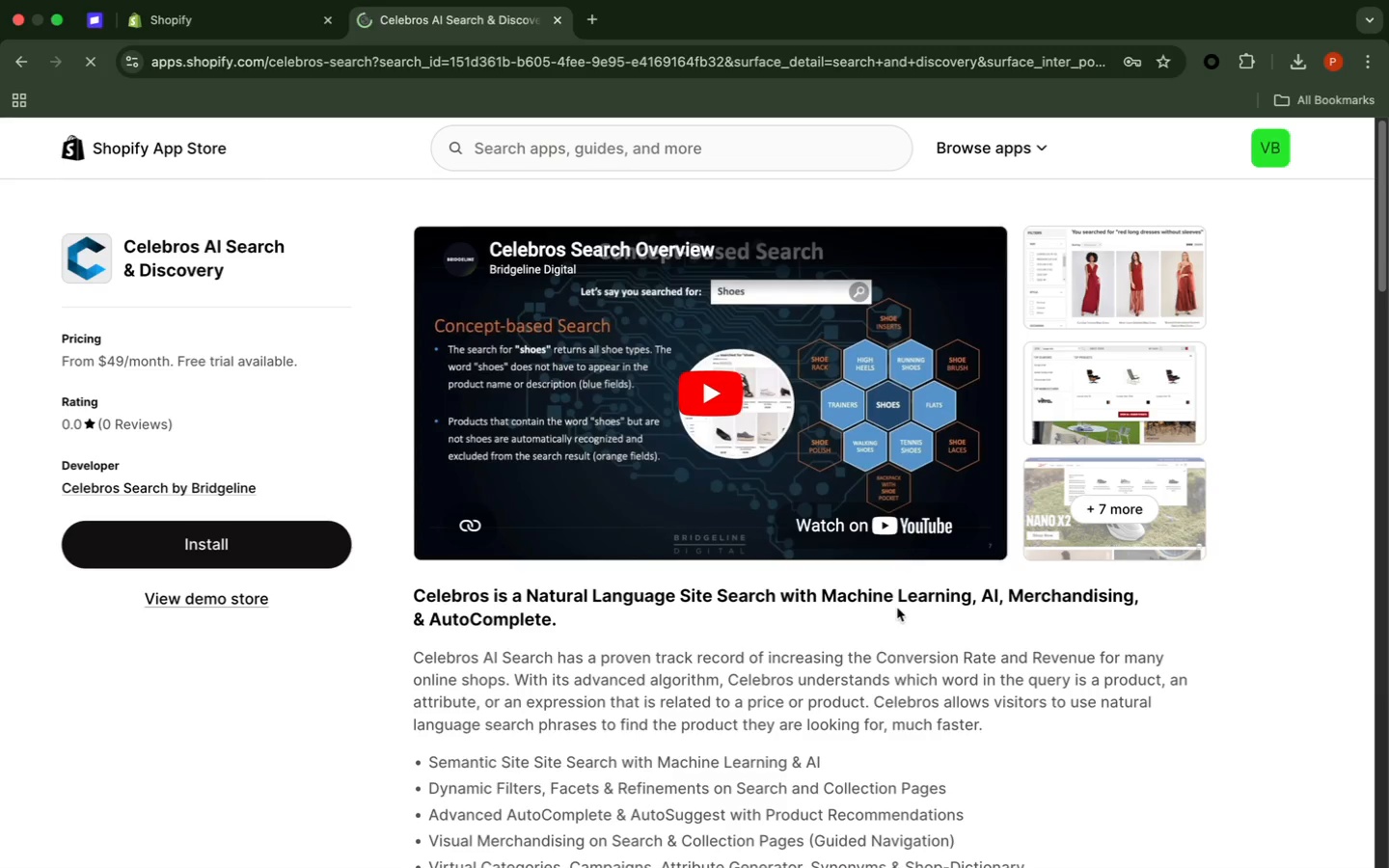 
left_click([1267, 390])
 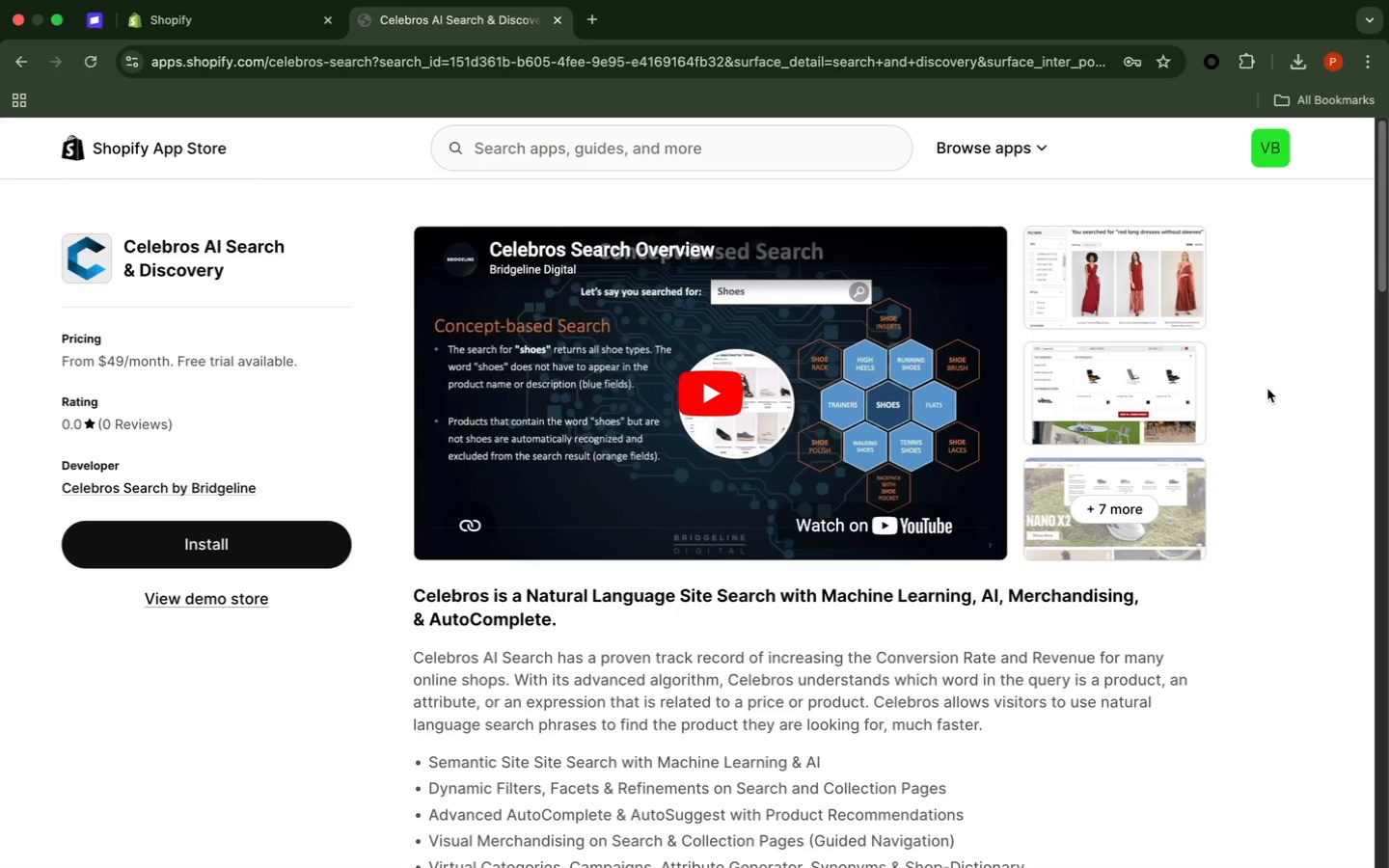 
scroll: coordinate [1267, 387], scroll_direction: down, amount: 8.0
 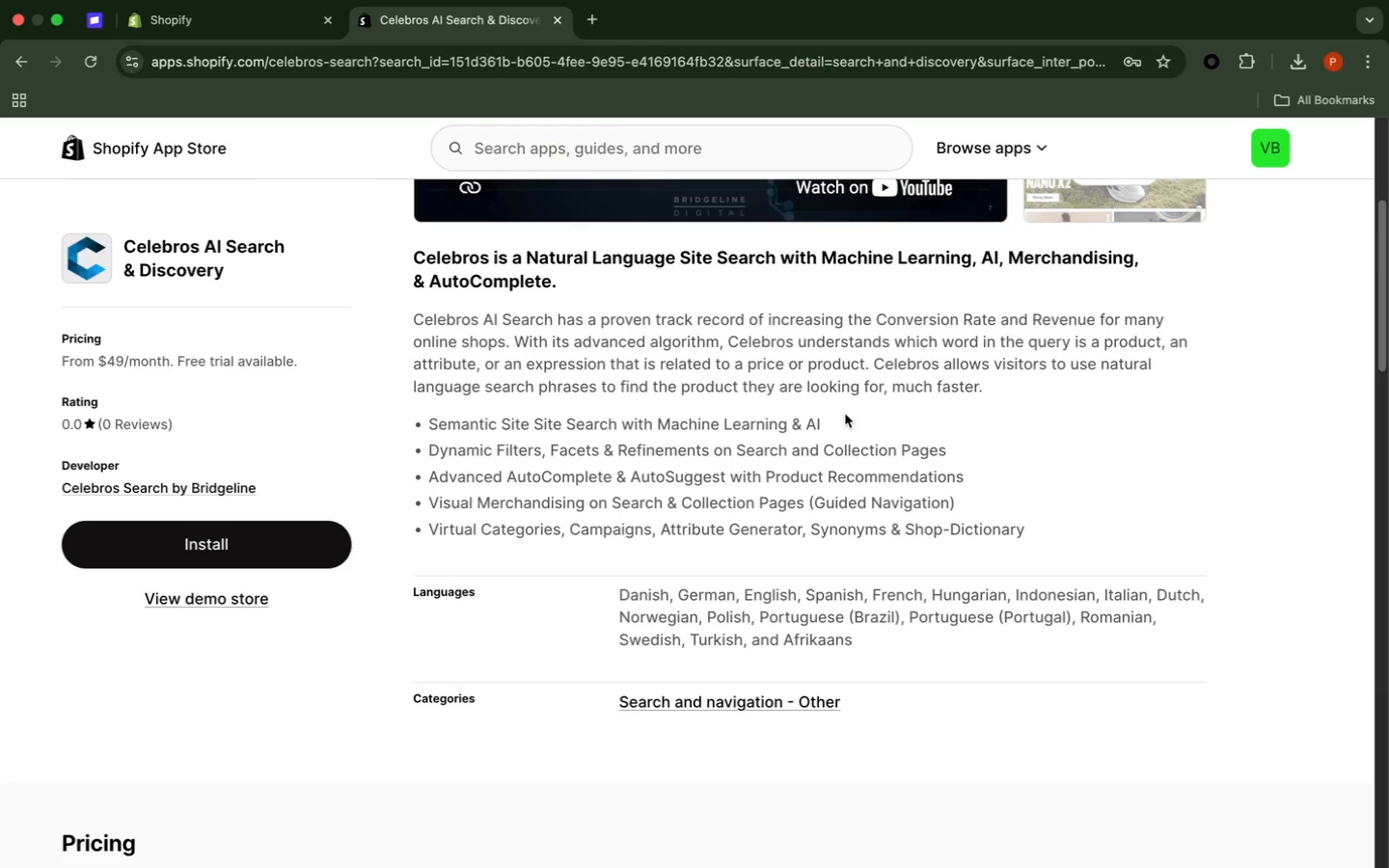 
wait(7.61)
 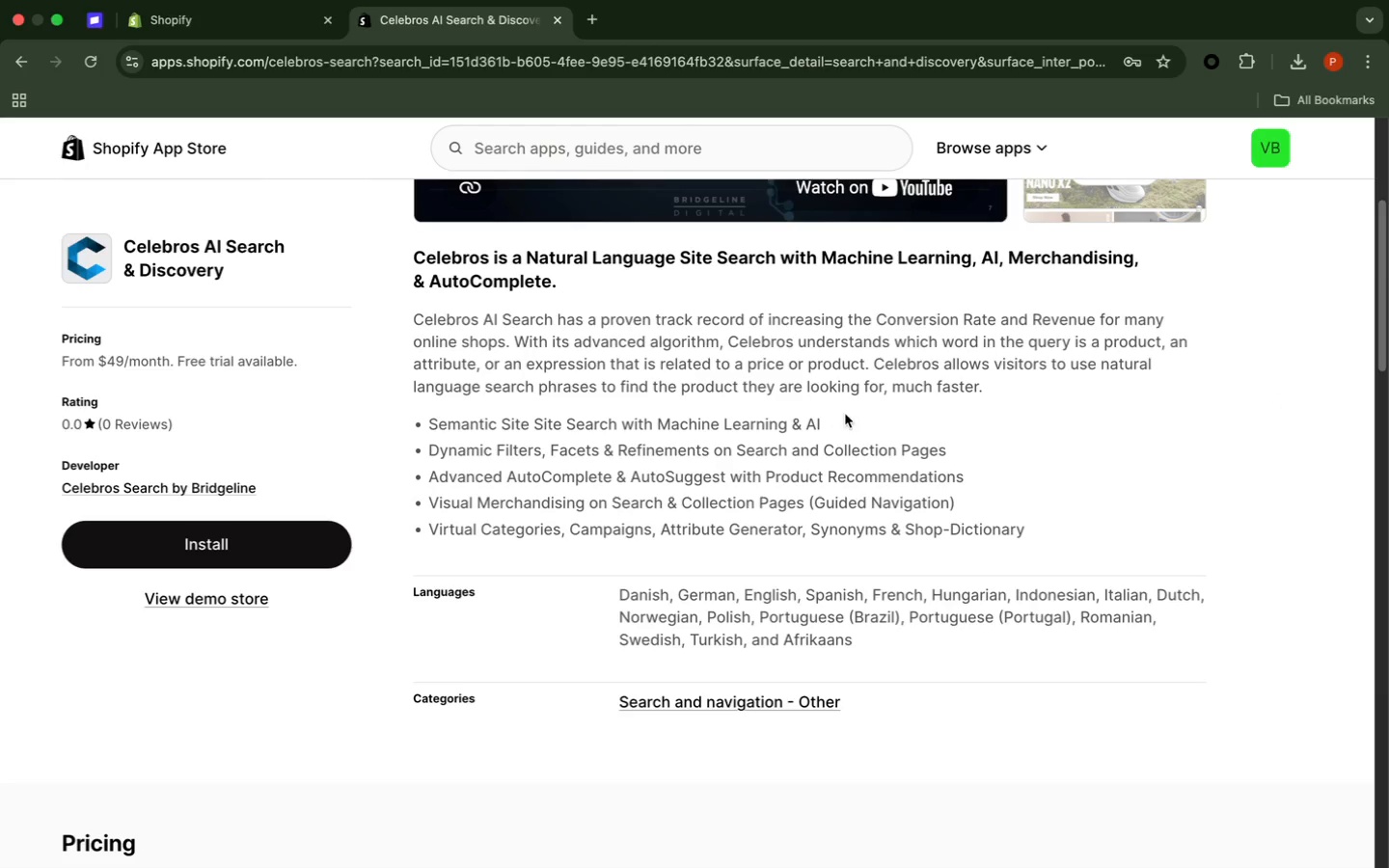 
scroll: coordinate [851, 446], scroll_direction: down, amount: 4.0
 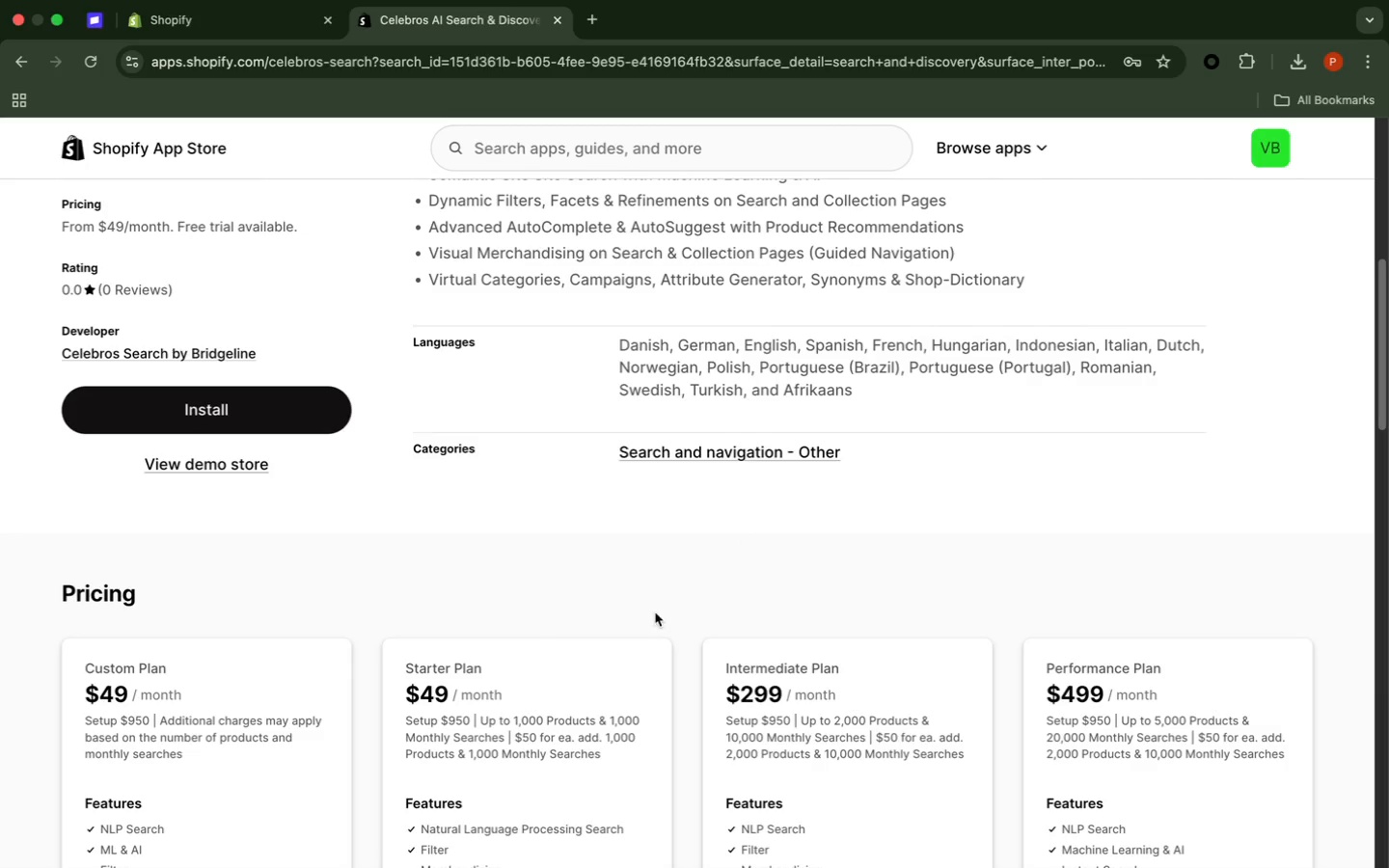 
wait(5.45)
 